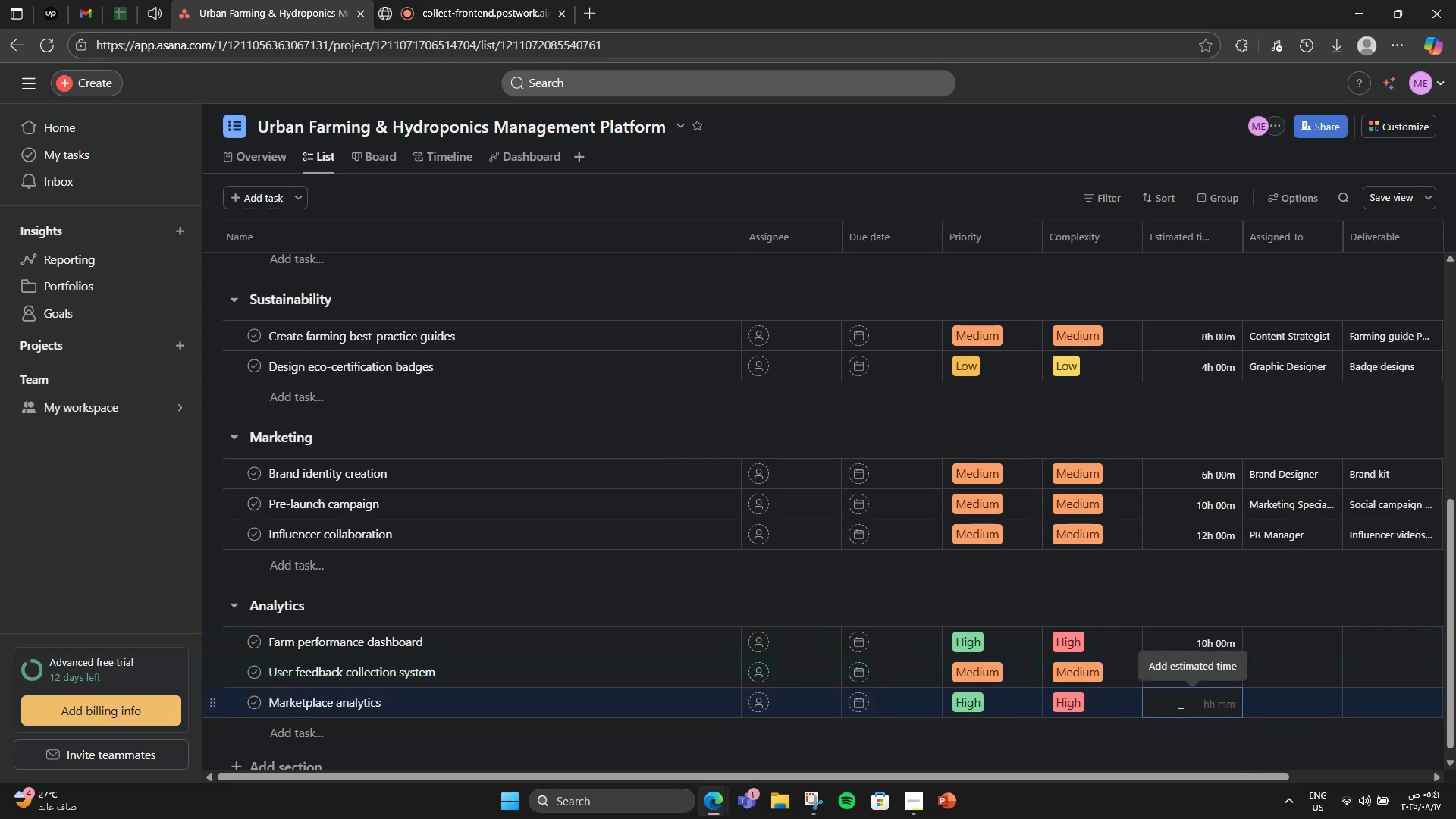 
key(Numpad1)
 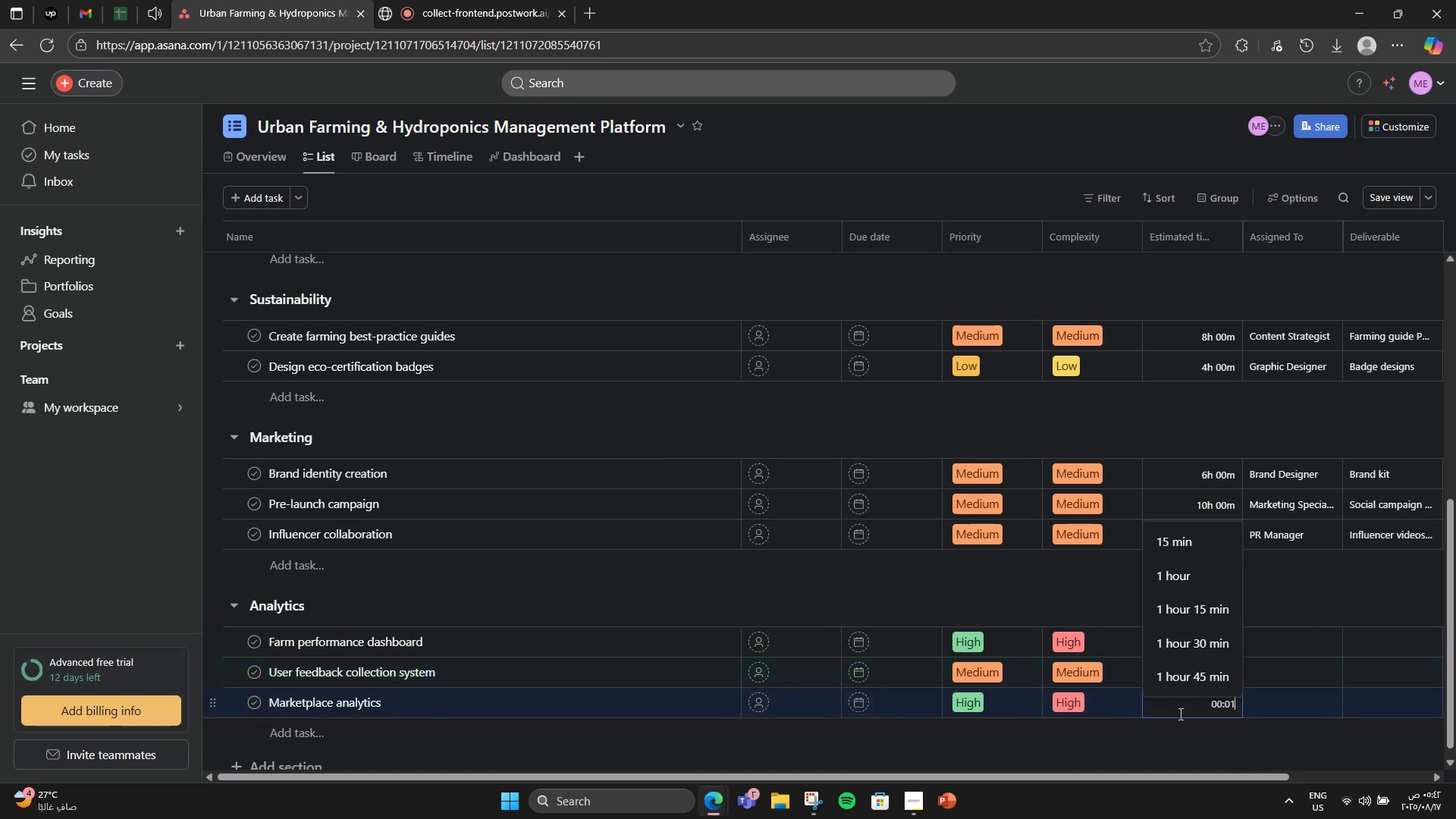 
key(Numpad2)
 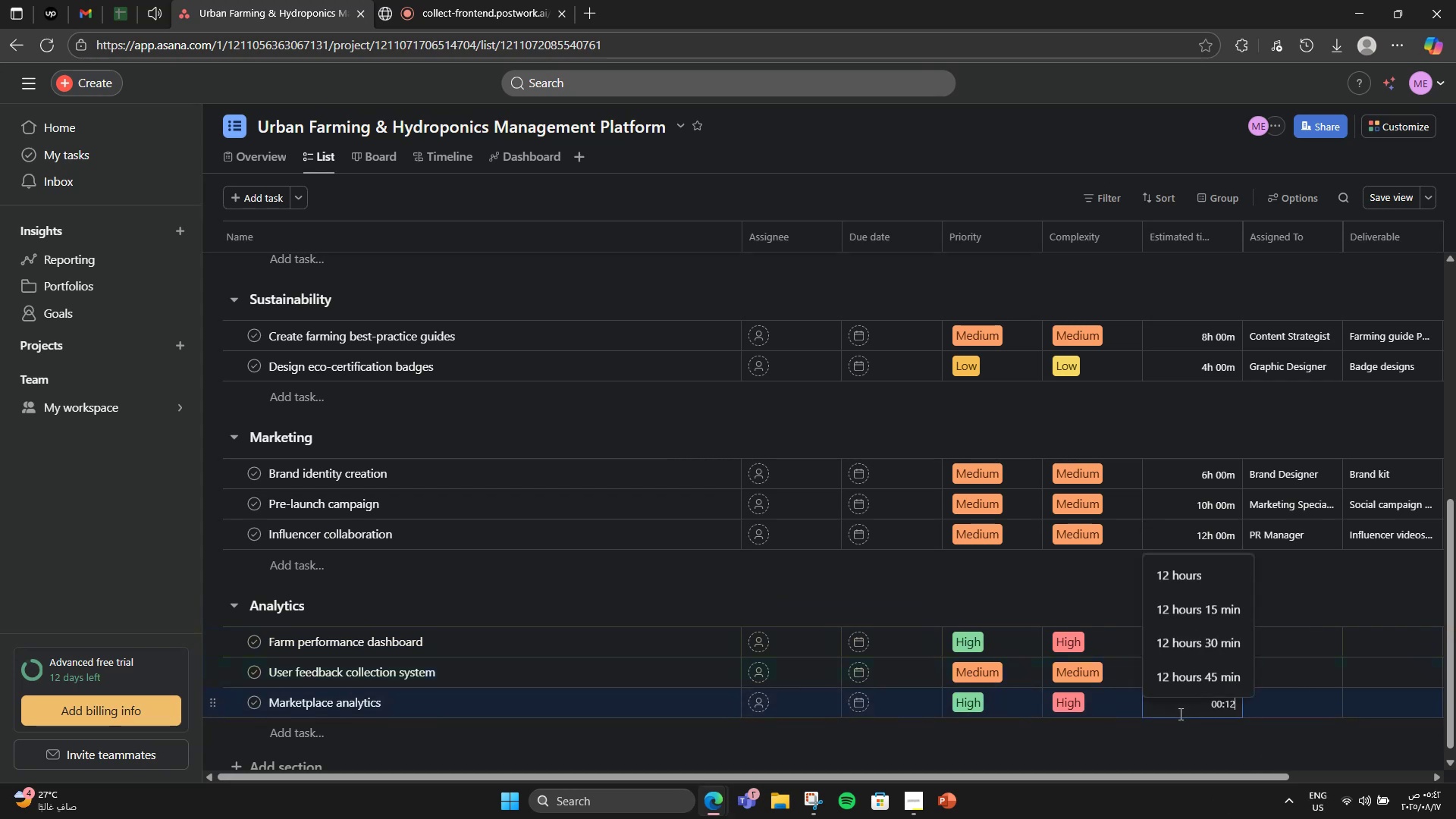 
key(Numpad0)
 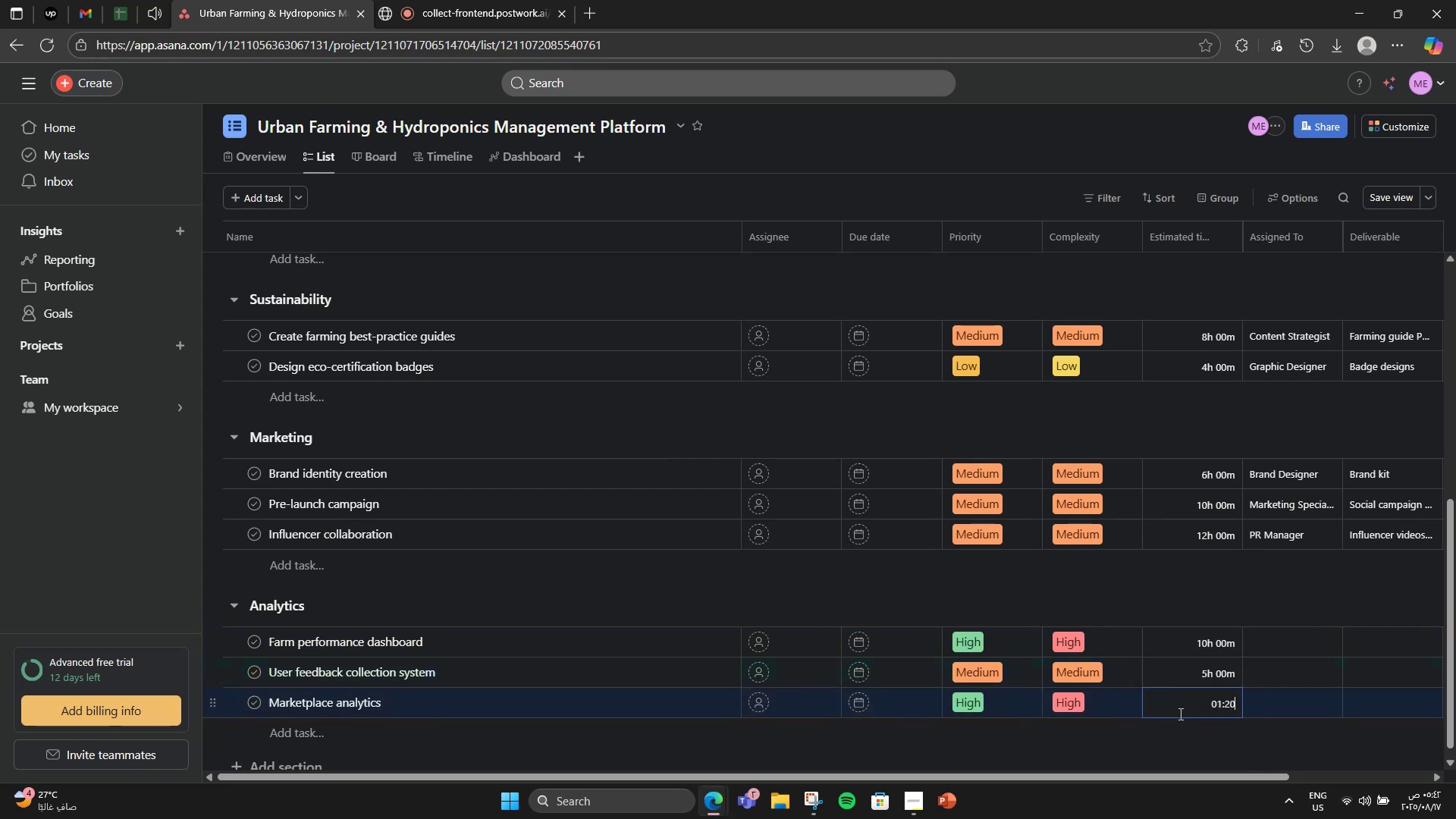 
key(Numpad0)
 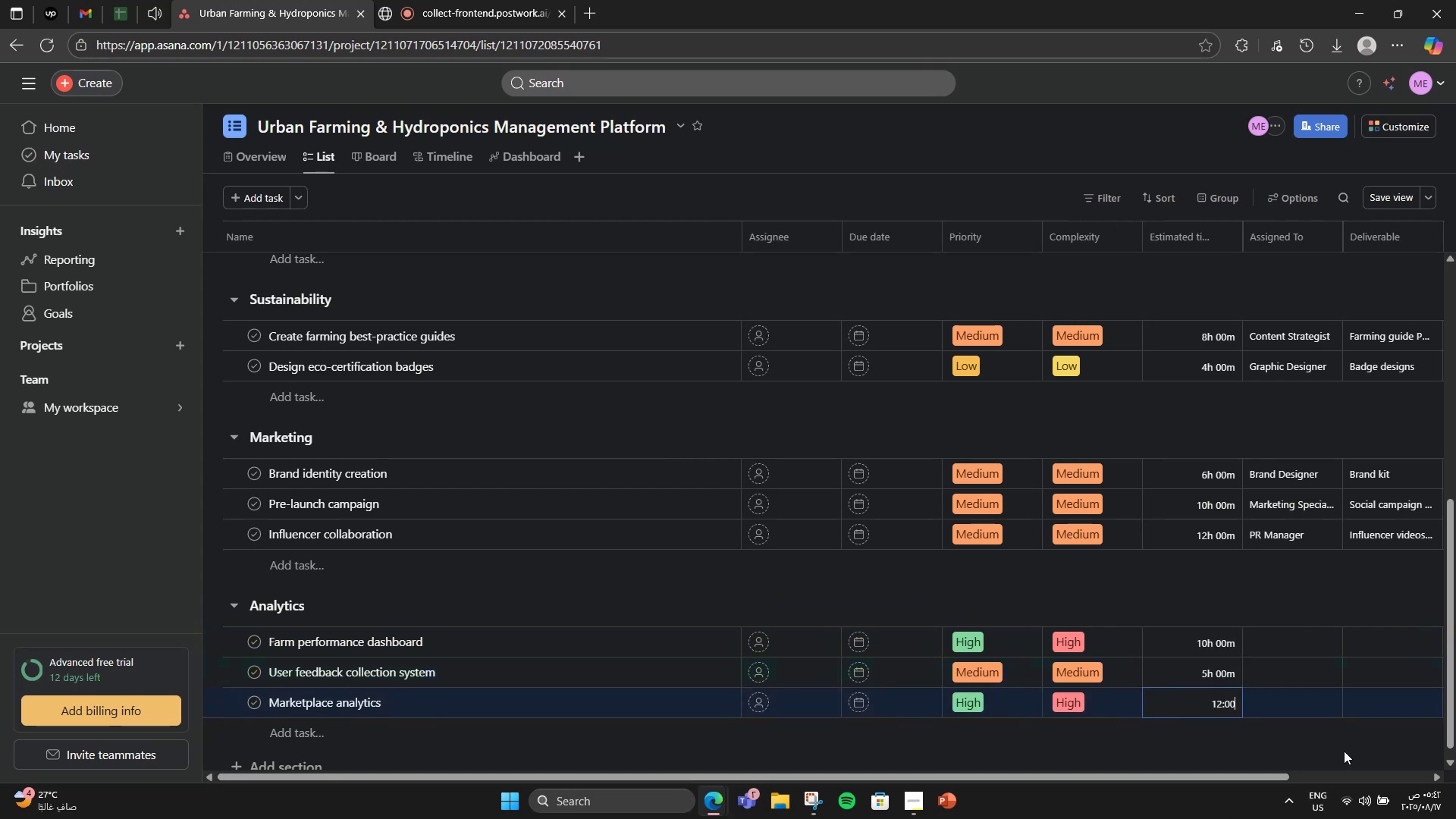 
mouse_move([1357, 641])
 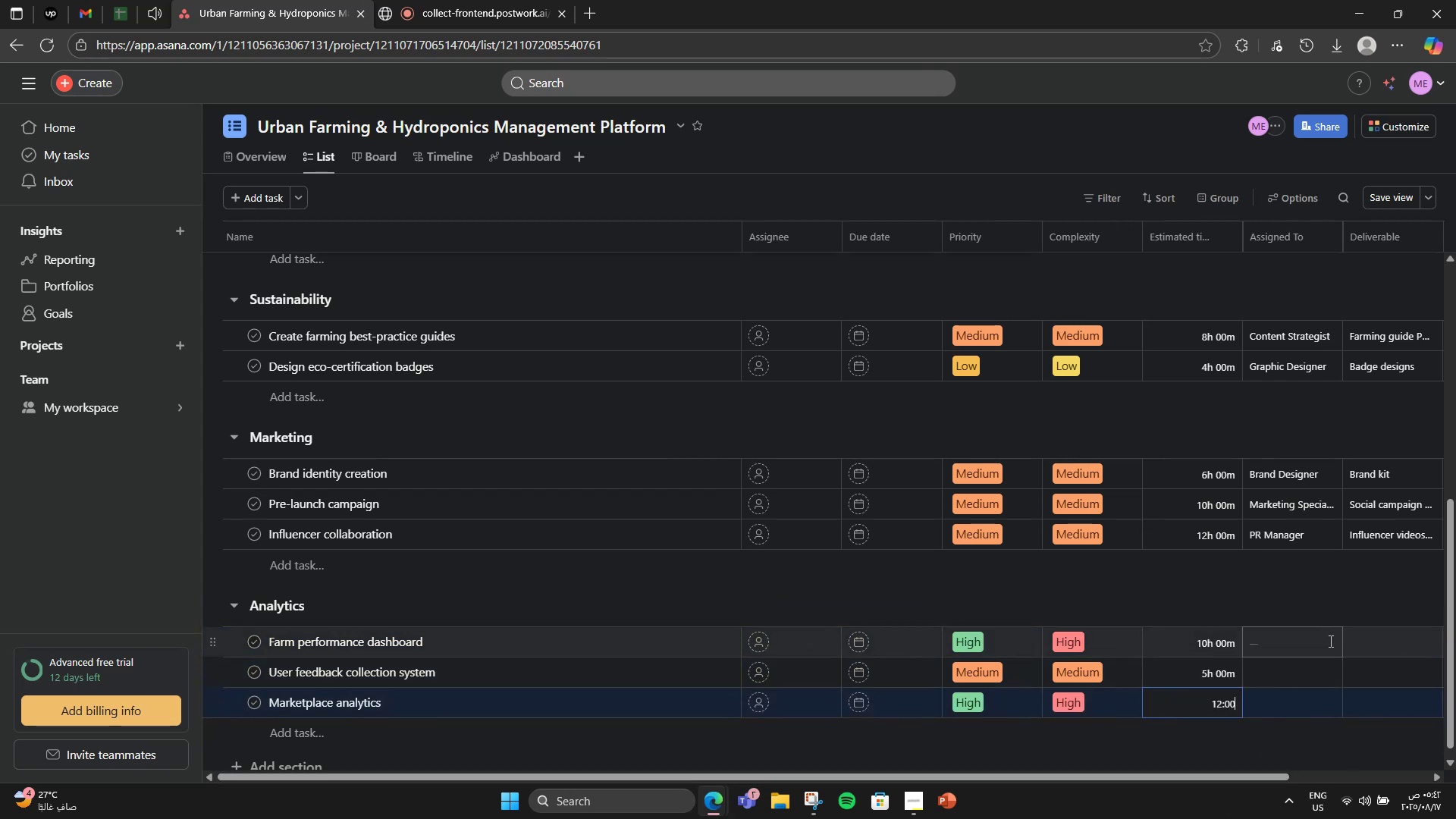 
left_click([1329, 641])
 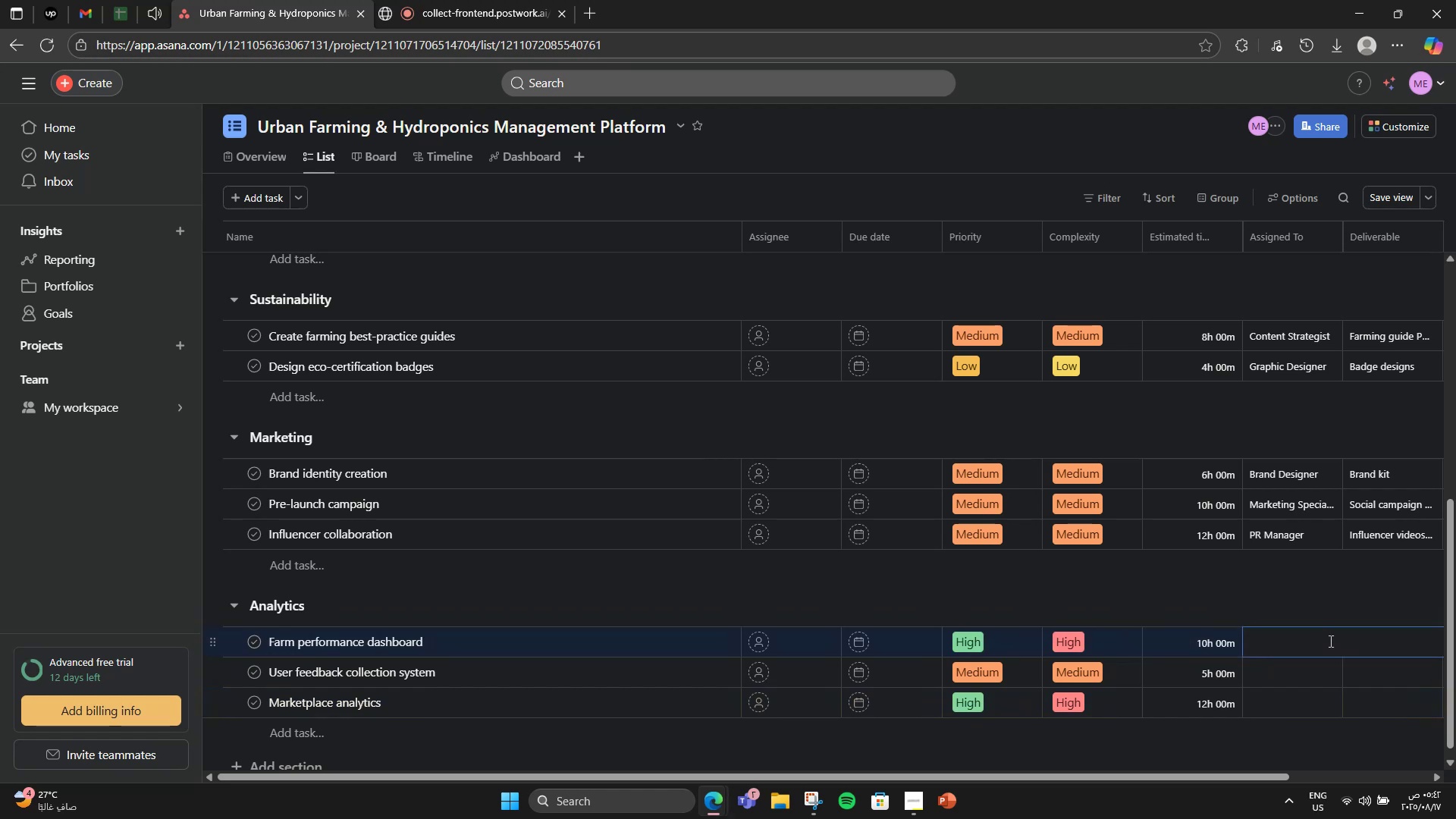 
type(Data Analyst)
 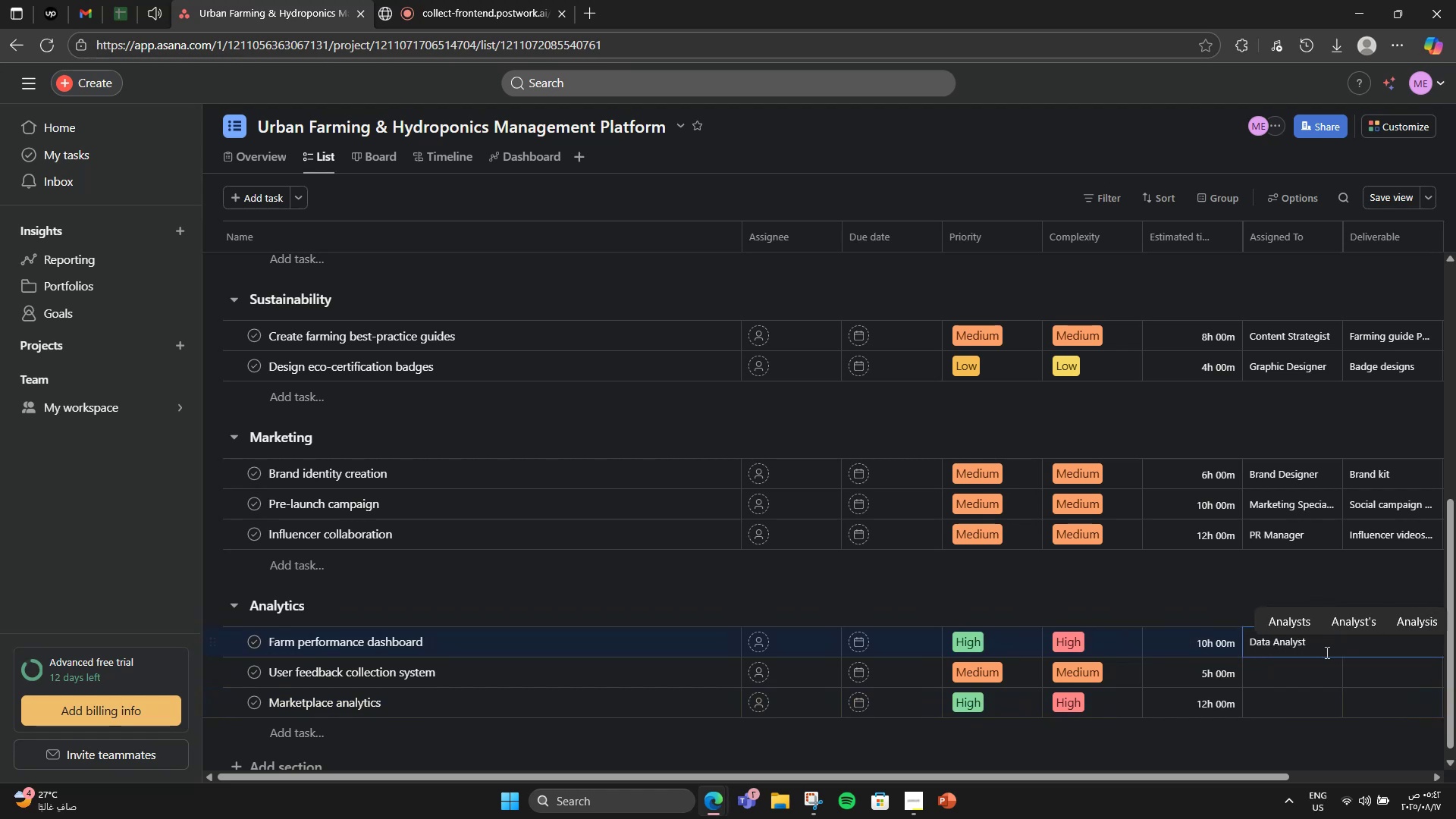 
left_click([1315, 672])
 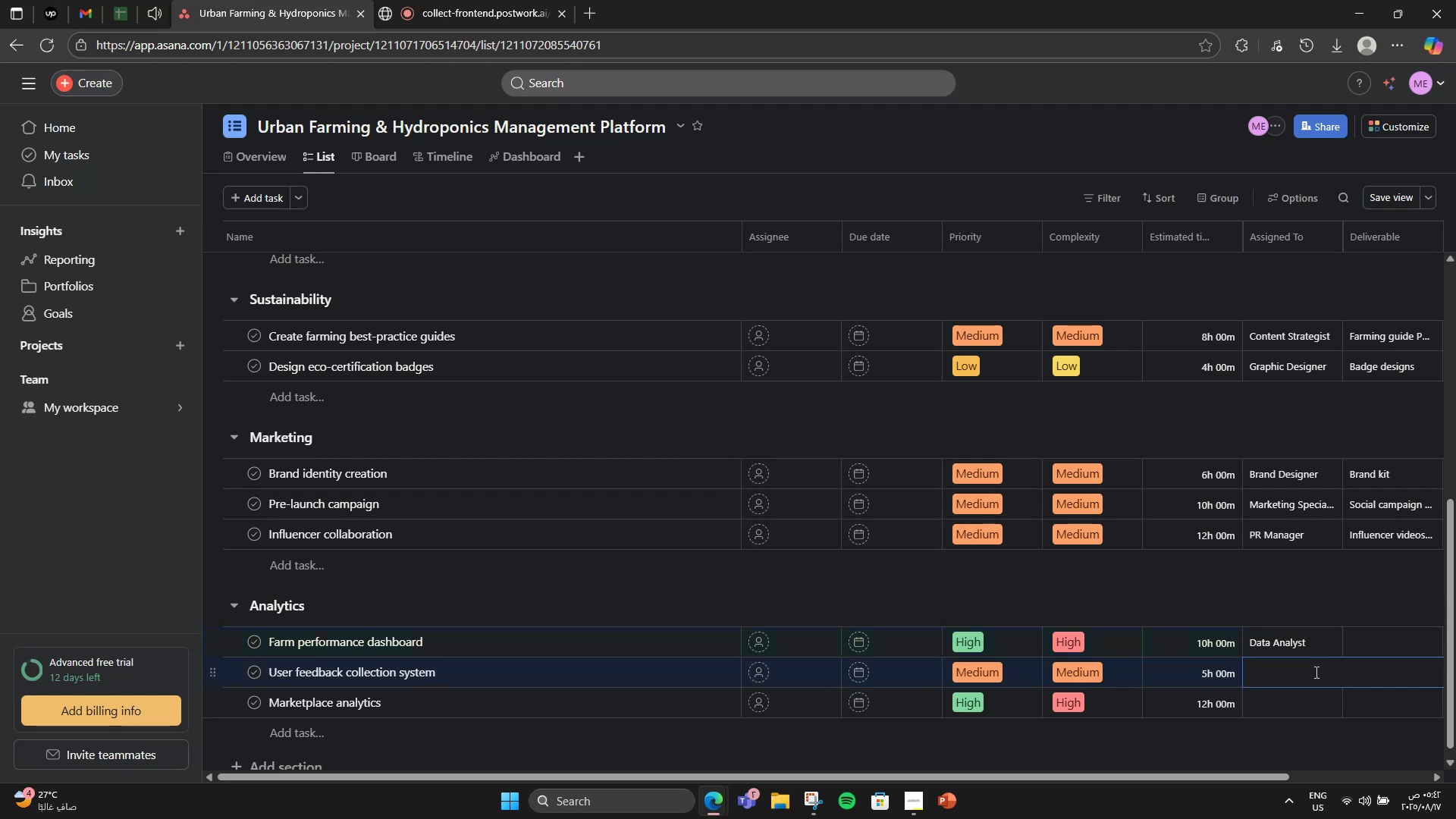 
type(Product Manager)
 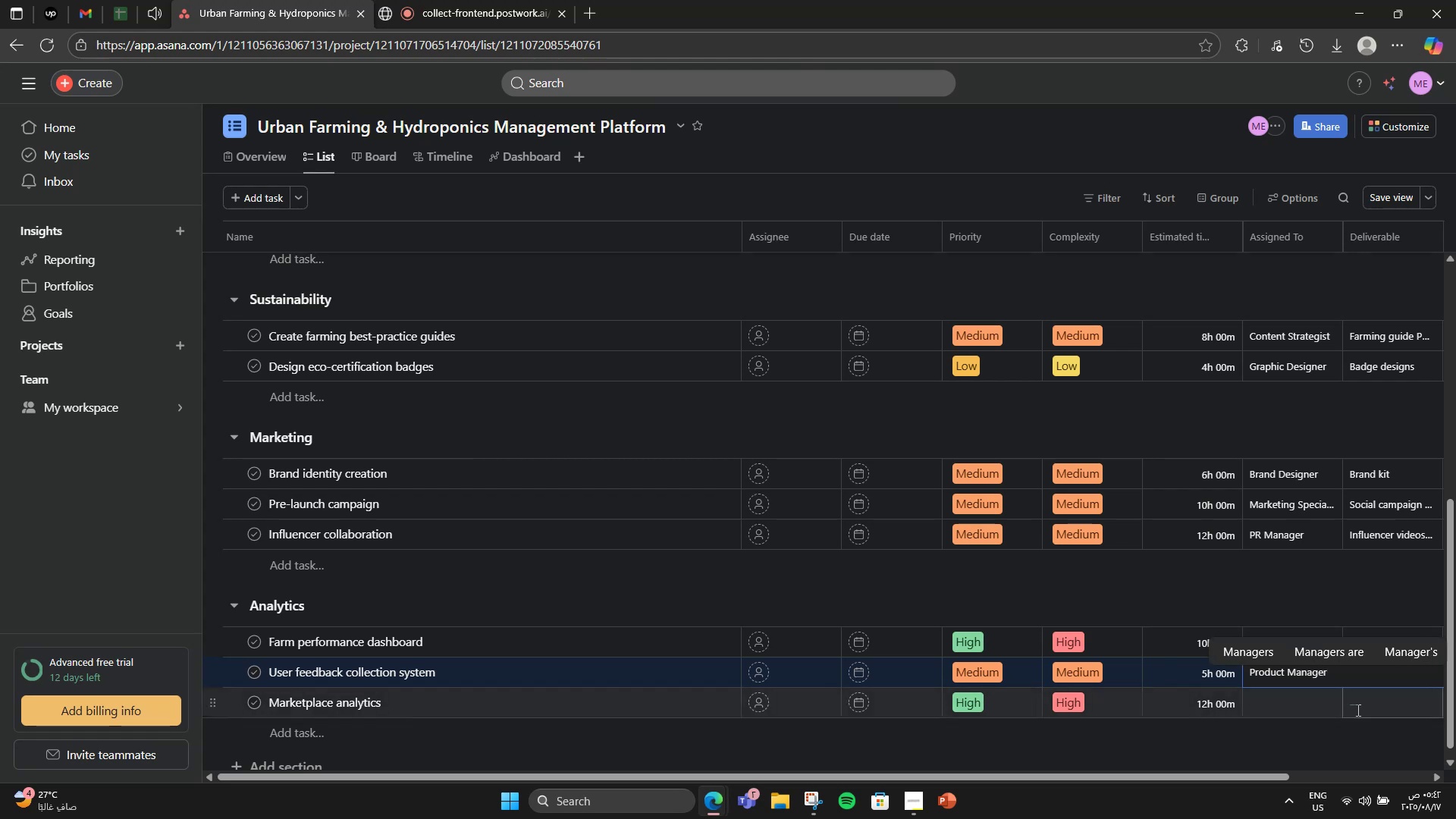 
left_click([1332, 716])
 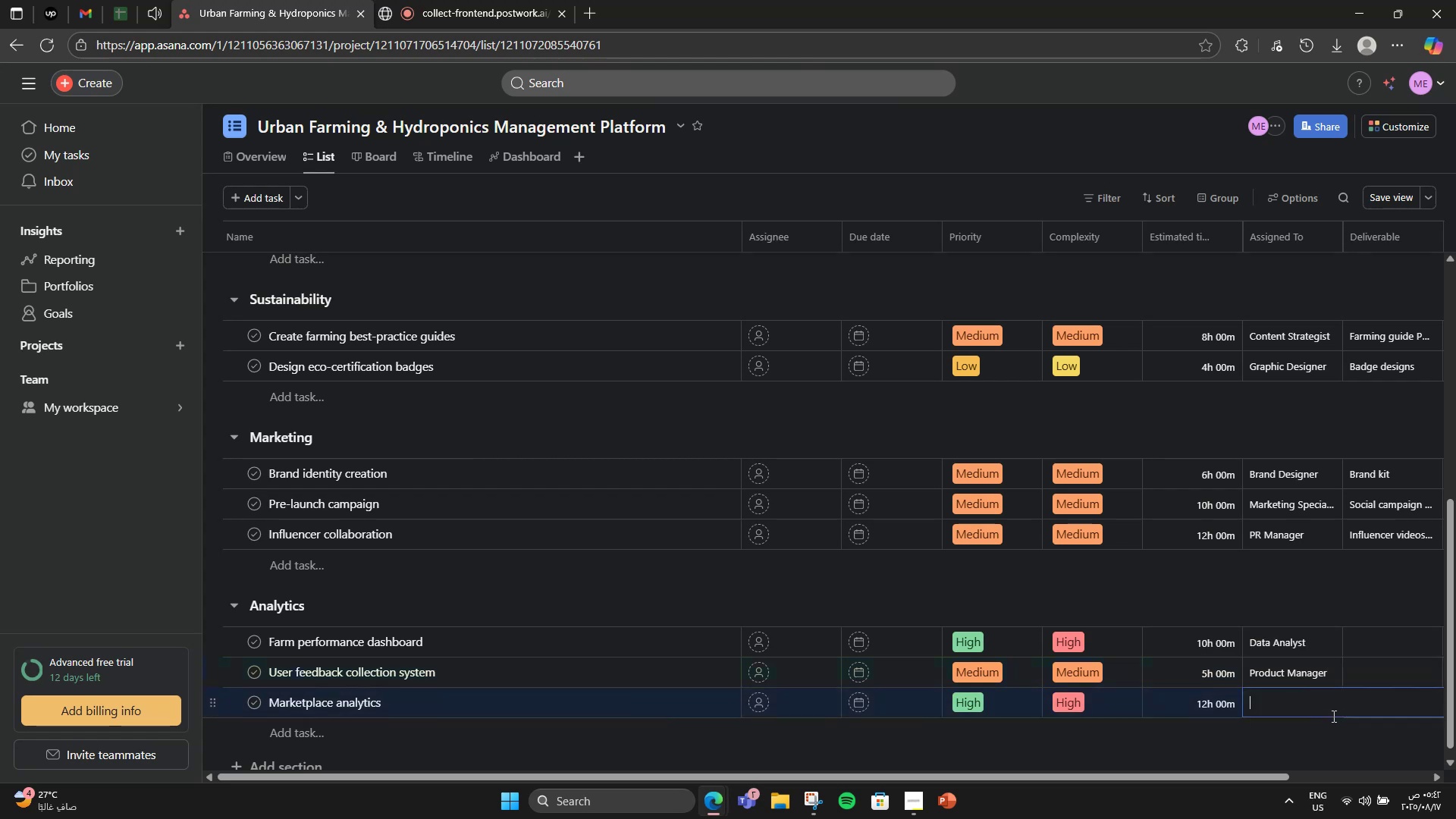 
type(Data Scienr)
key(Backspace)
type(tist)
 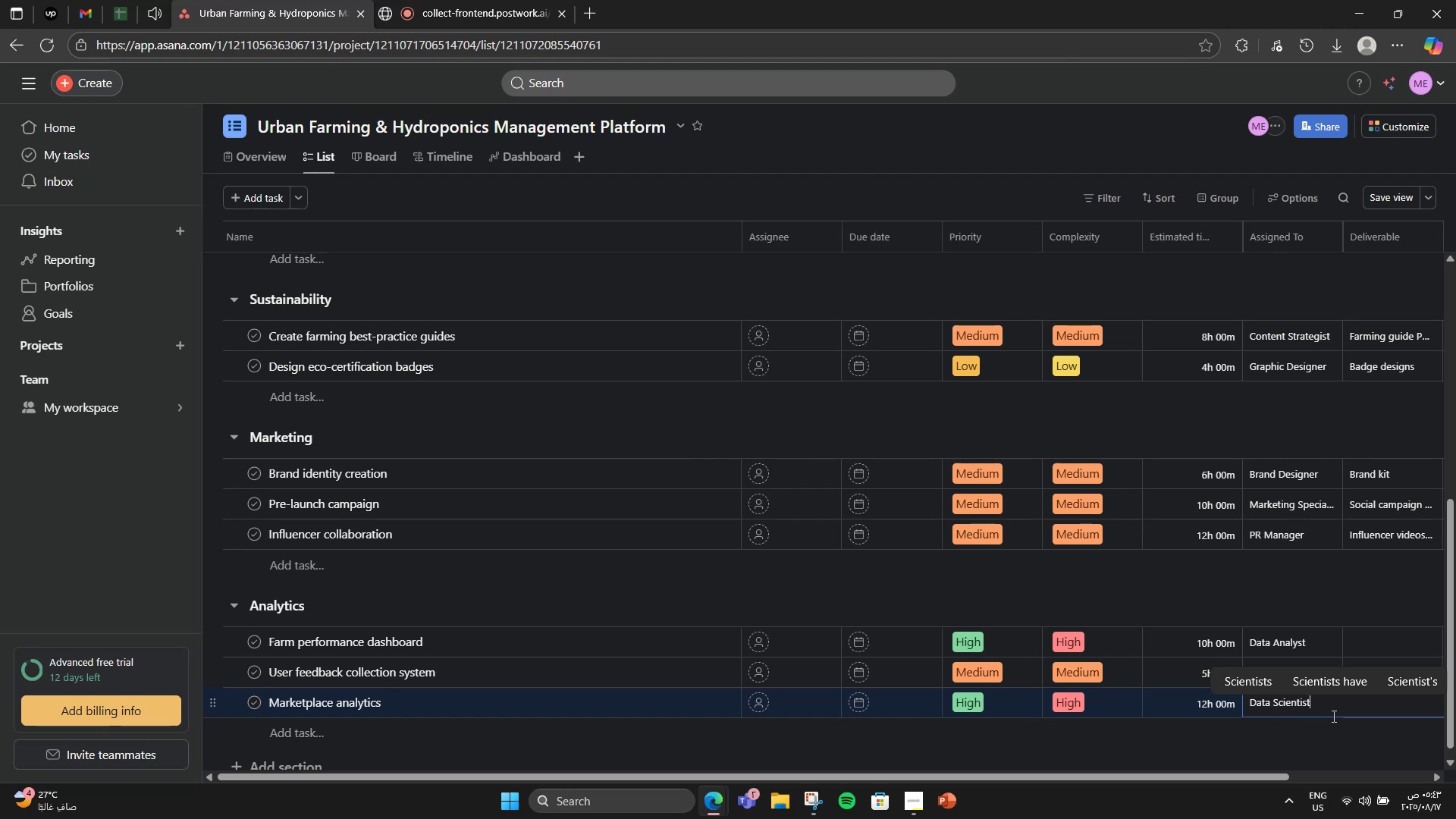 
left_click([1384, 571])
 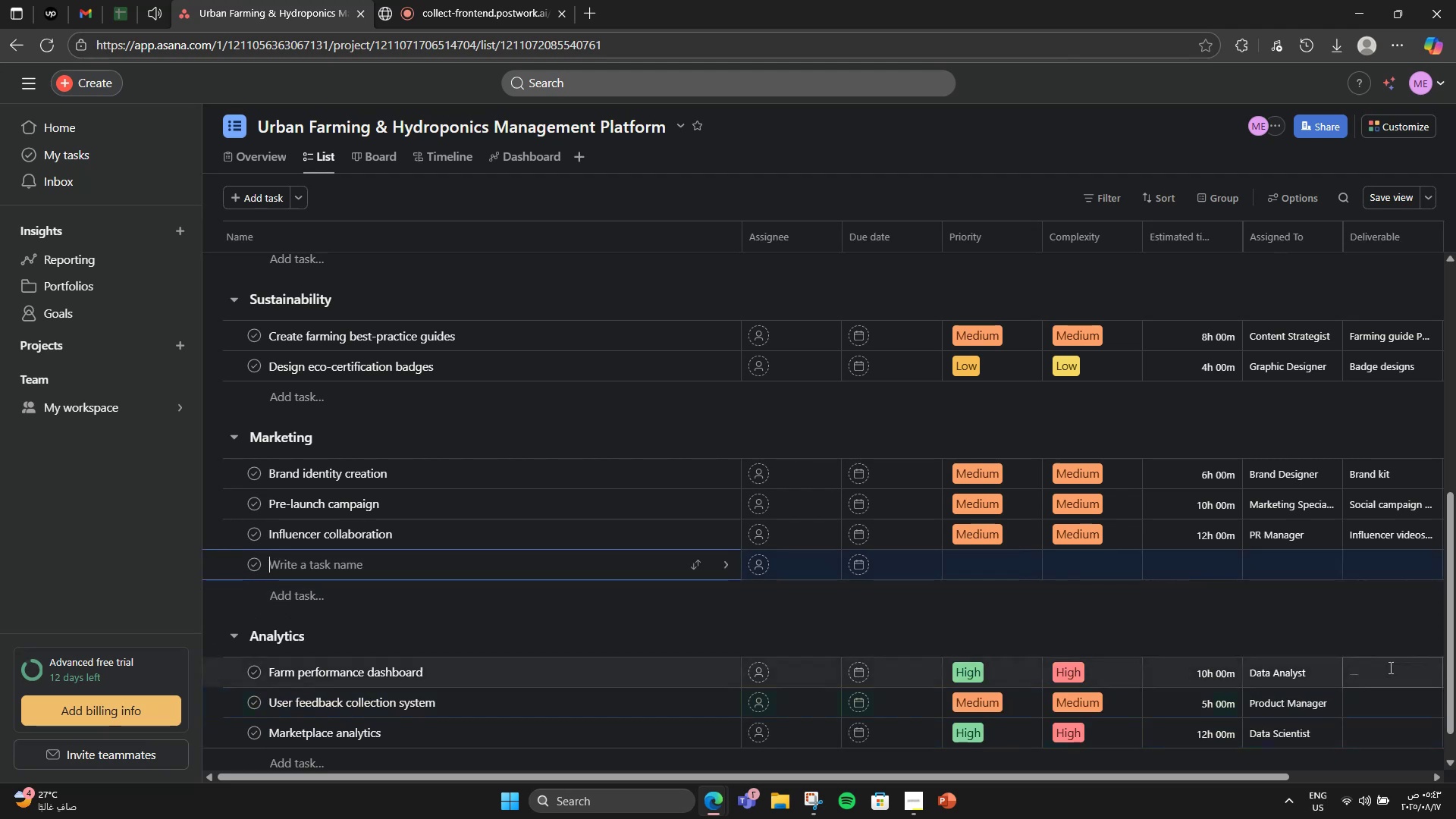 
left_click([1389, 677])
 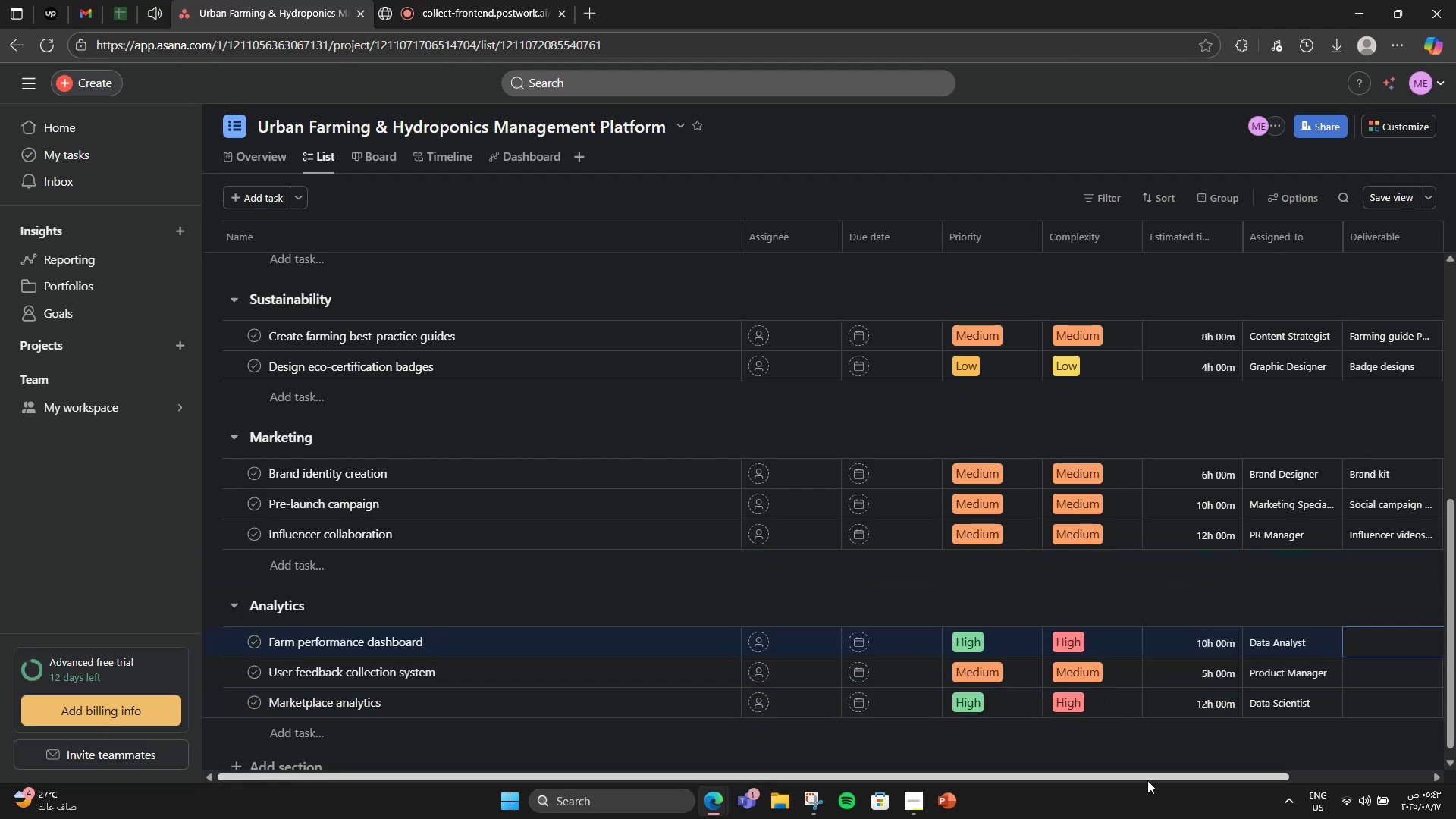 
left_click_drag(start_coordinate=[1148, 780], to_coordinate=[1390, 748])
 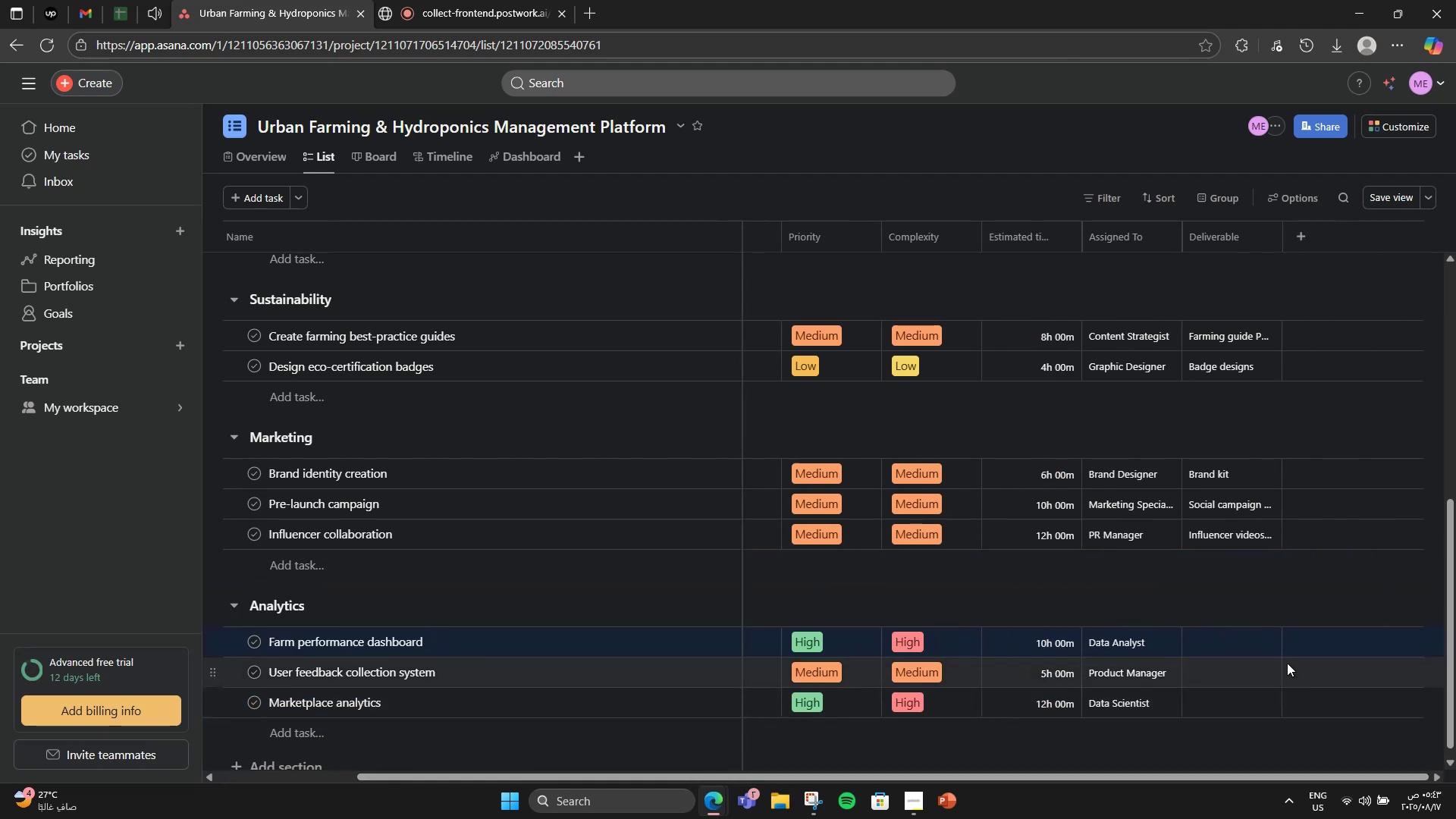 
left_click([1250, 643])
 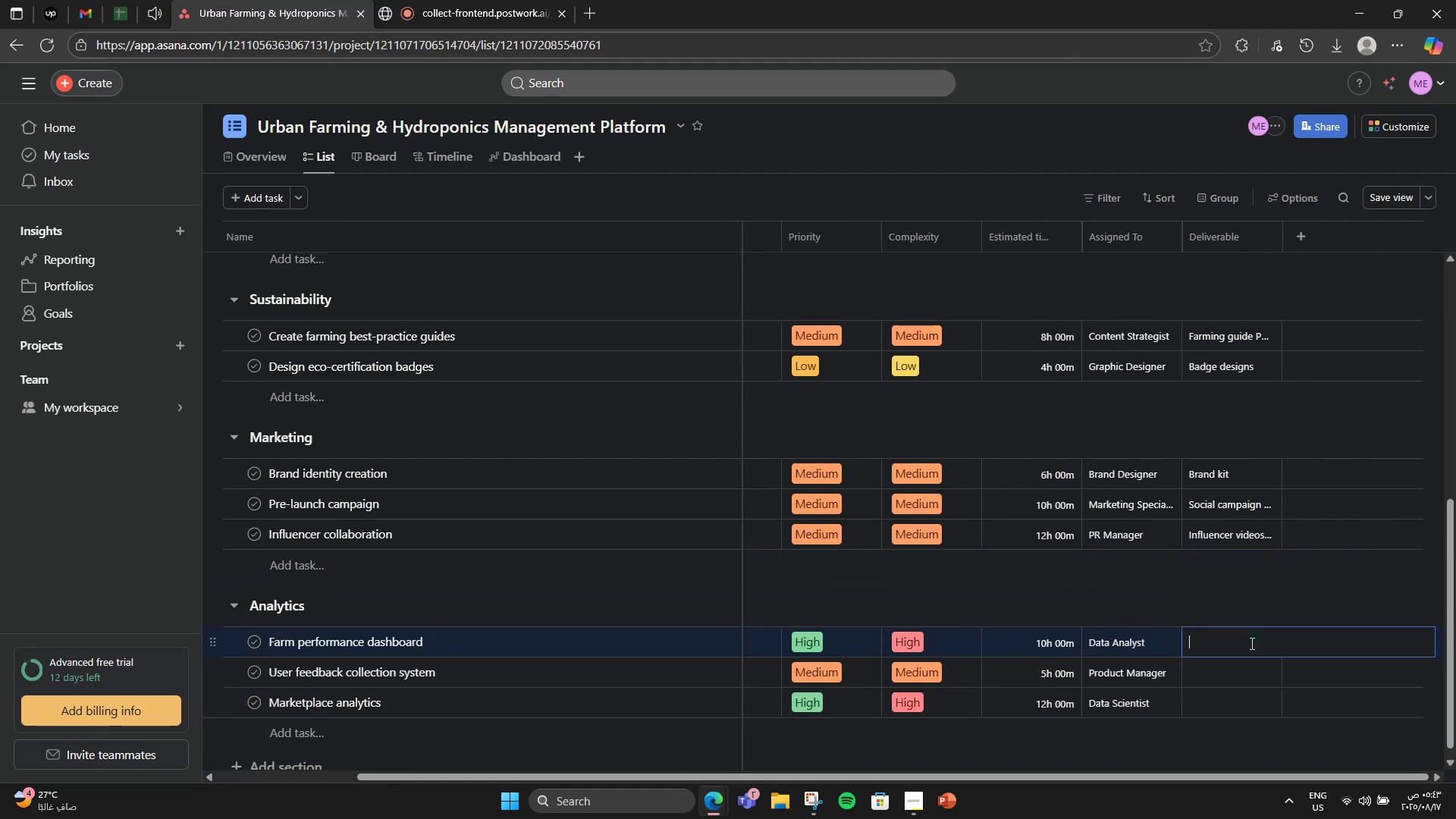 
type(Analytics reports)
 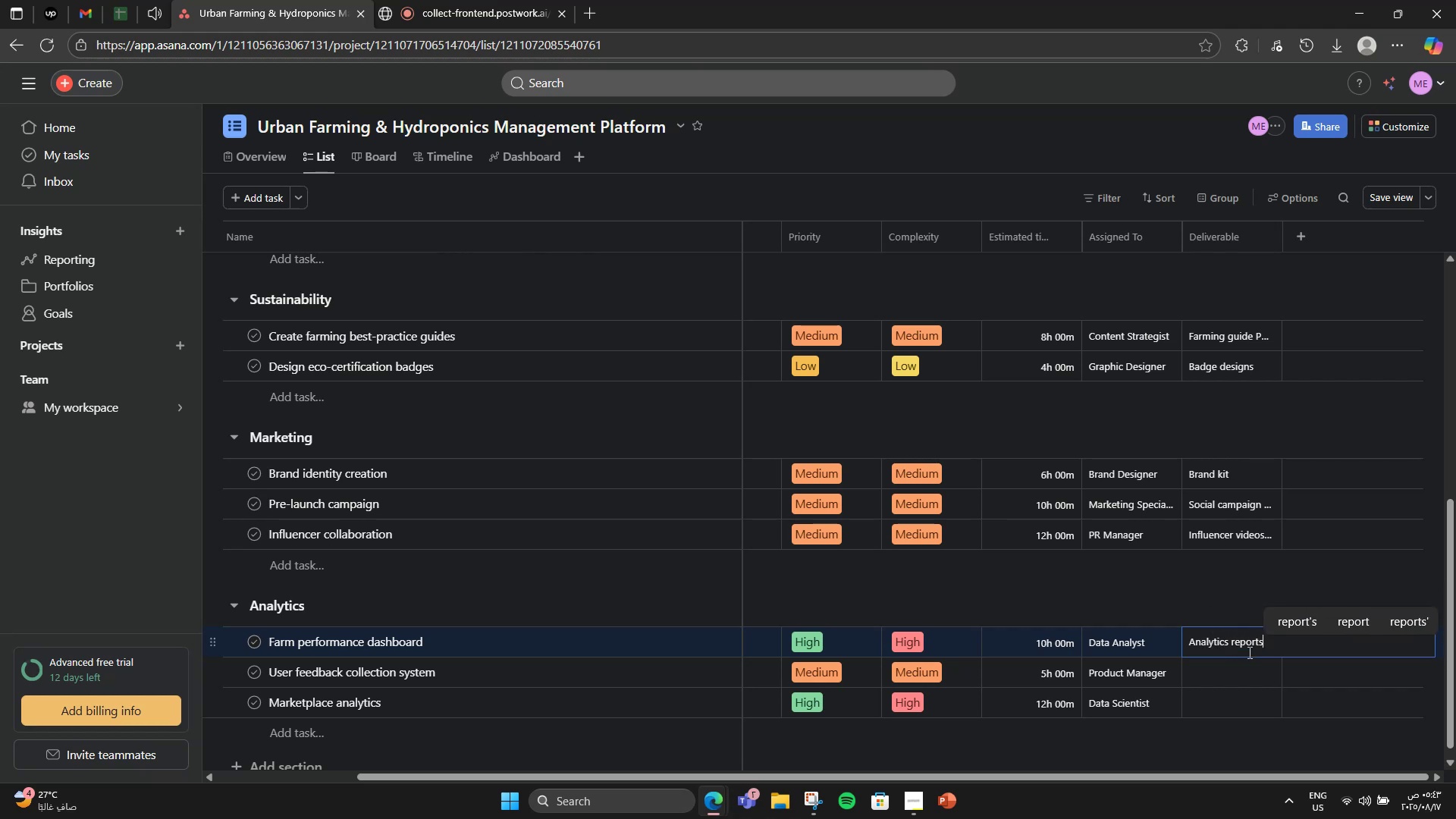 
left_click([1248, 682])
 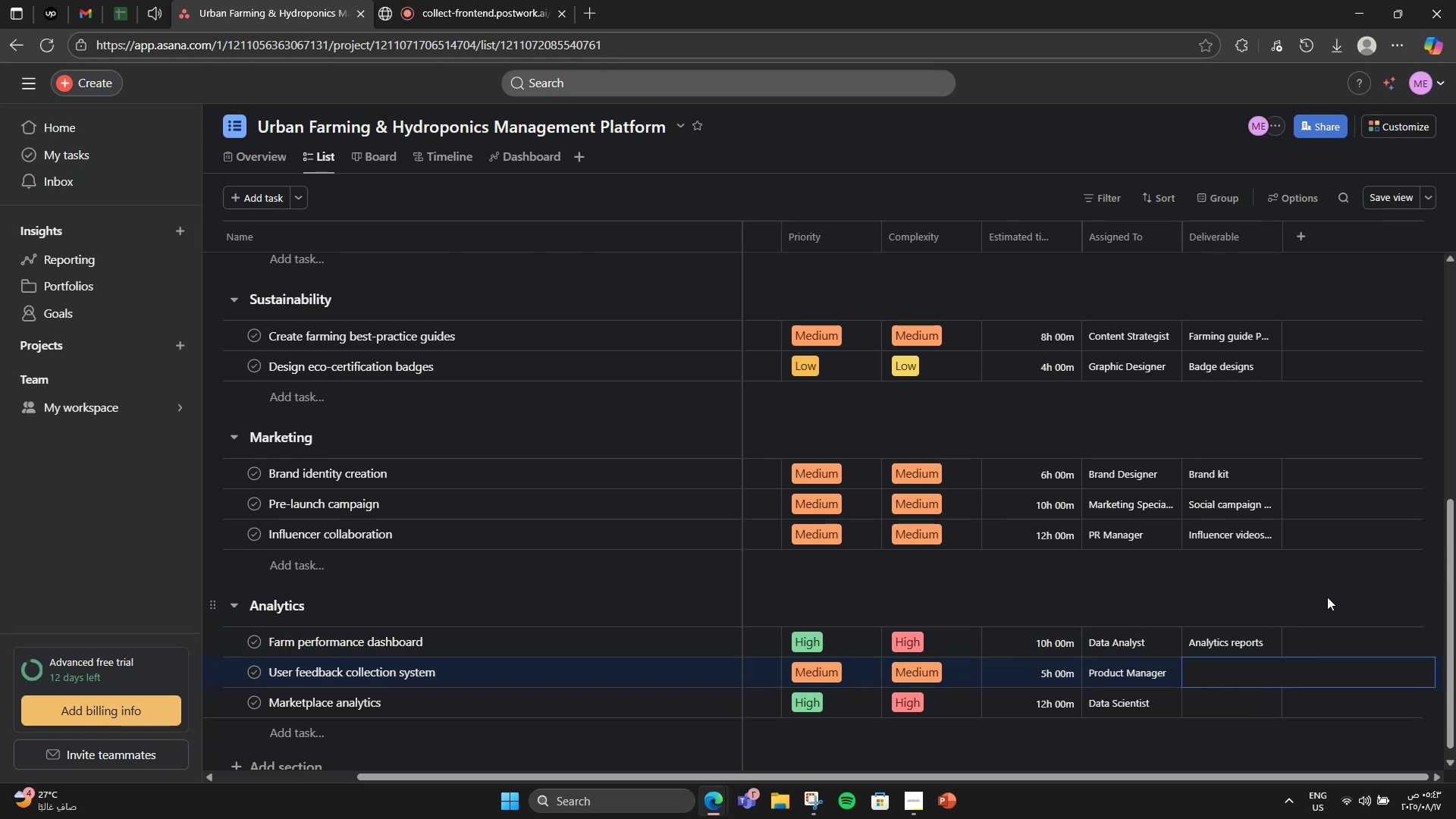 
type(Feedback r)
key(Backspace)
type(tool)
 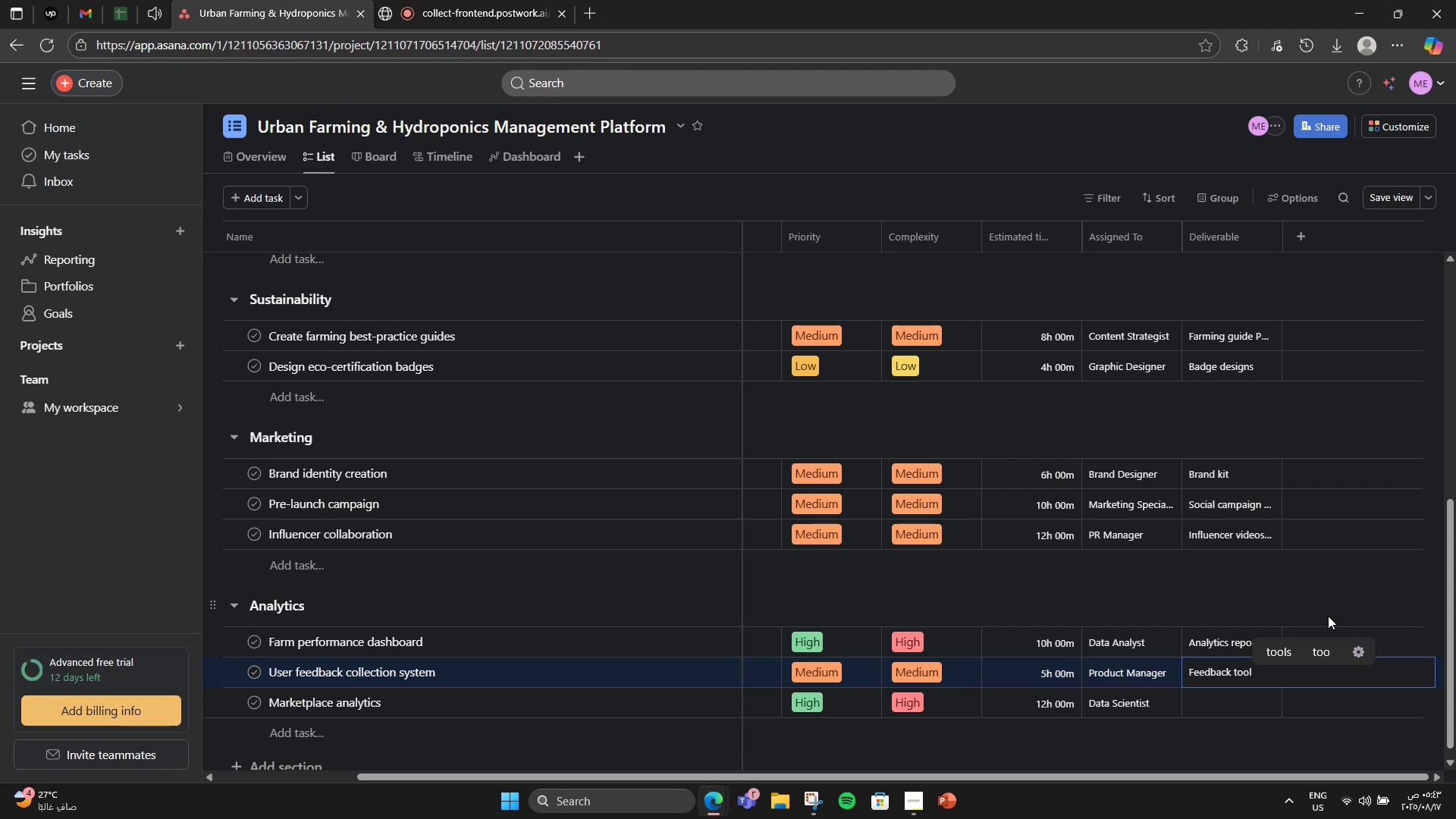 
left_click([1230, 706])
 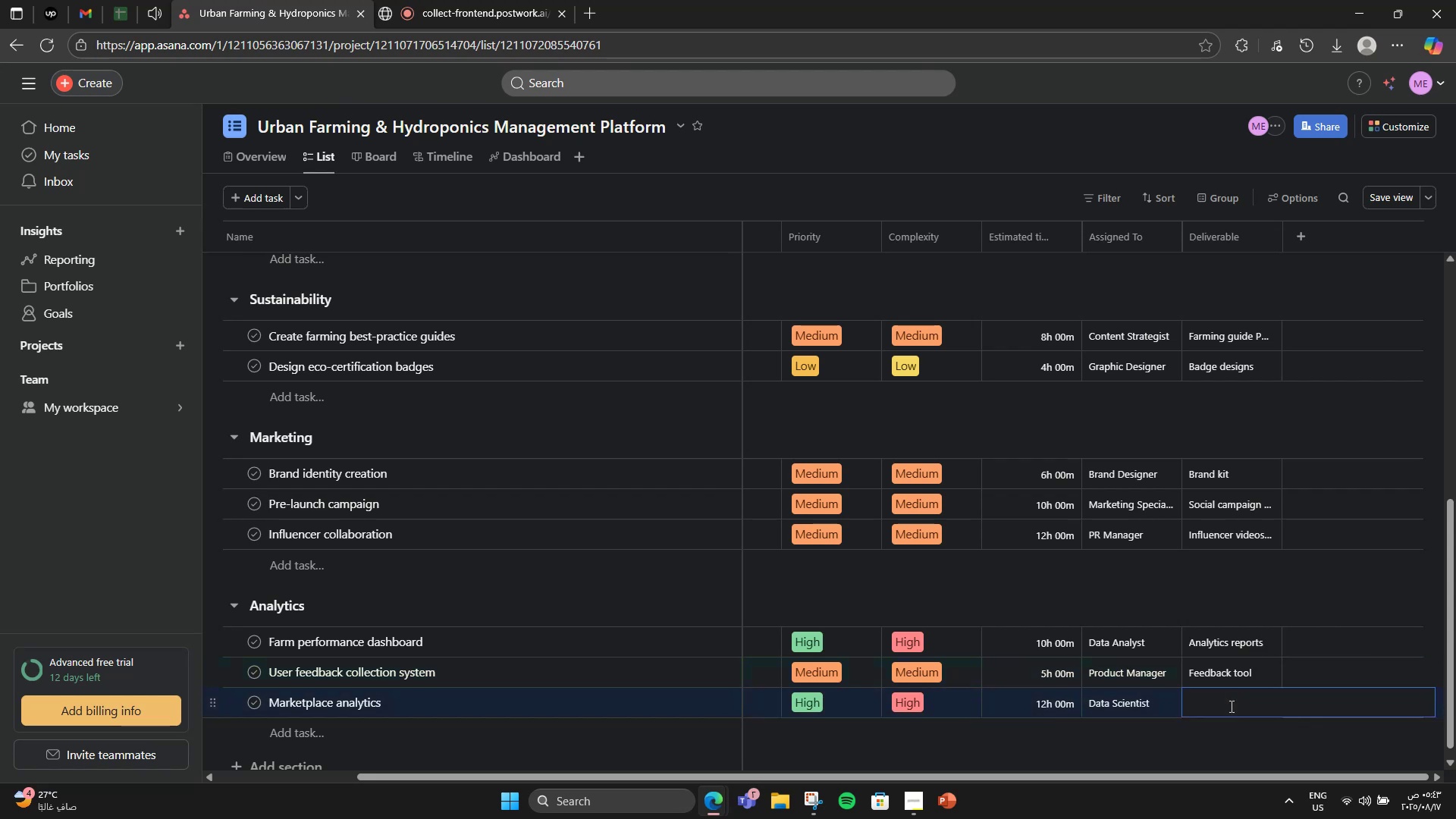 
type(Marketplace analytics)
 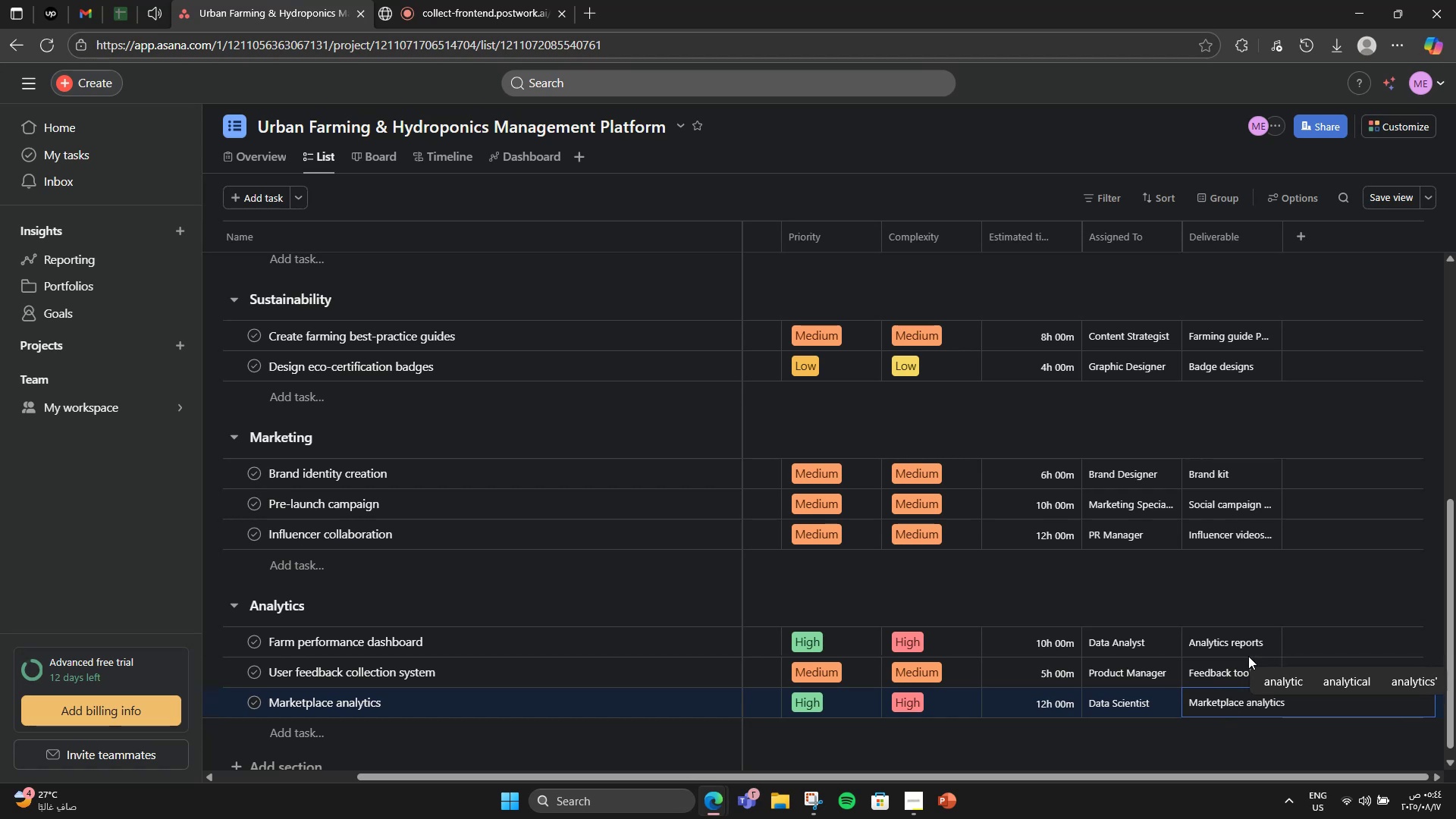 
left_click([1238, 609])
 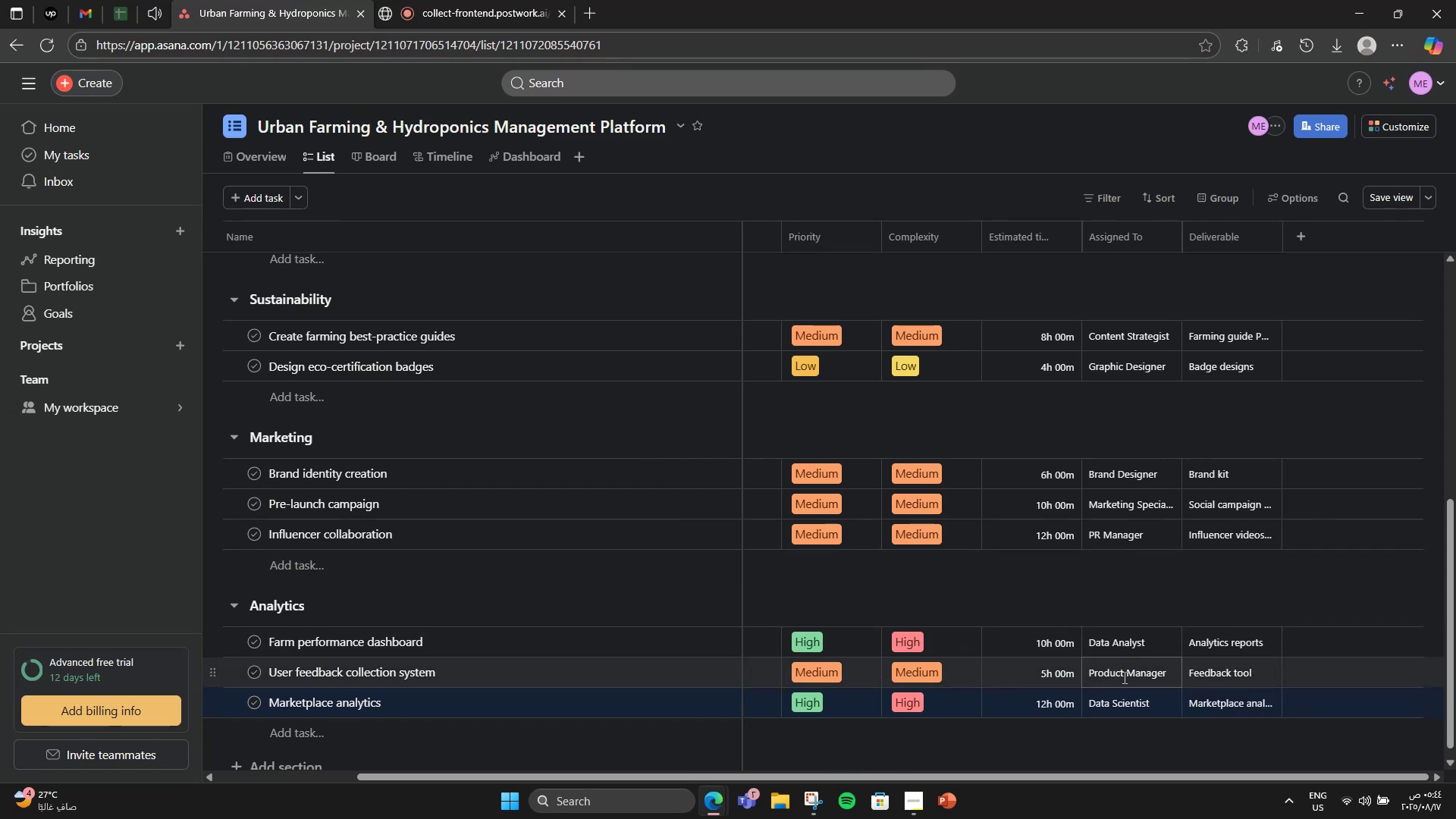 
left_click([641, 646])
 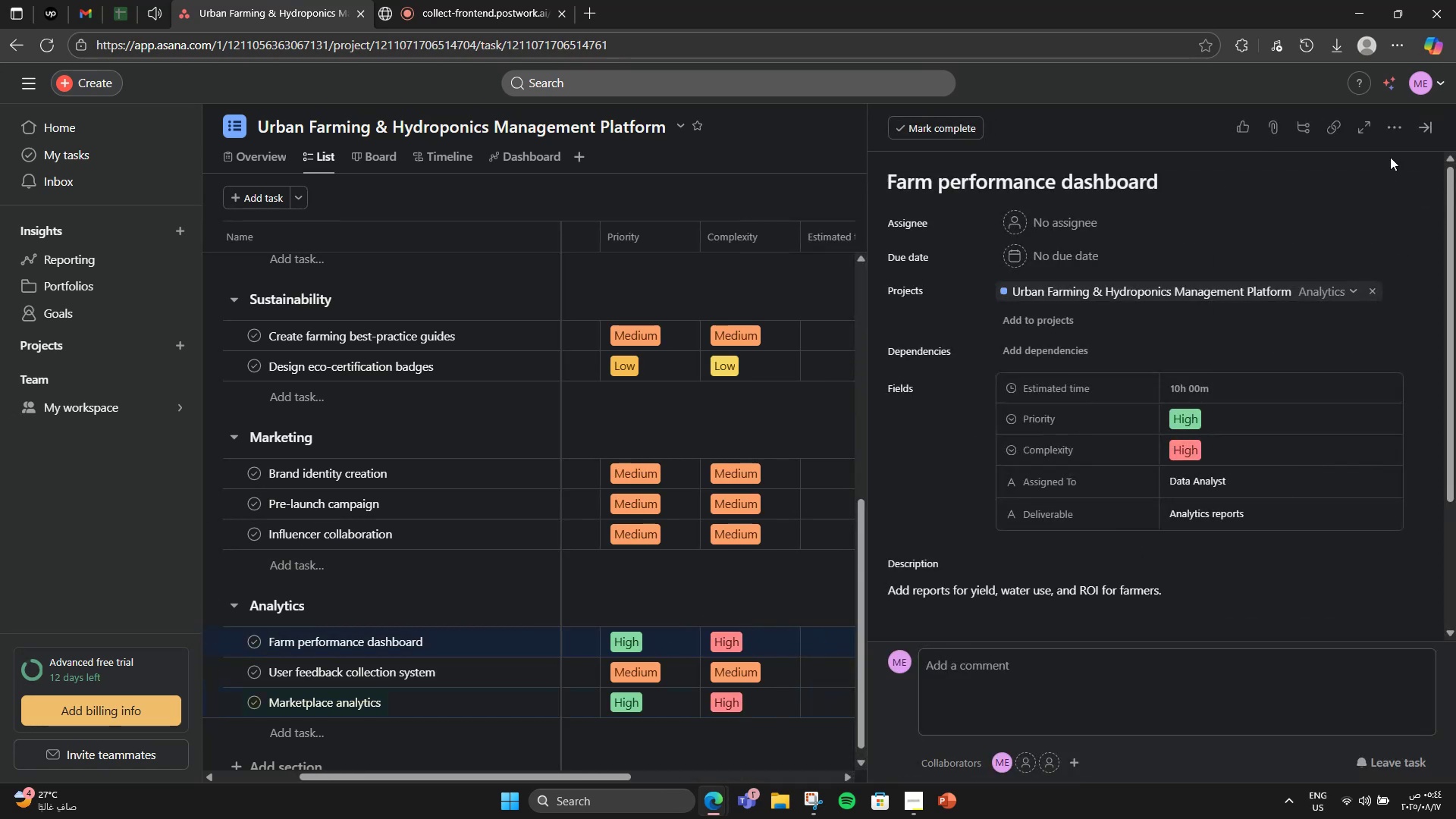 
double_click([1392, 141])
 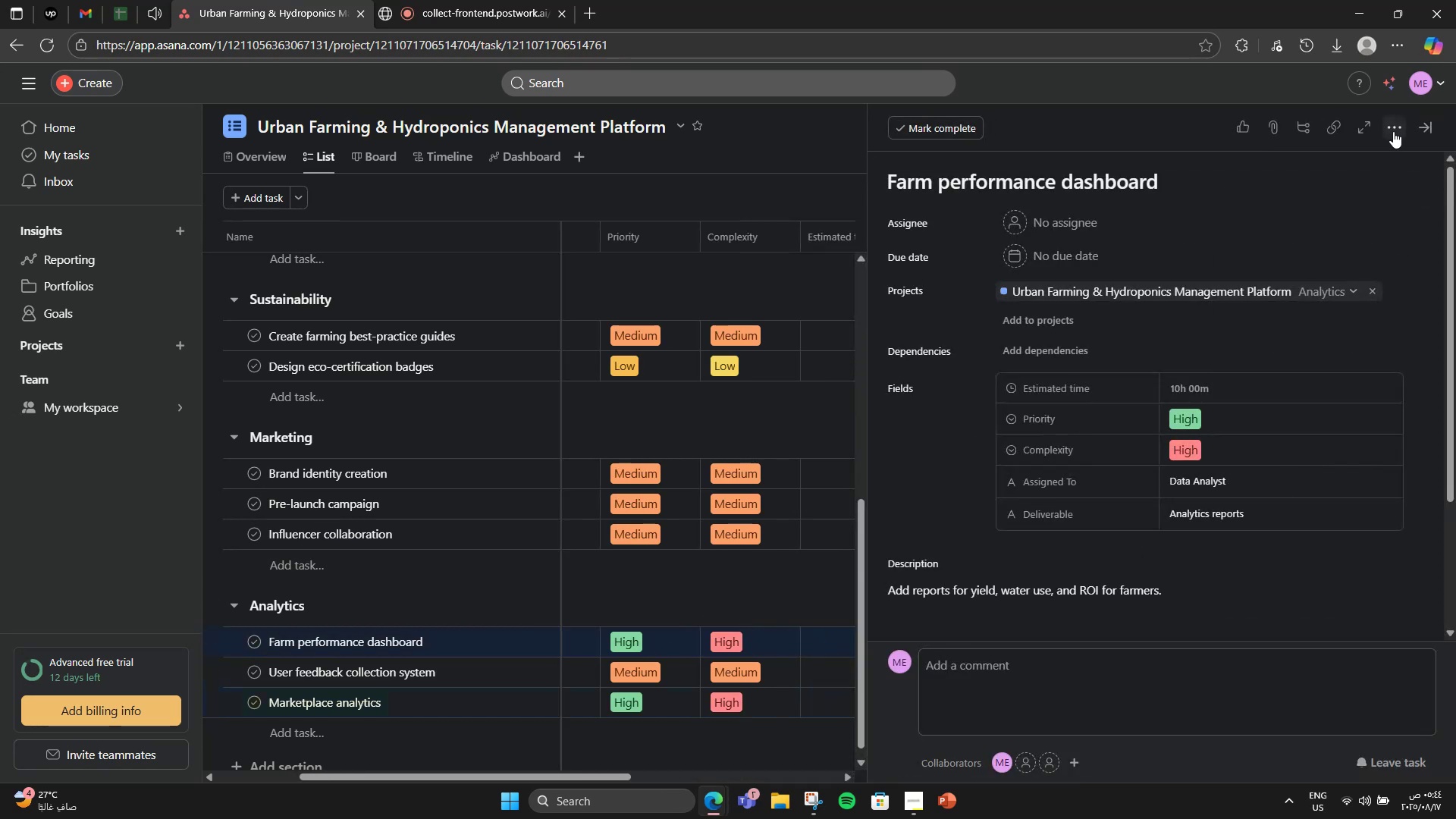 
triple_click([1393, 131])
 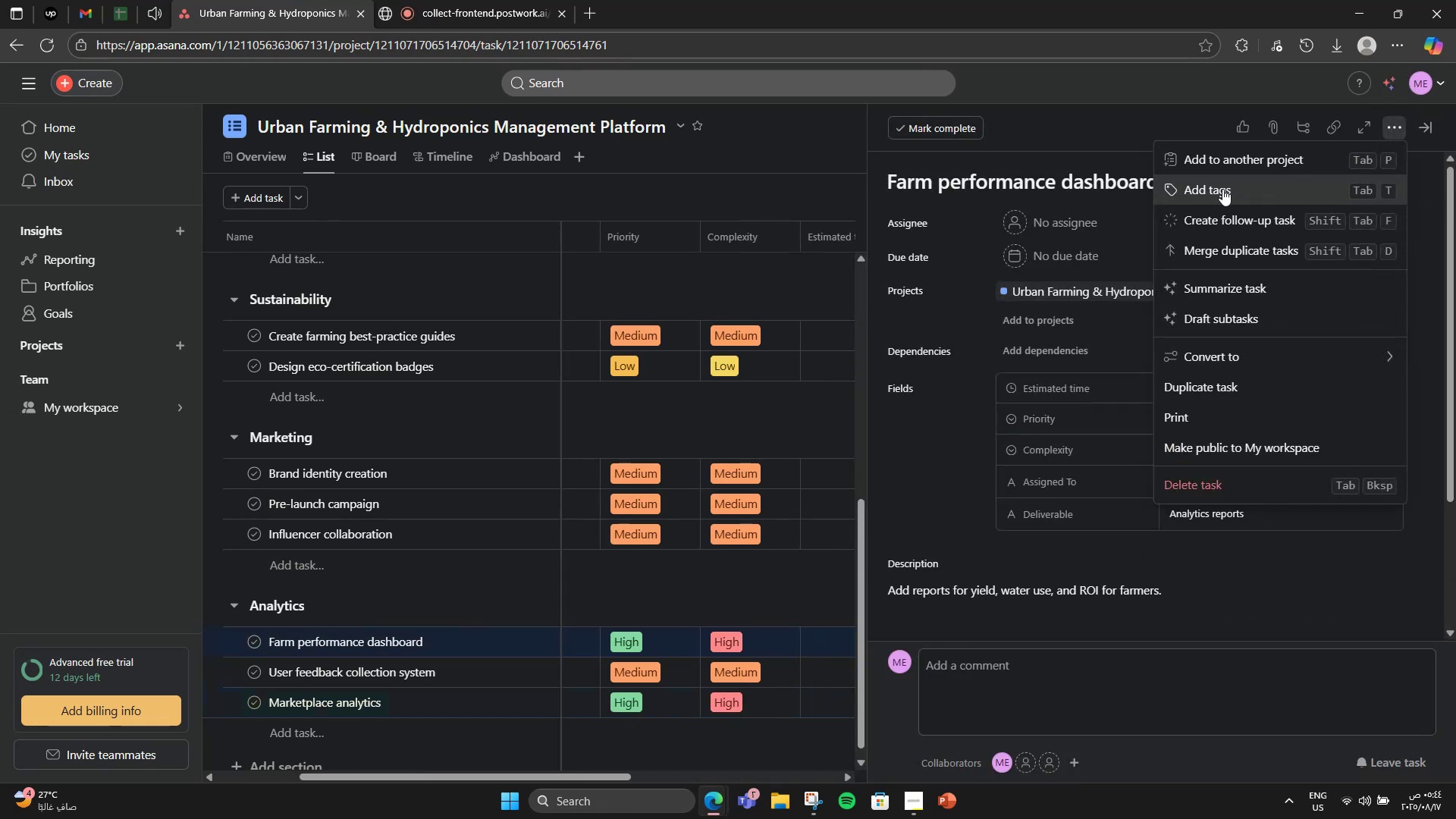 
left_click([1222, 189])
 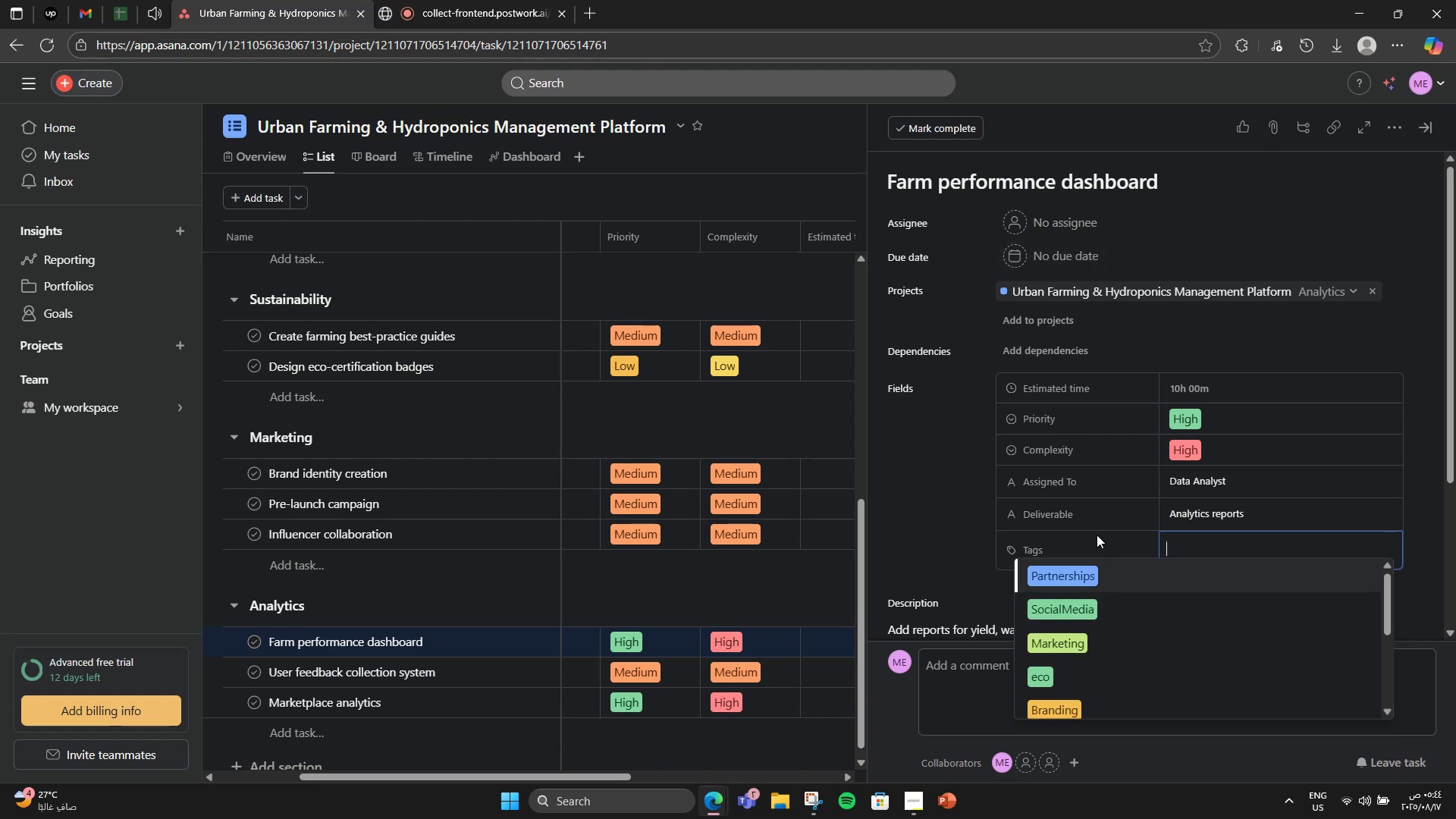 
wait(5.9)
 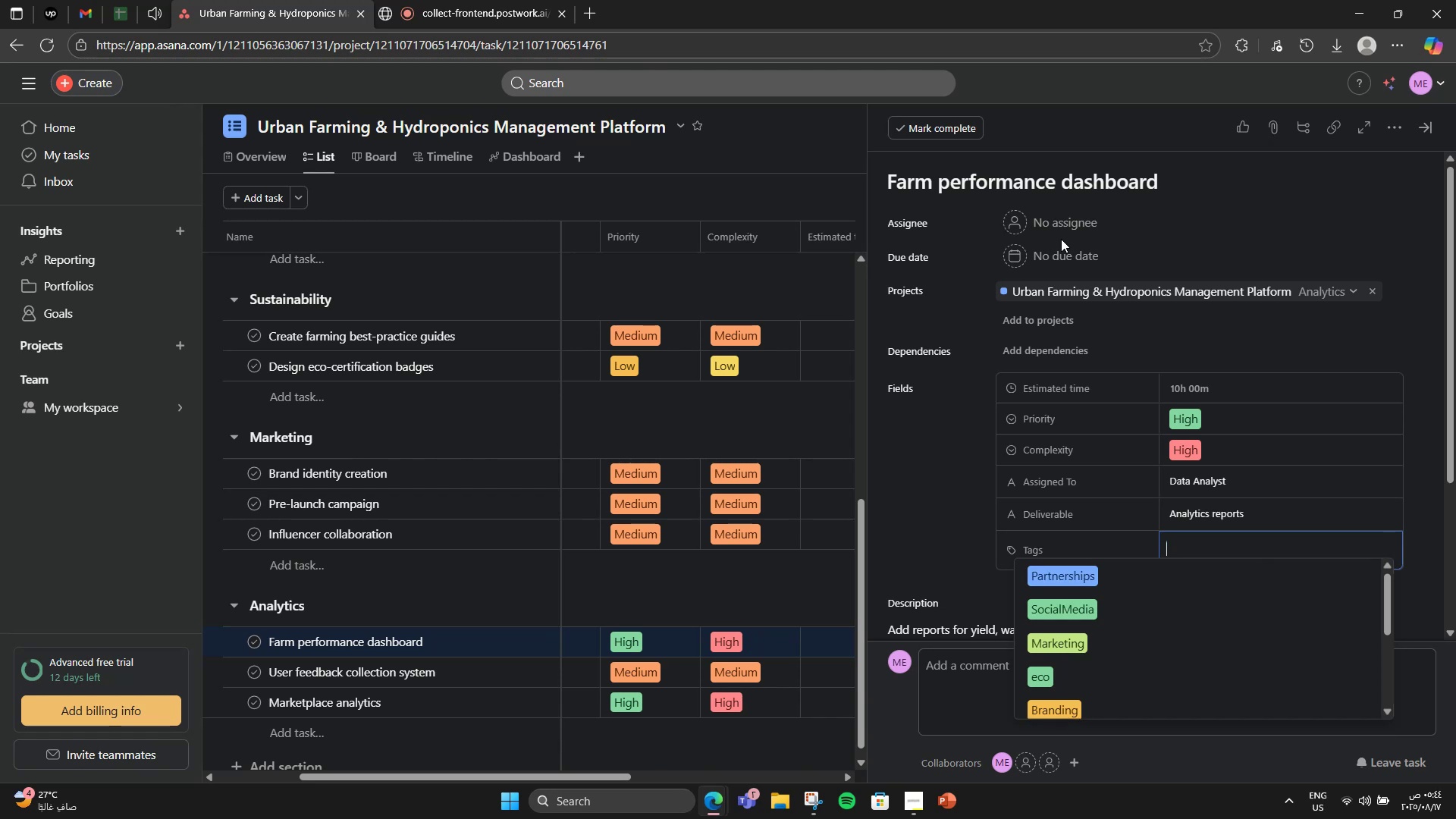 
type(ana)
 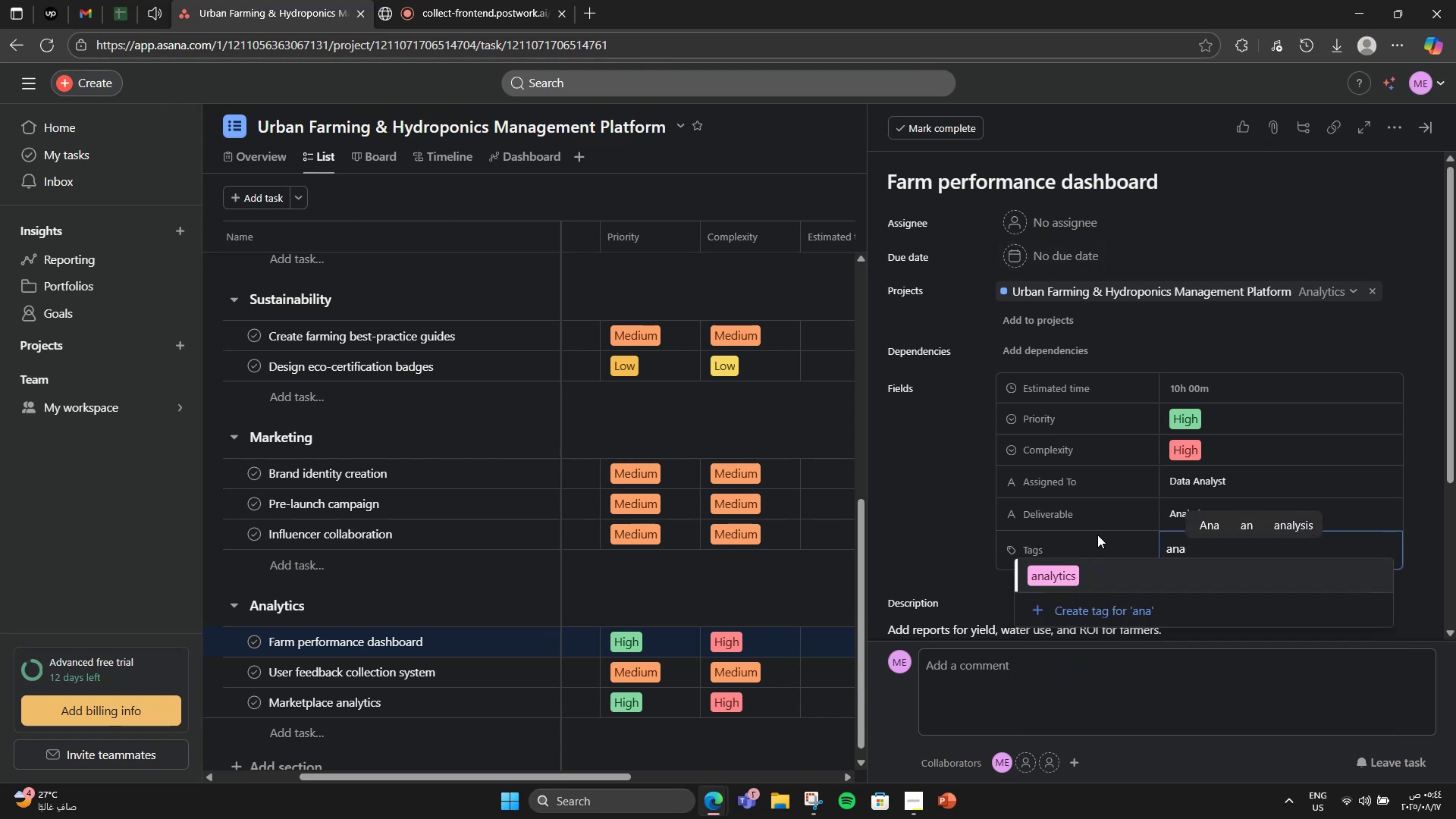 
left_click([1097, 588])
 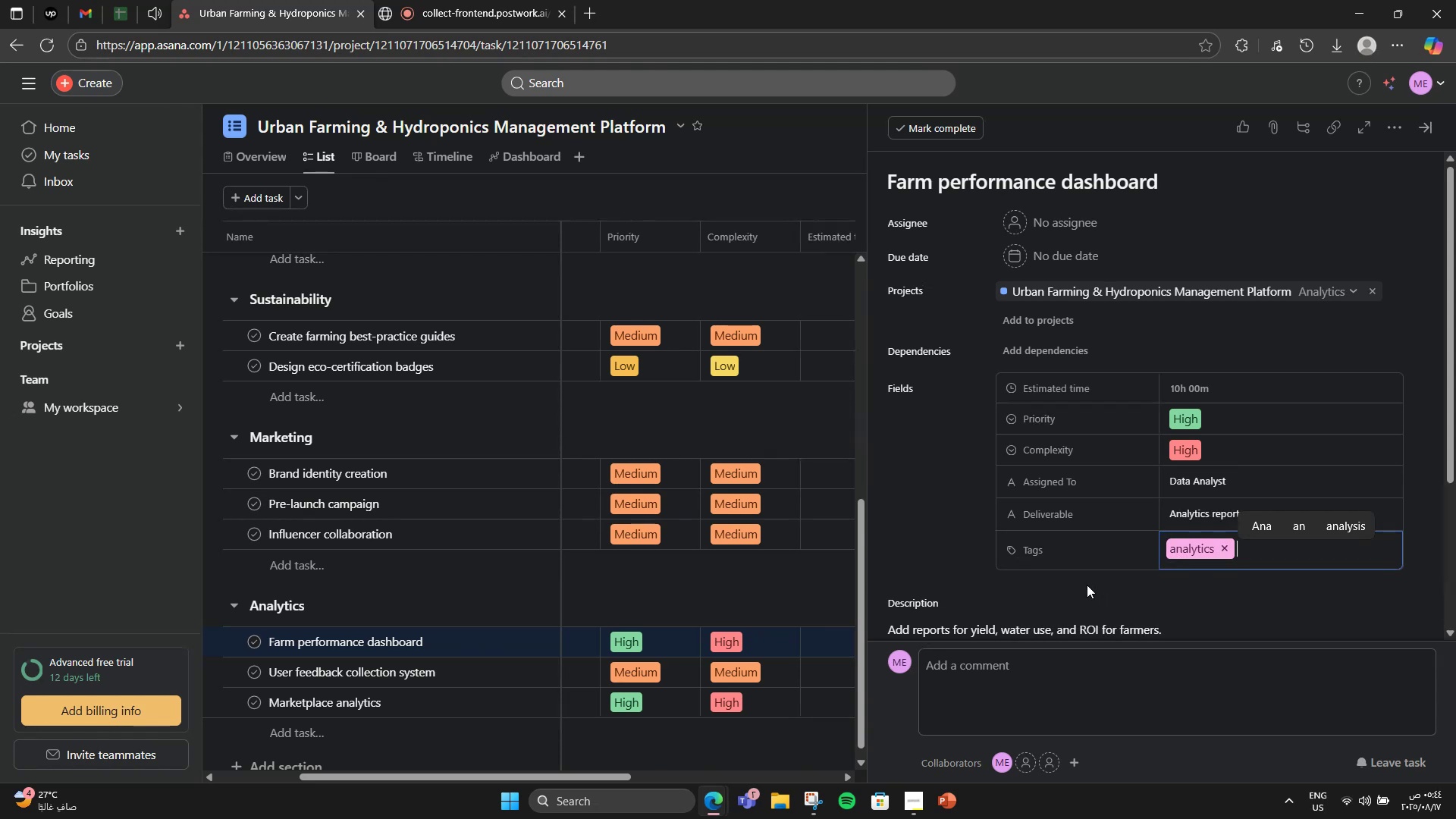 
type(reporting)
 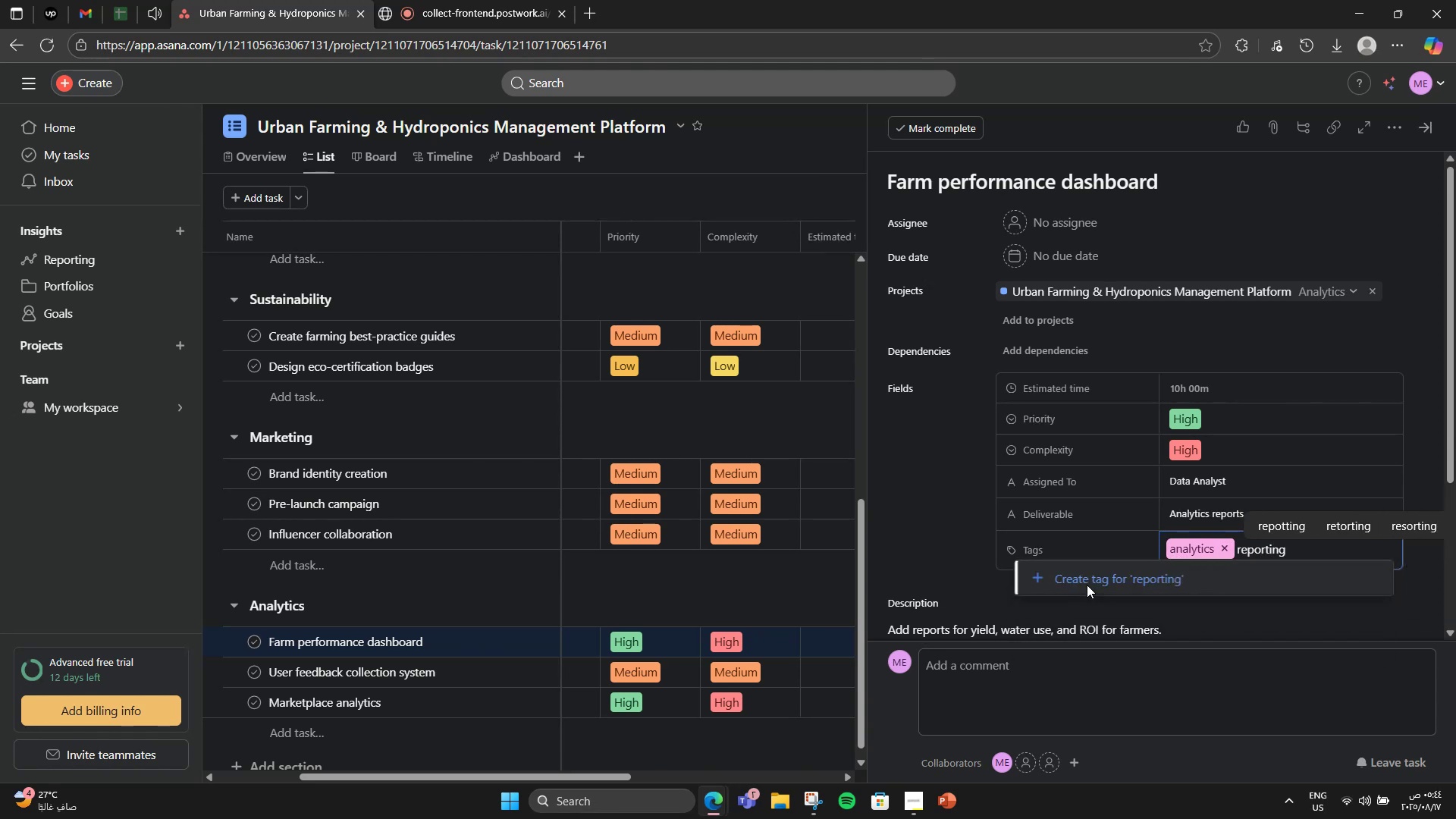 
left_click([1087, 585])
 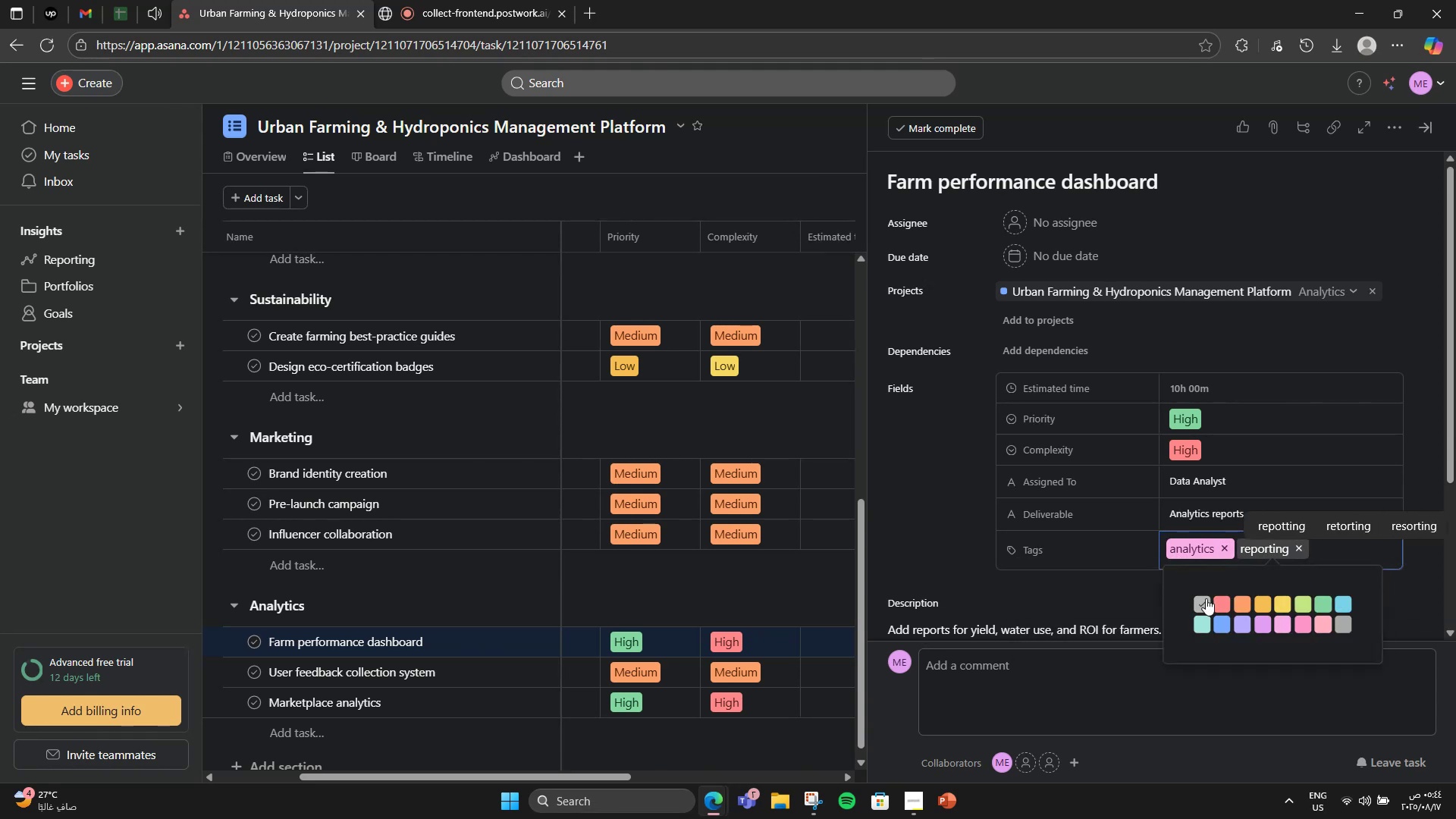 
left_click([1214, 623])
 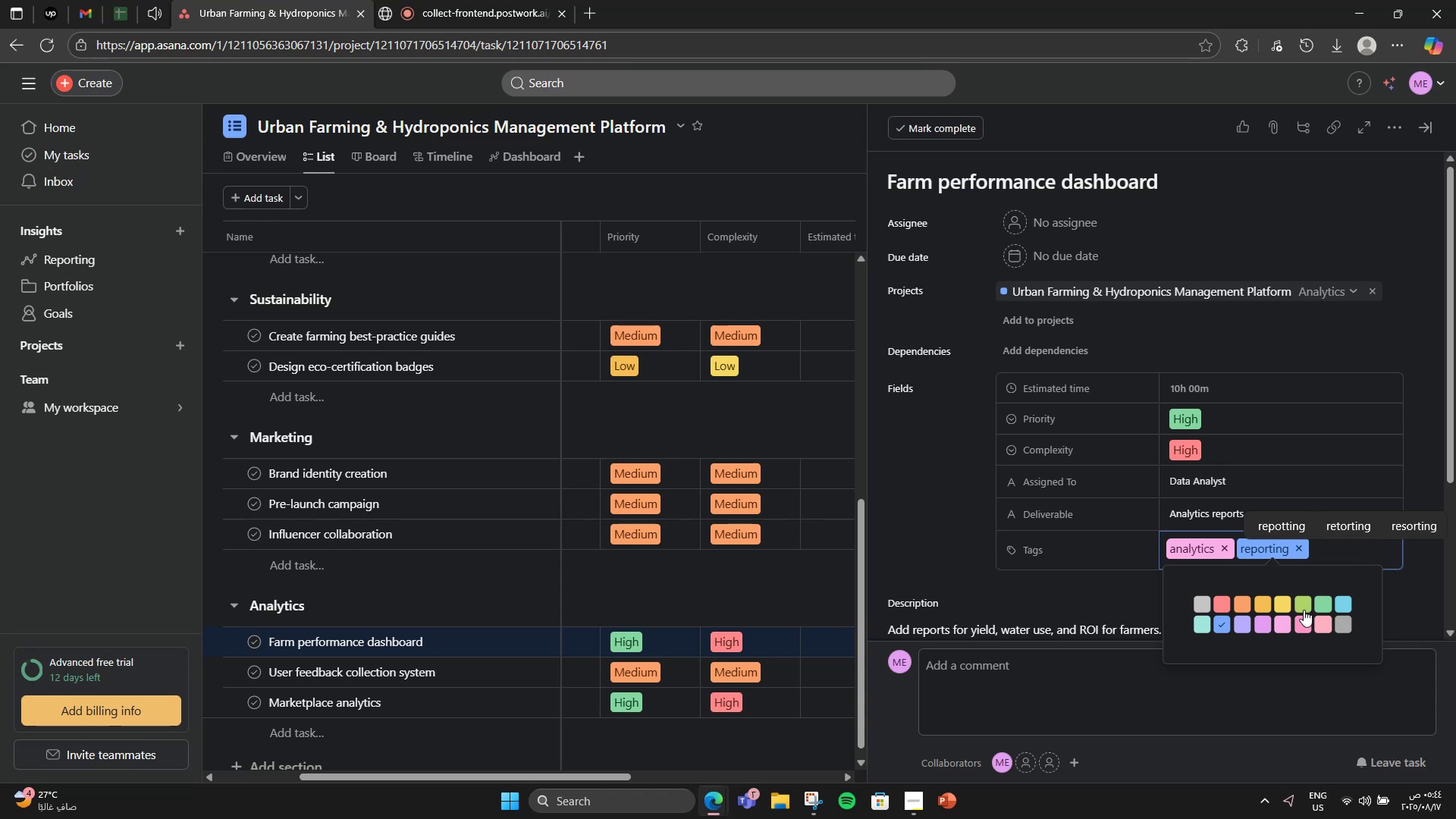 
left_click([1304, 610])
 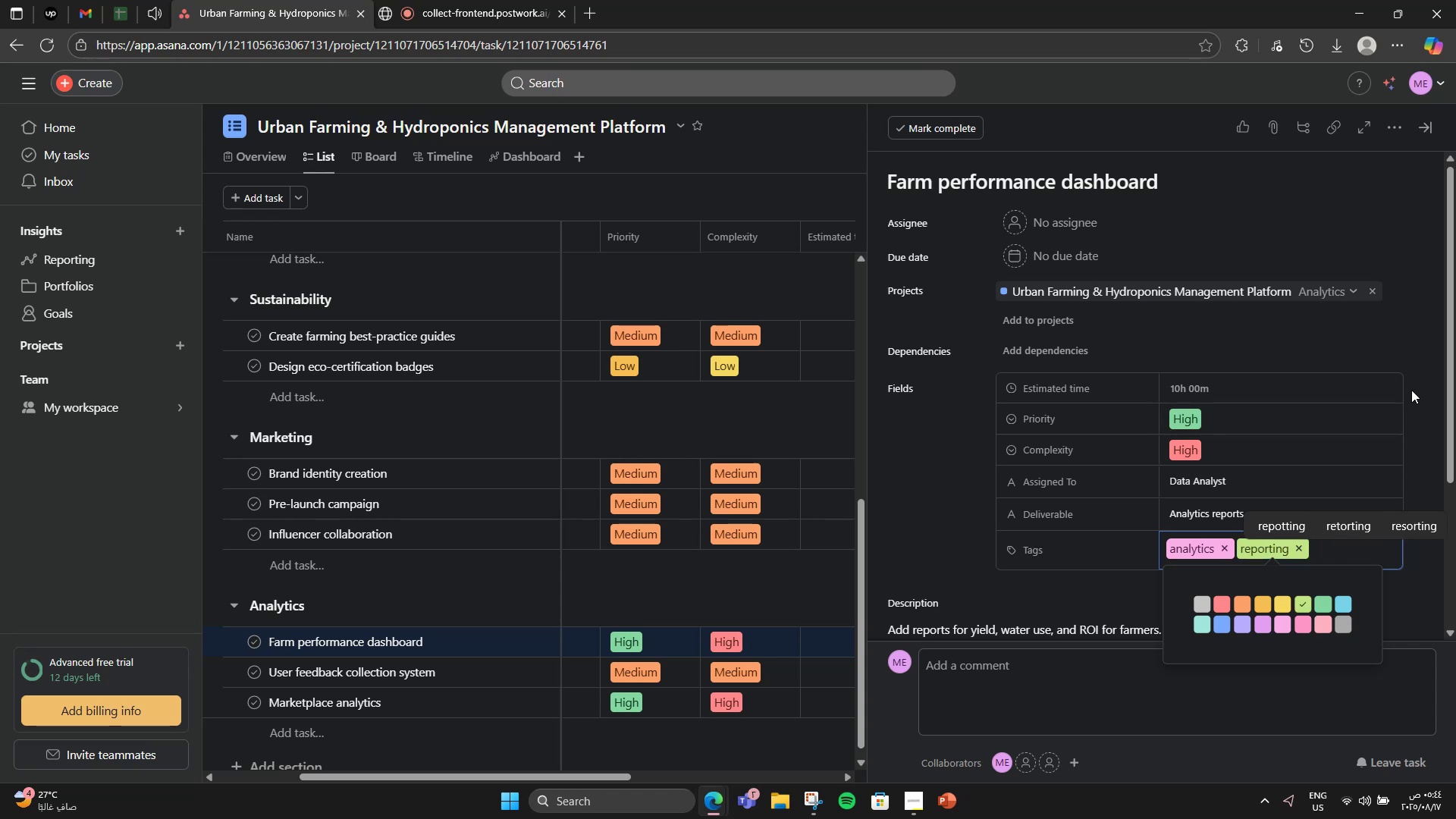 
left_click([1411, 390])
 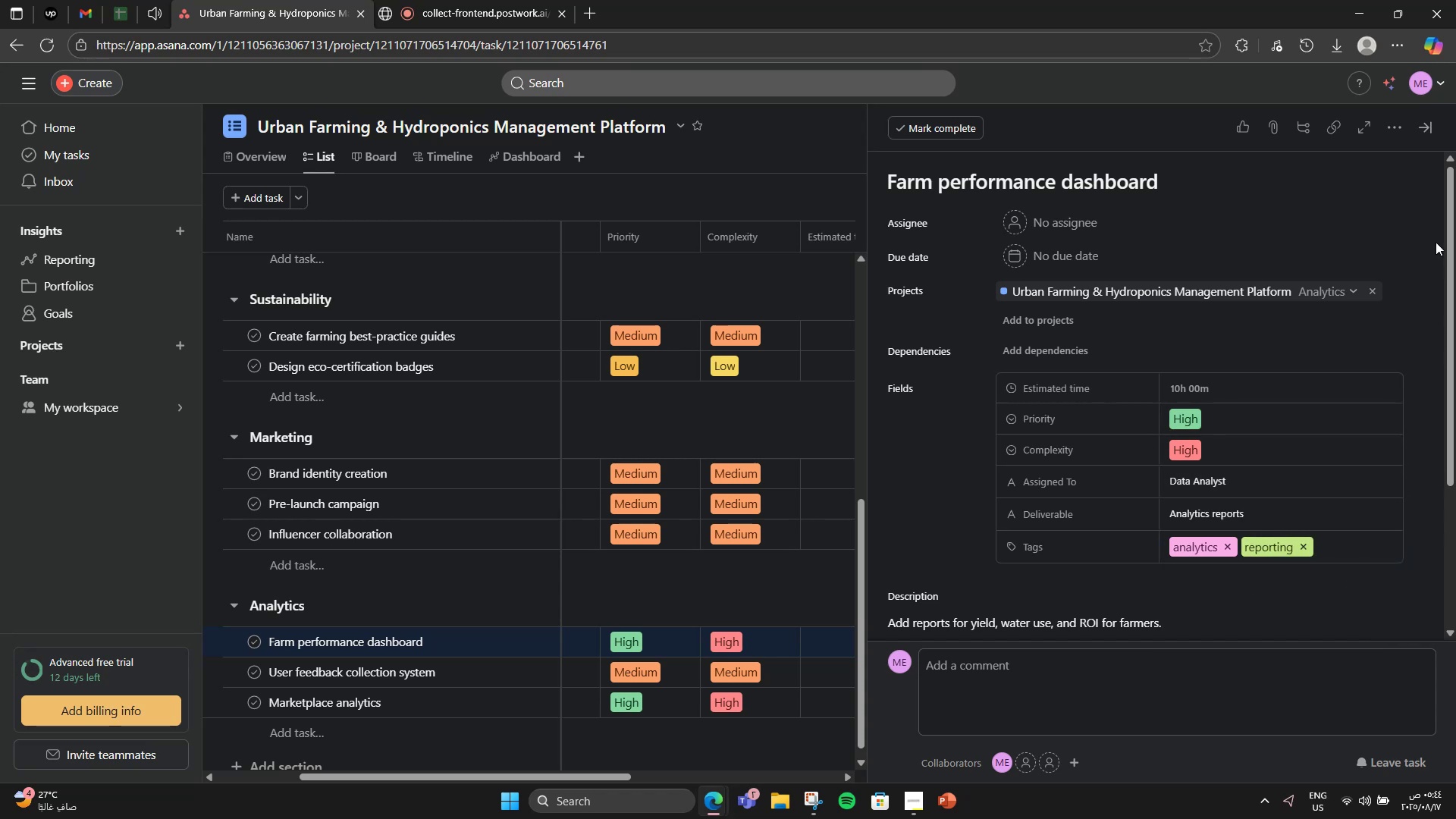 
scroll: coordinate [1410, 371], scroll_direction: down, amount: 3.0
 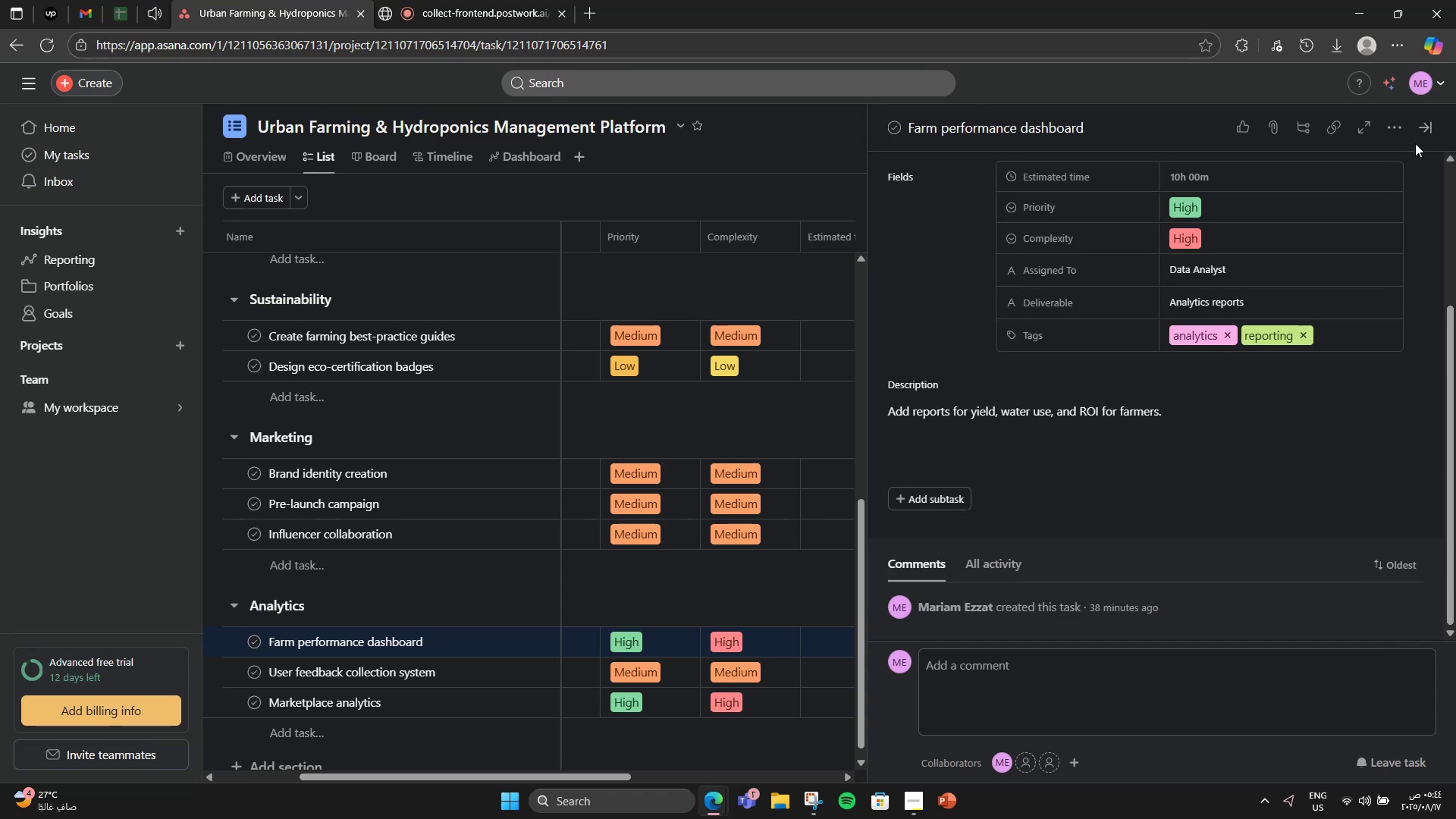 
left_click([1419, 131])
 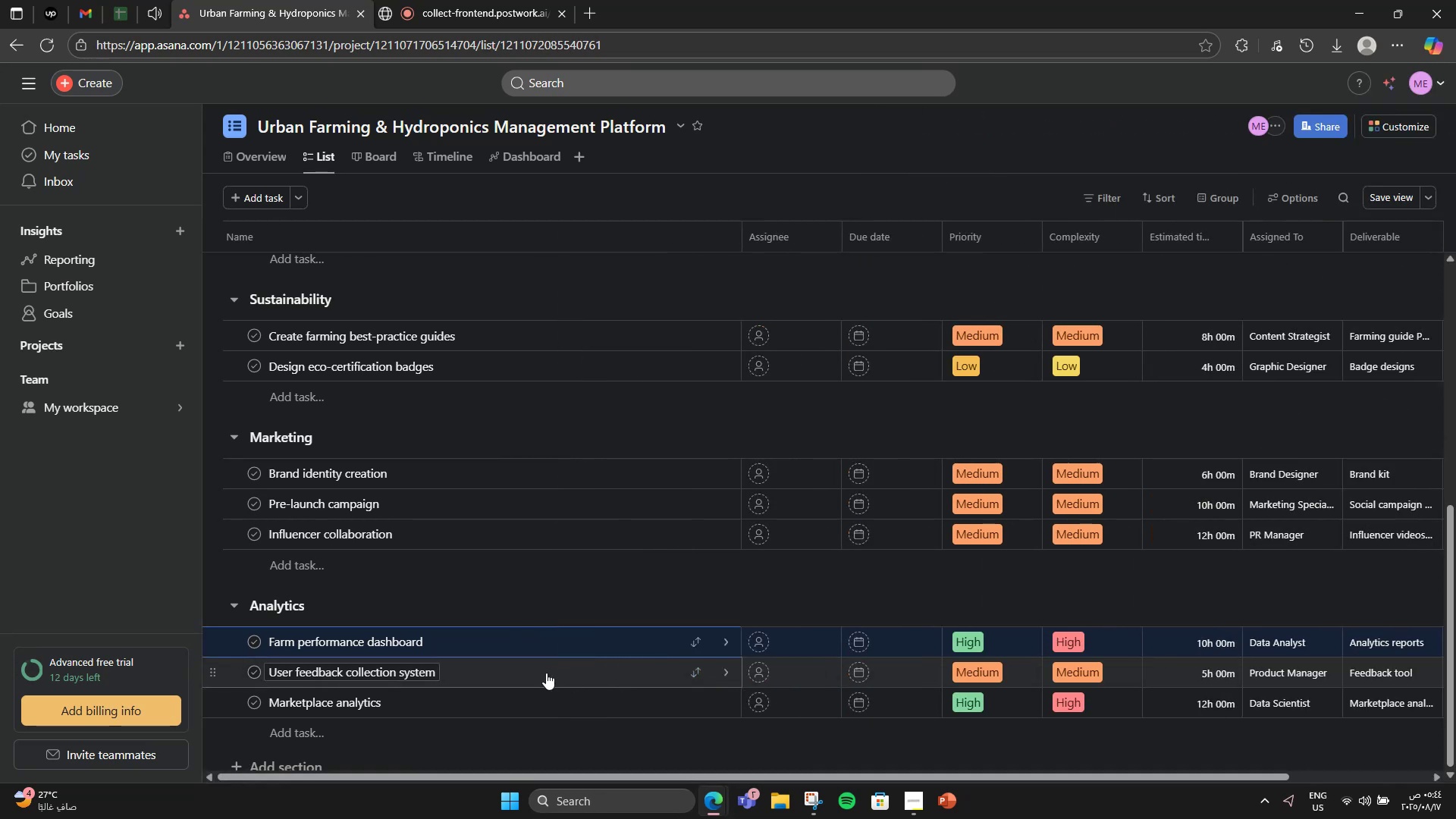 
left_click([539, 674])
 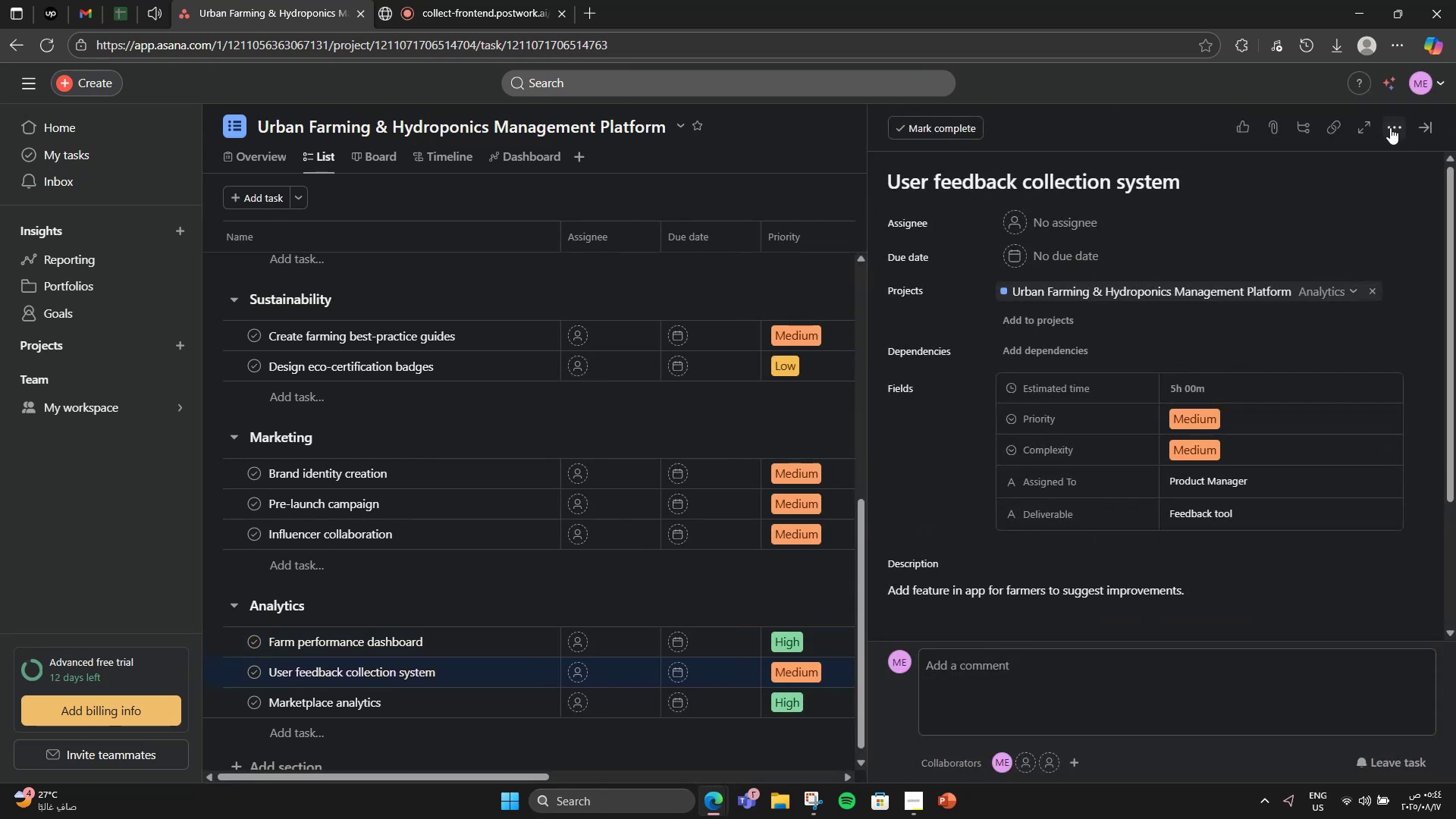 
left_click([1301, 188])
 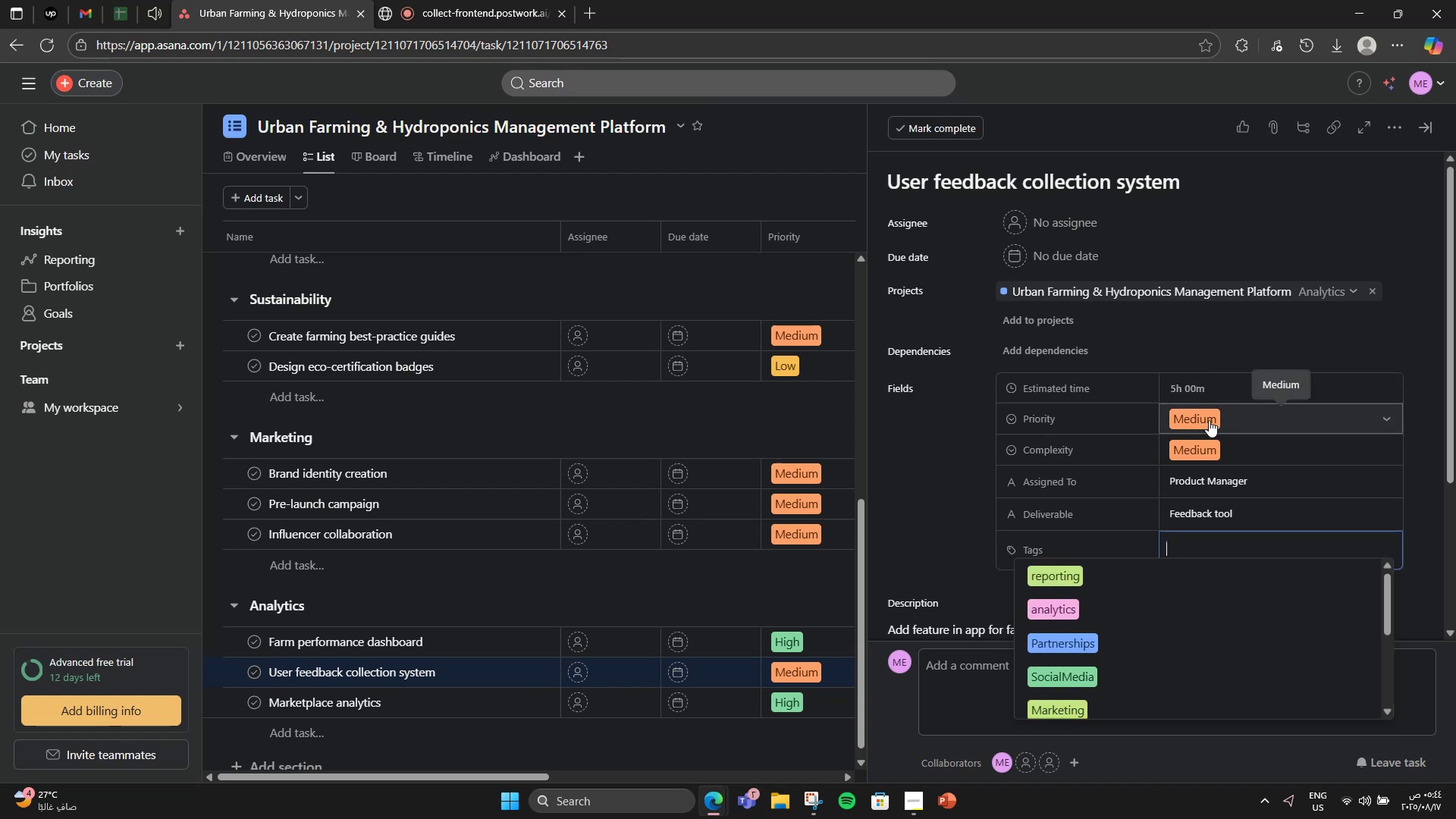 
type(feed)
 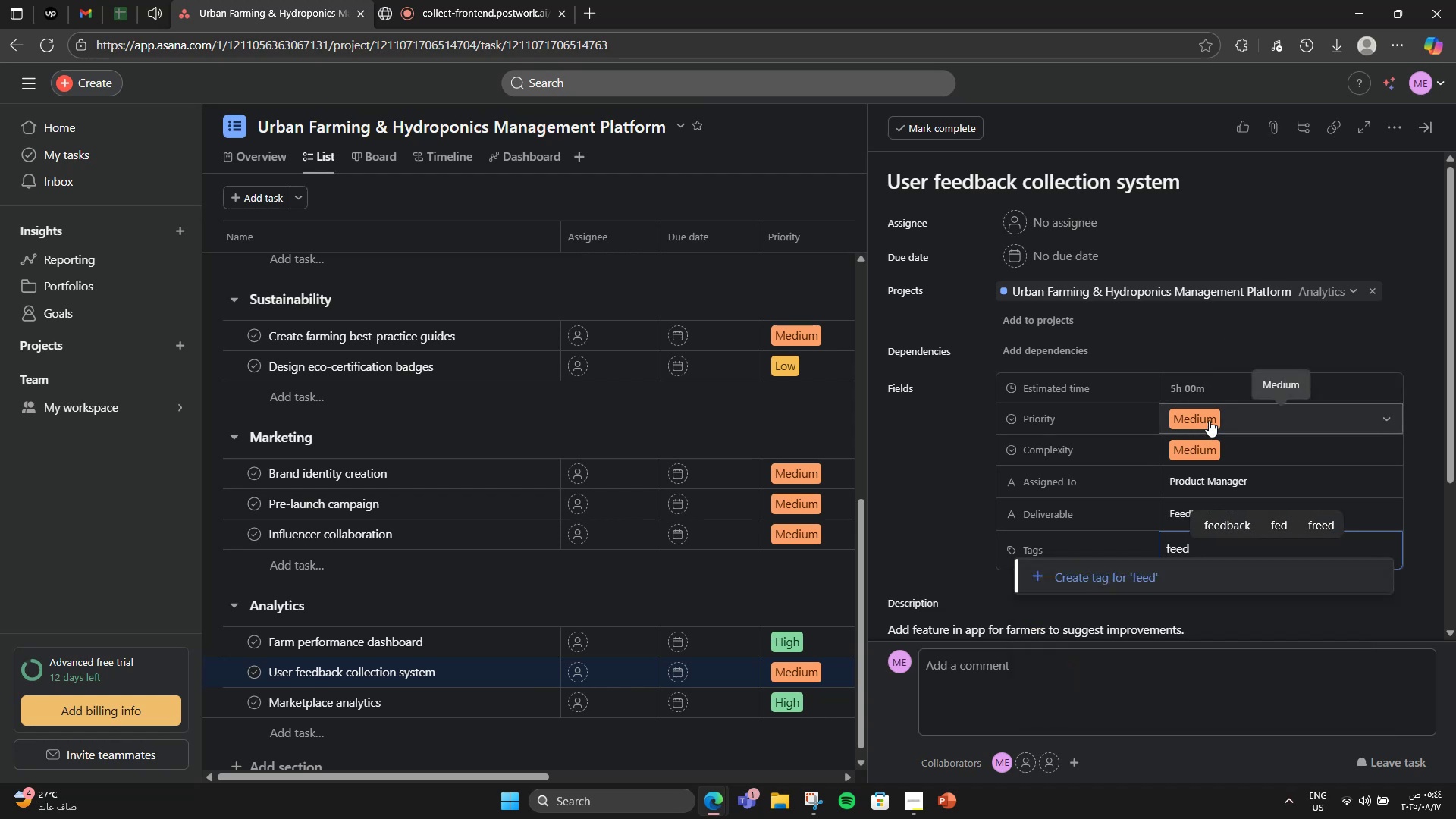 
type(back)
 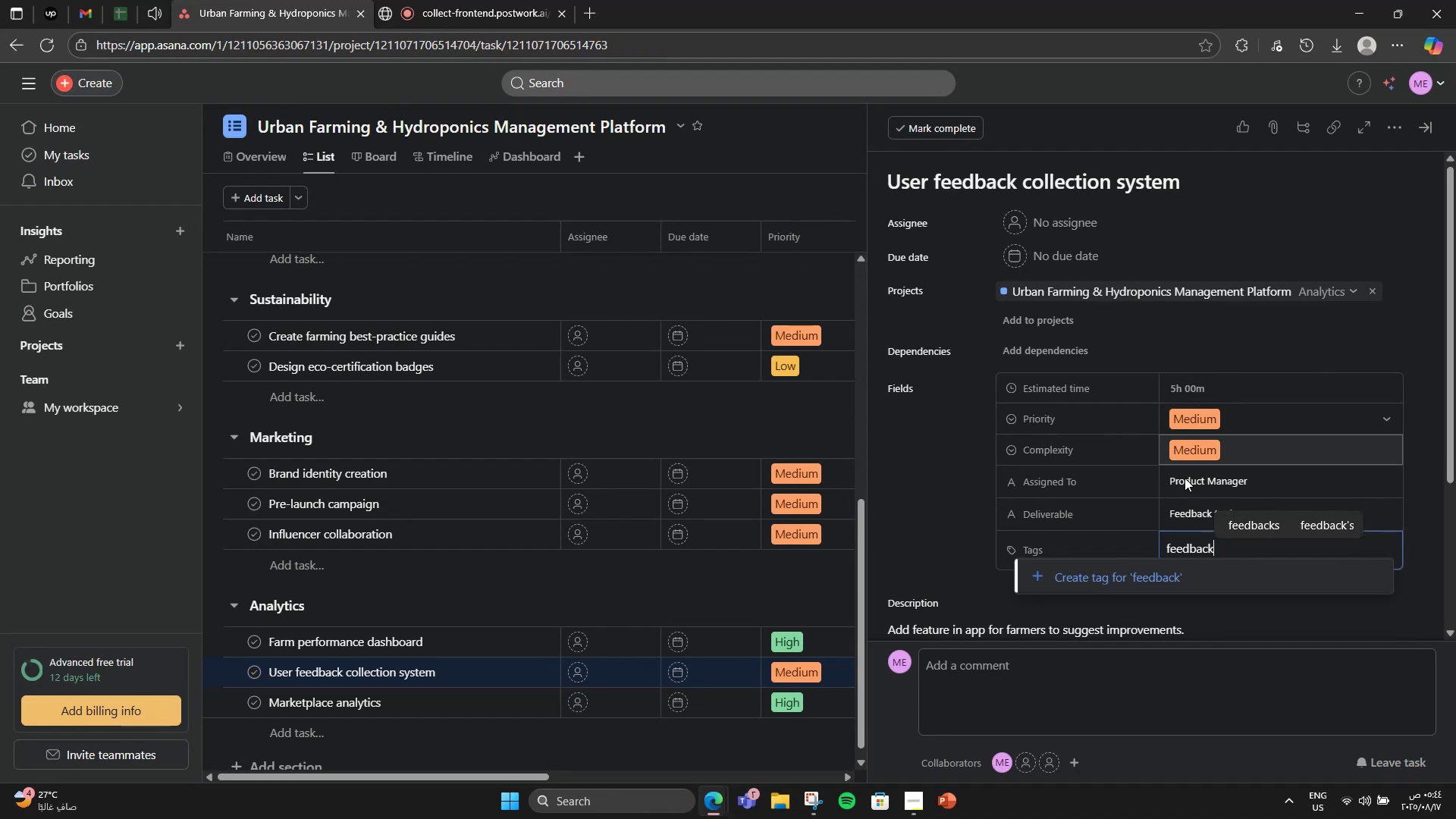 
left_click([1166, 568])
 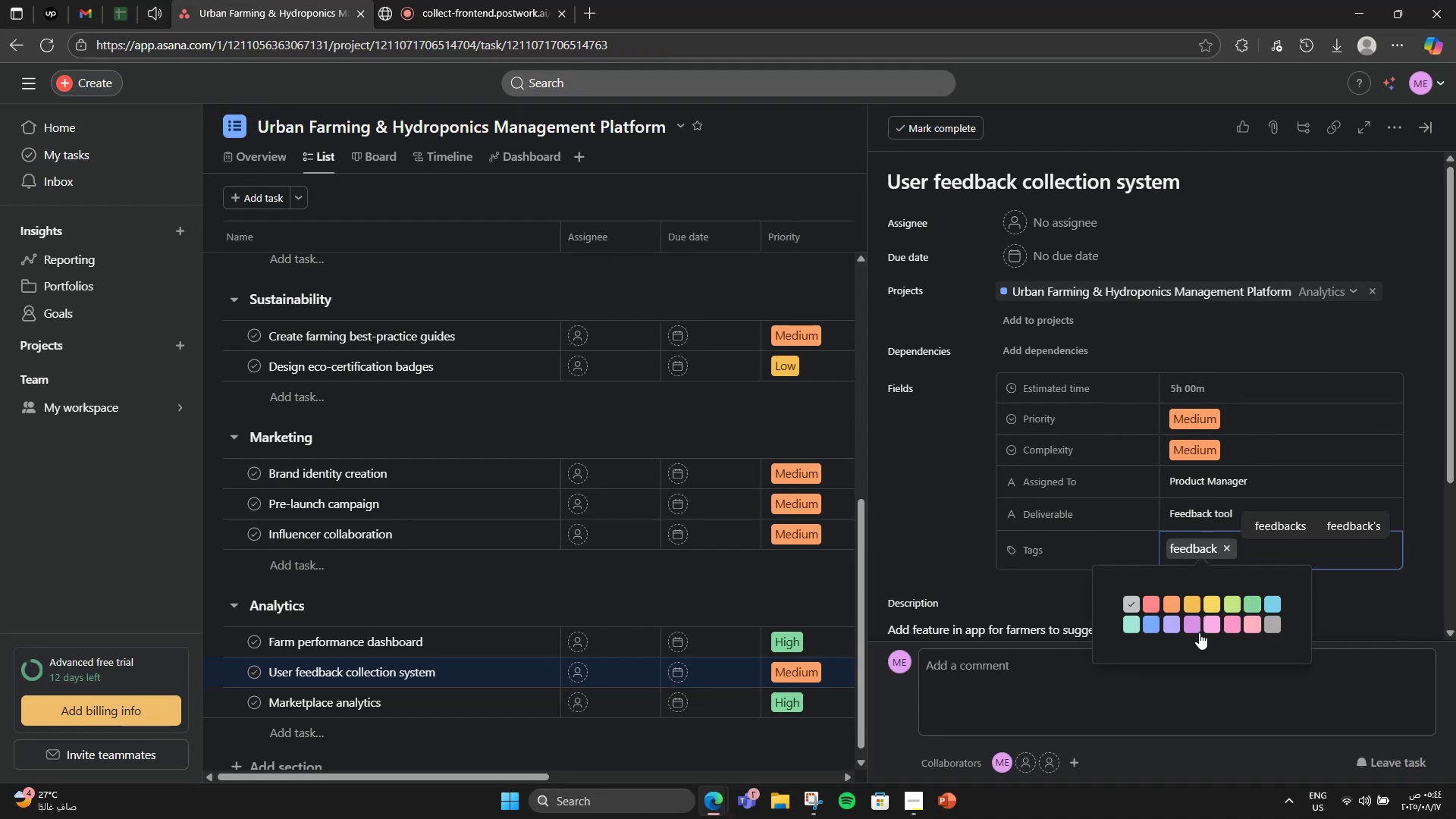 
left_click([1199, 632])
 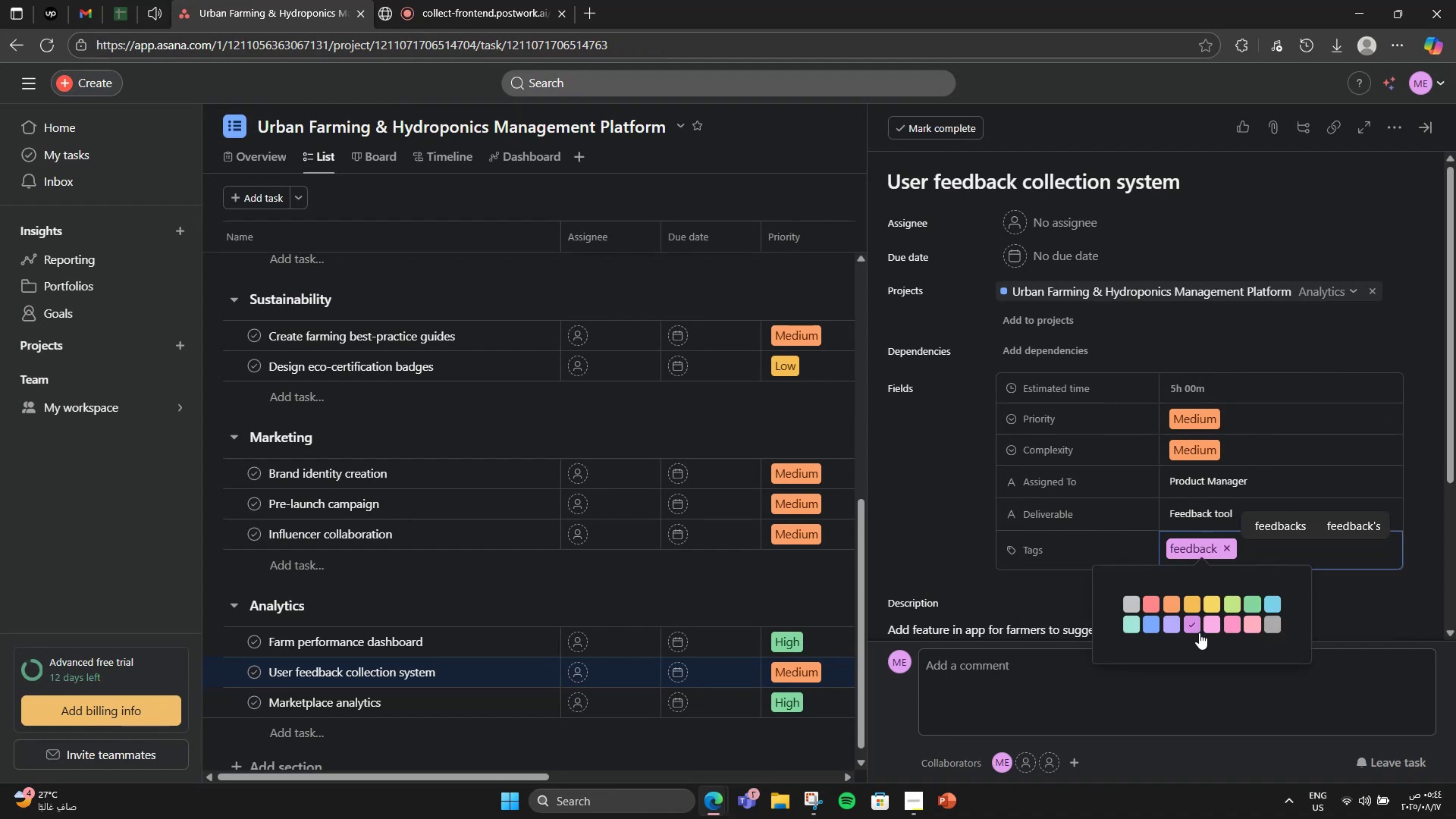 
type(gro)
 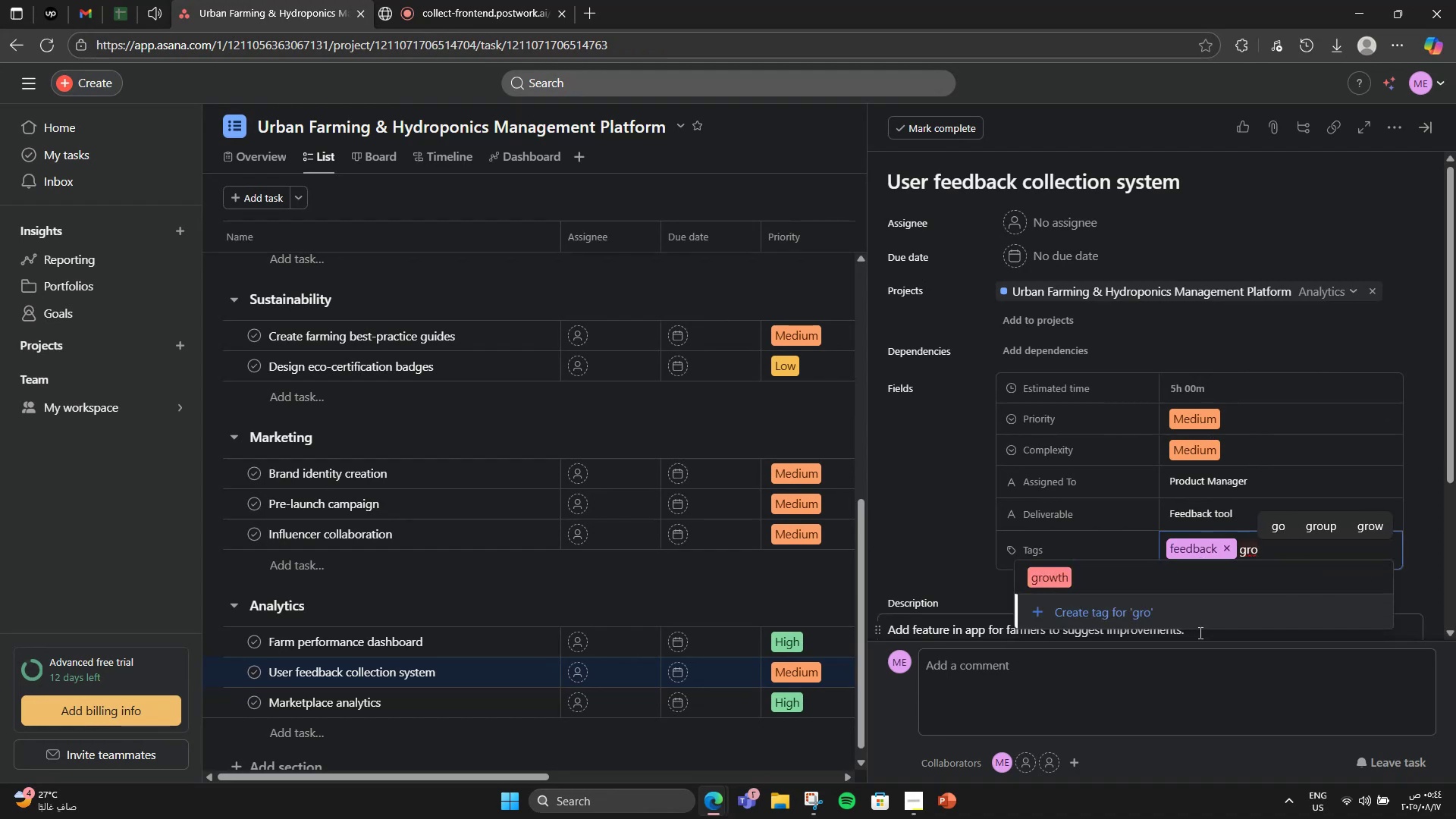 
left_click([1200, 570])
 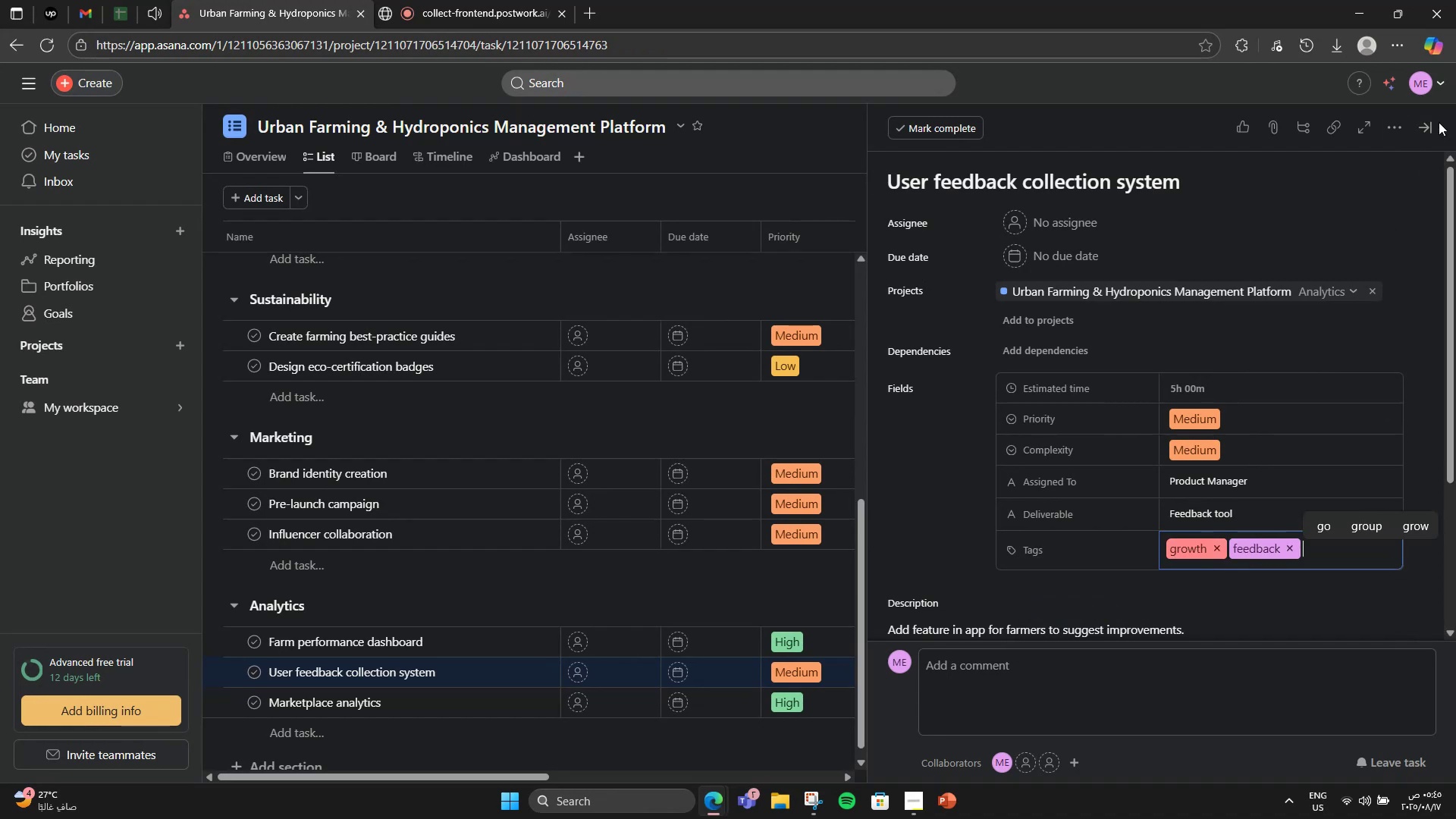 
left_click([1425, 122])
 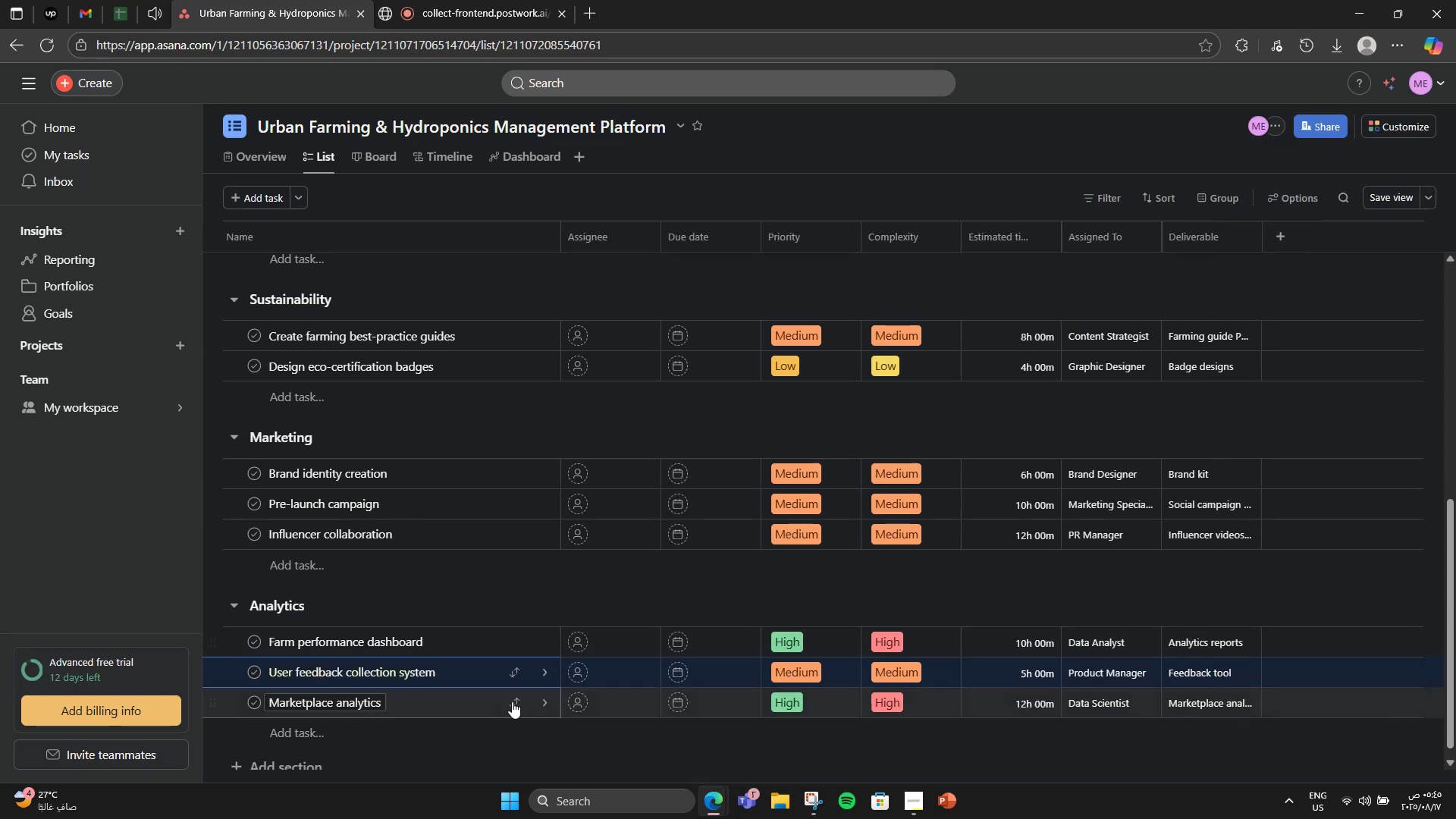 
left_click([512, 701])
 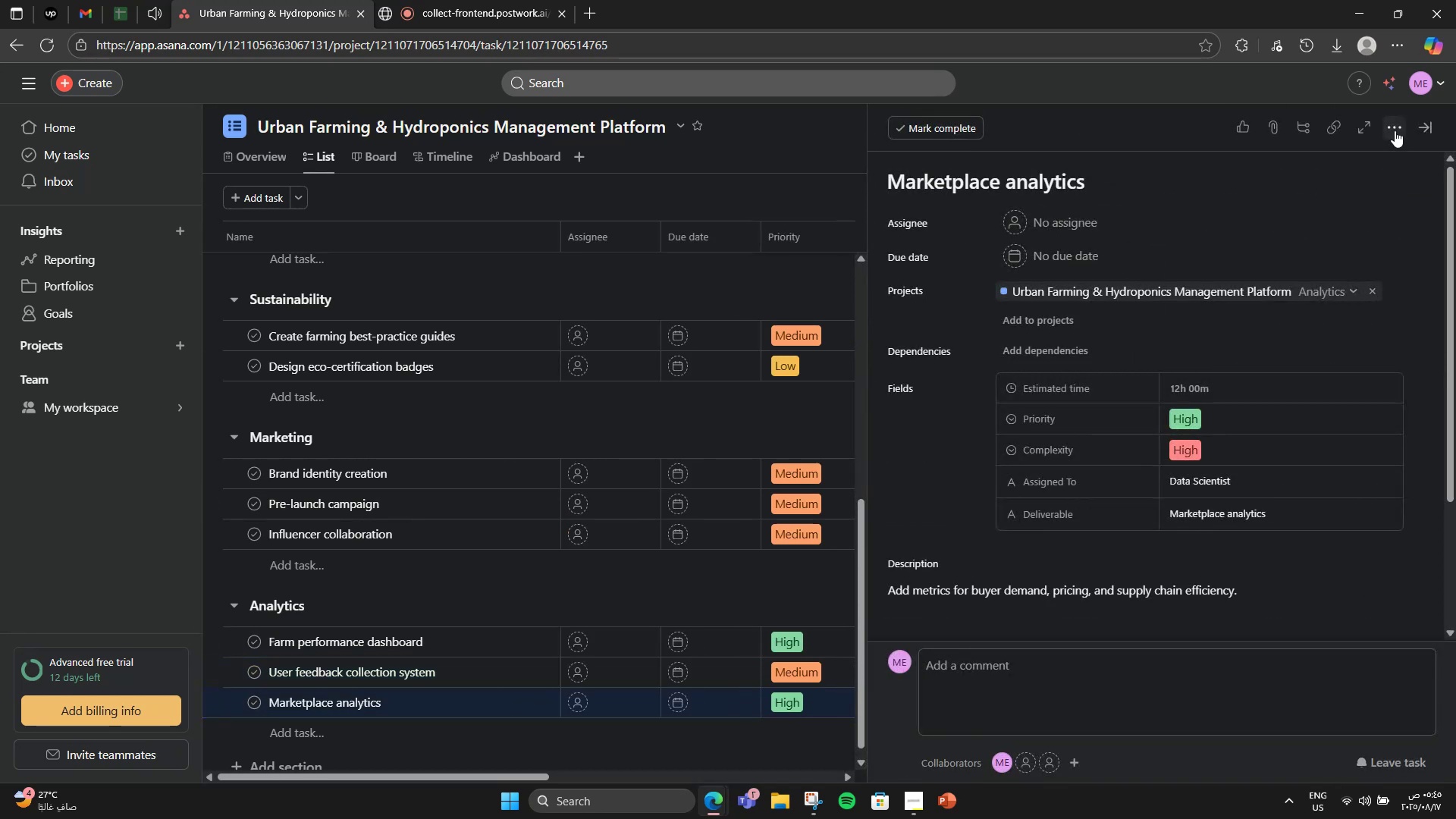 
left_click([1320, 185])
 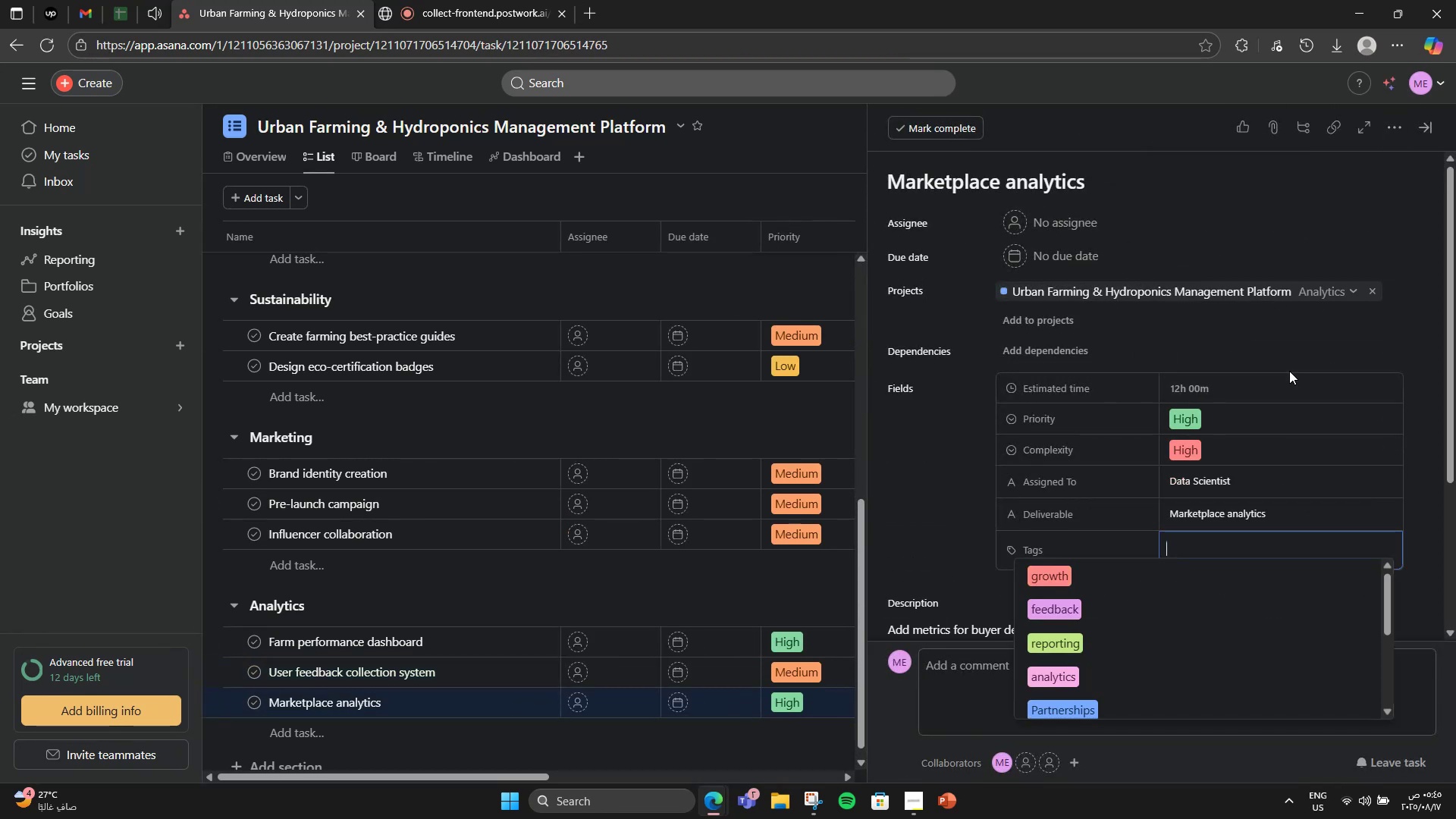 
type(anal)
 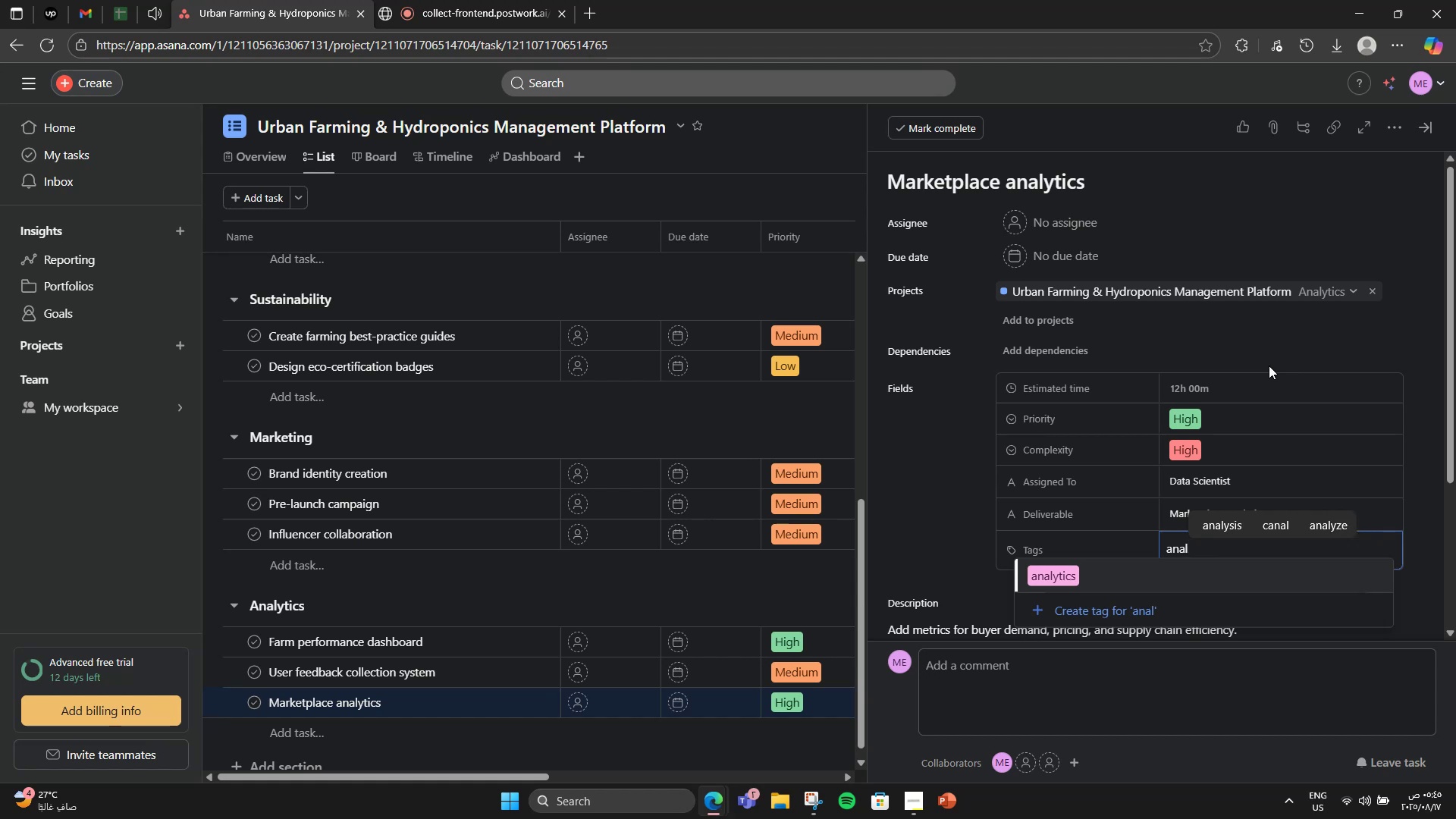 
left_click([1198, 573])
 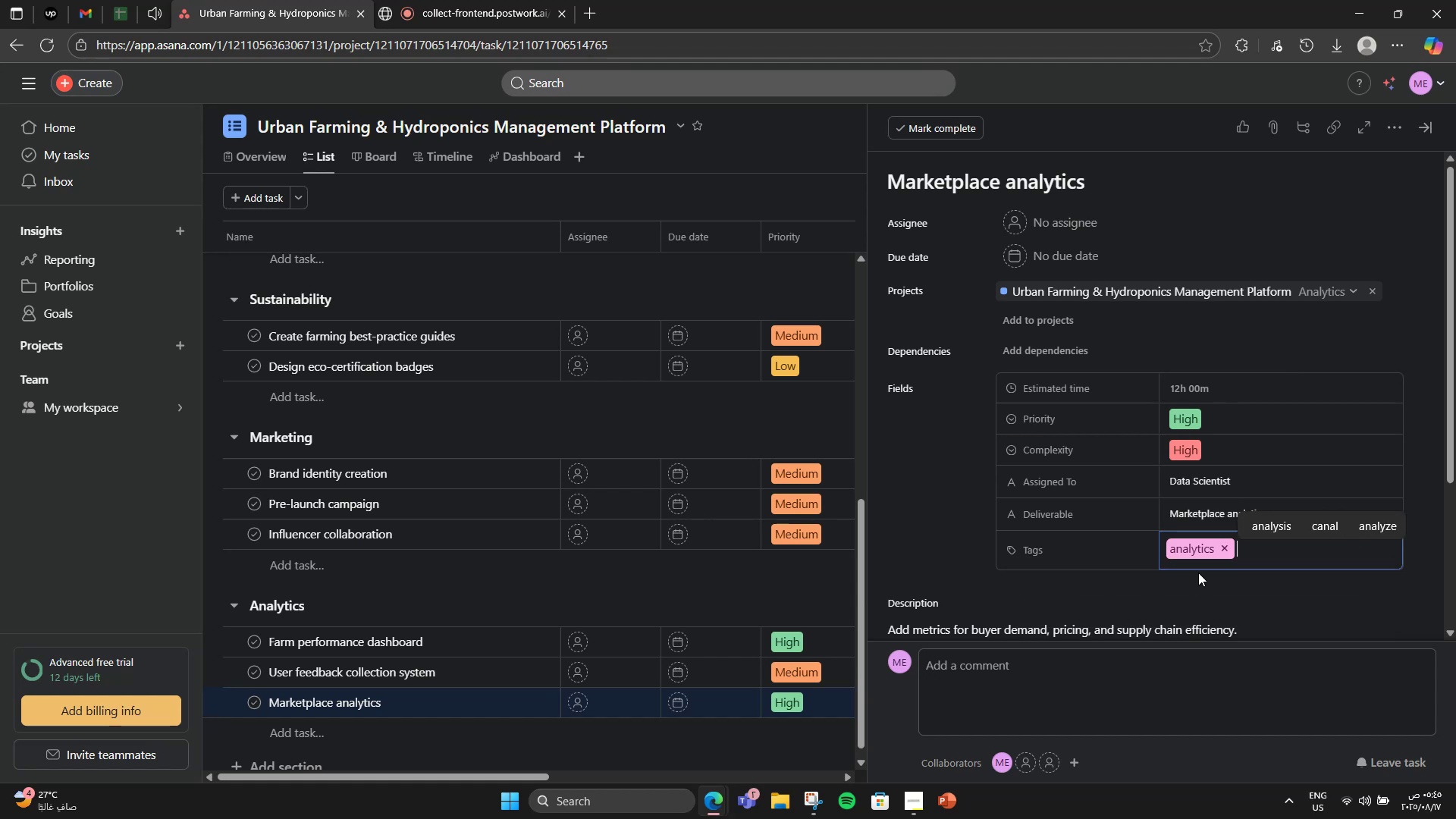 
type(marketplace)
 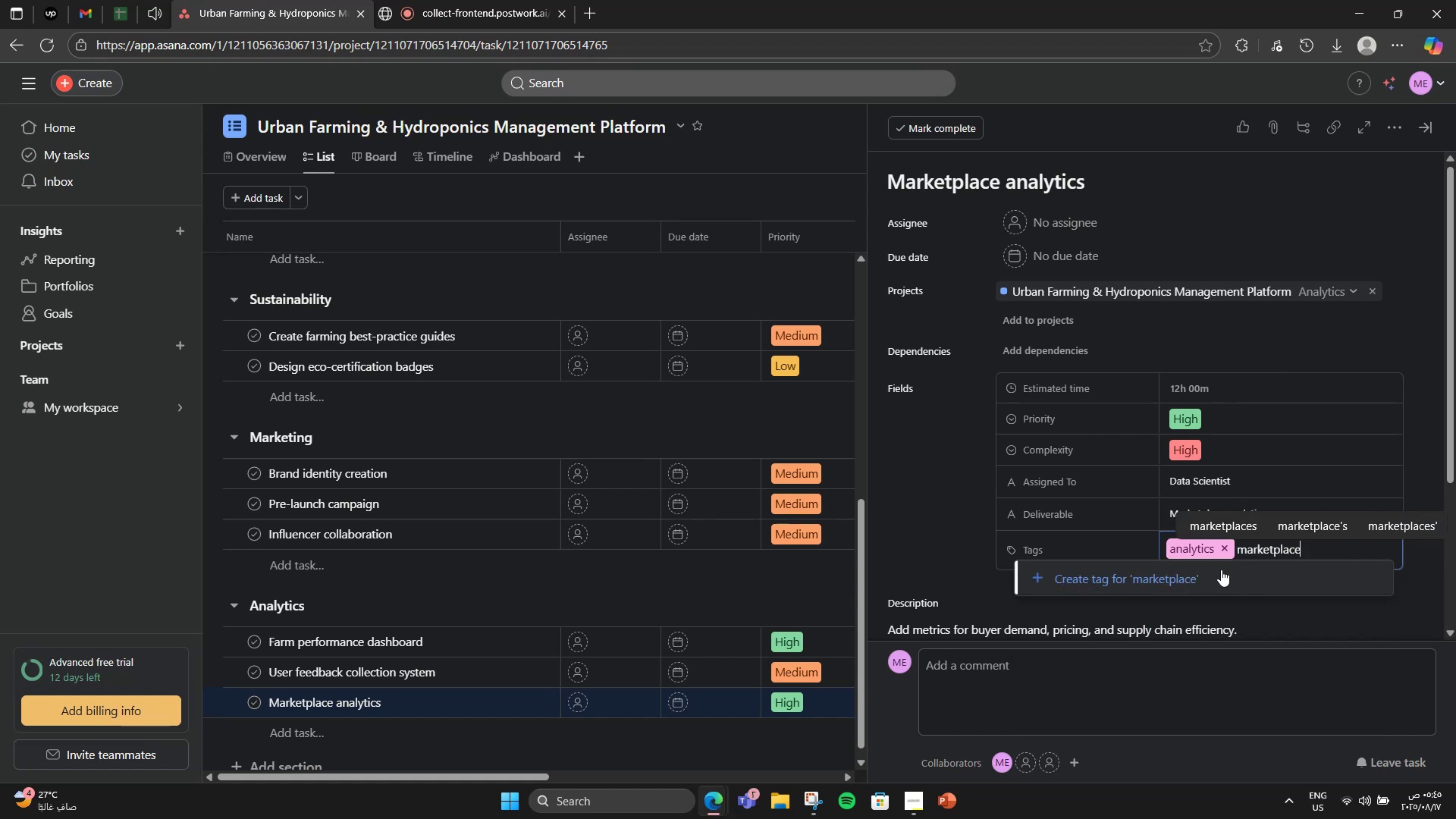 
left_click([1224, 571])
 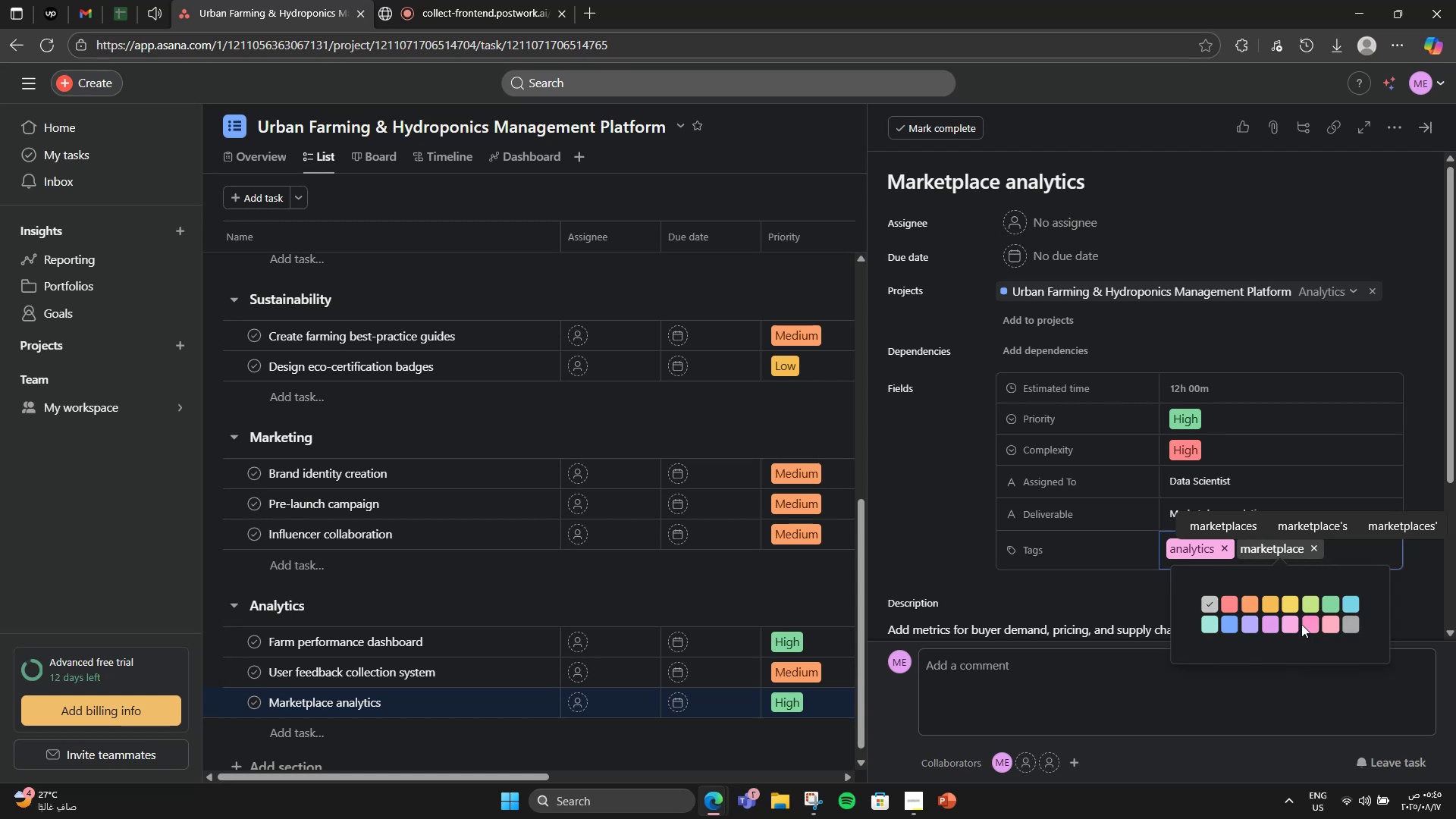 
left_click([1248, 626])
 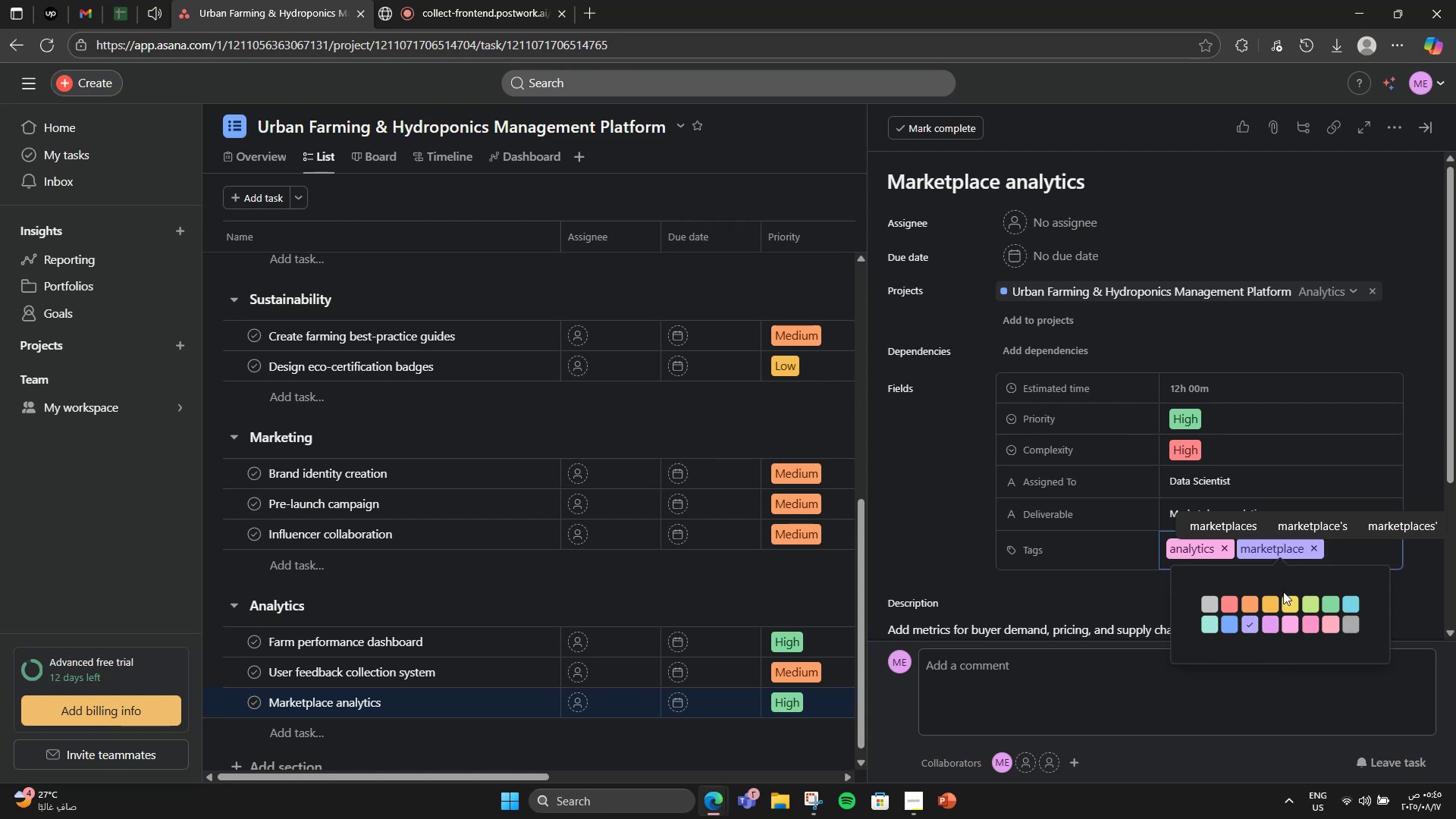 
left_click([1275, 602])
 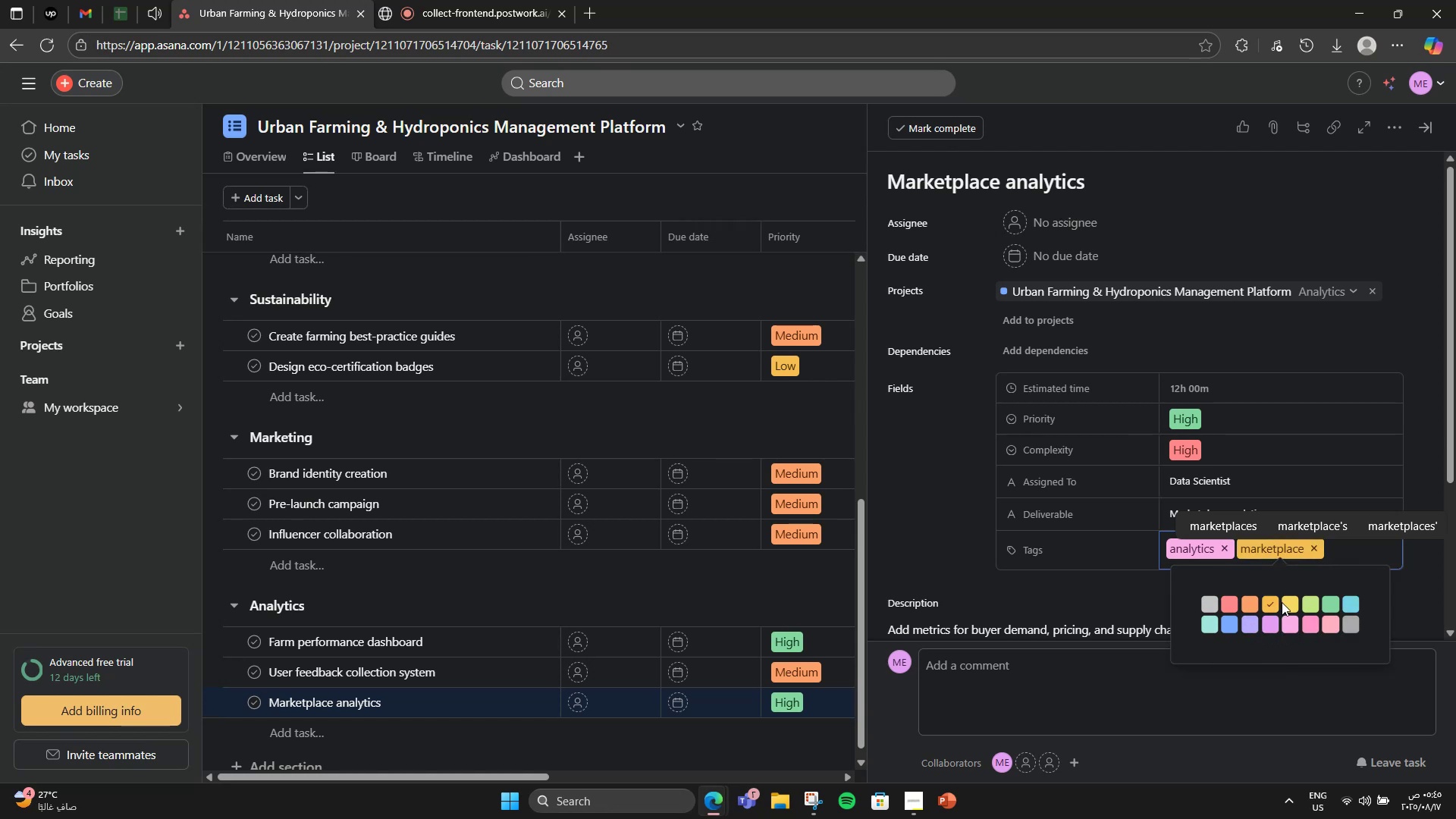 
left_click([1288, 605])
 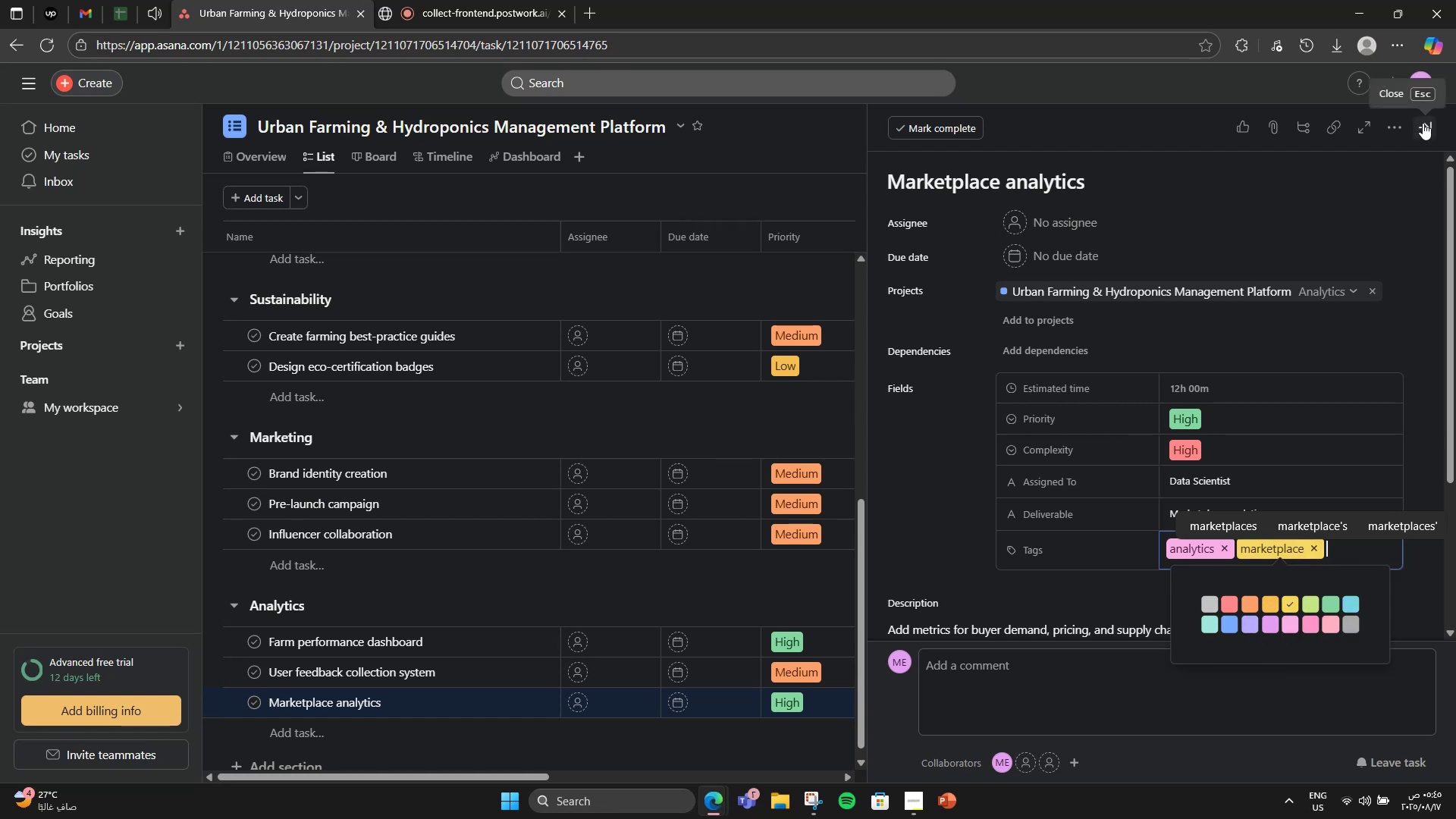 
left_click([1423, 122])
 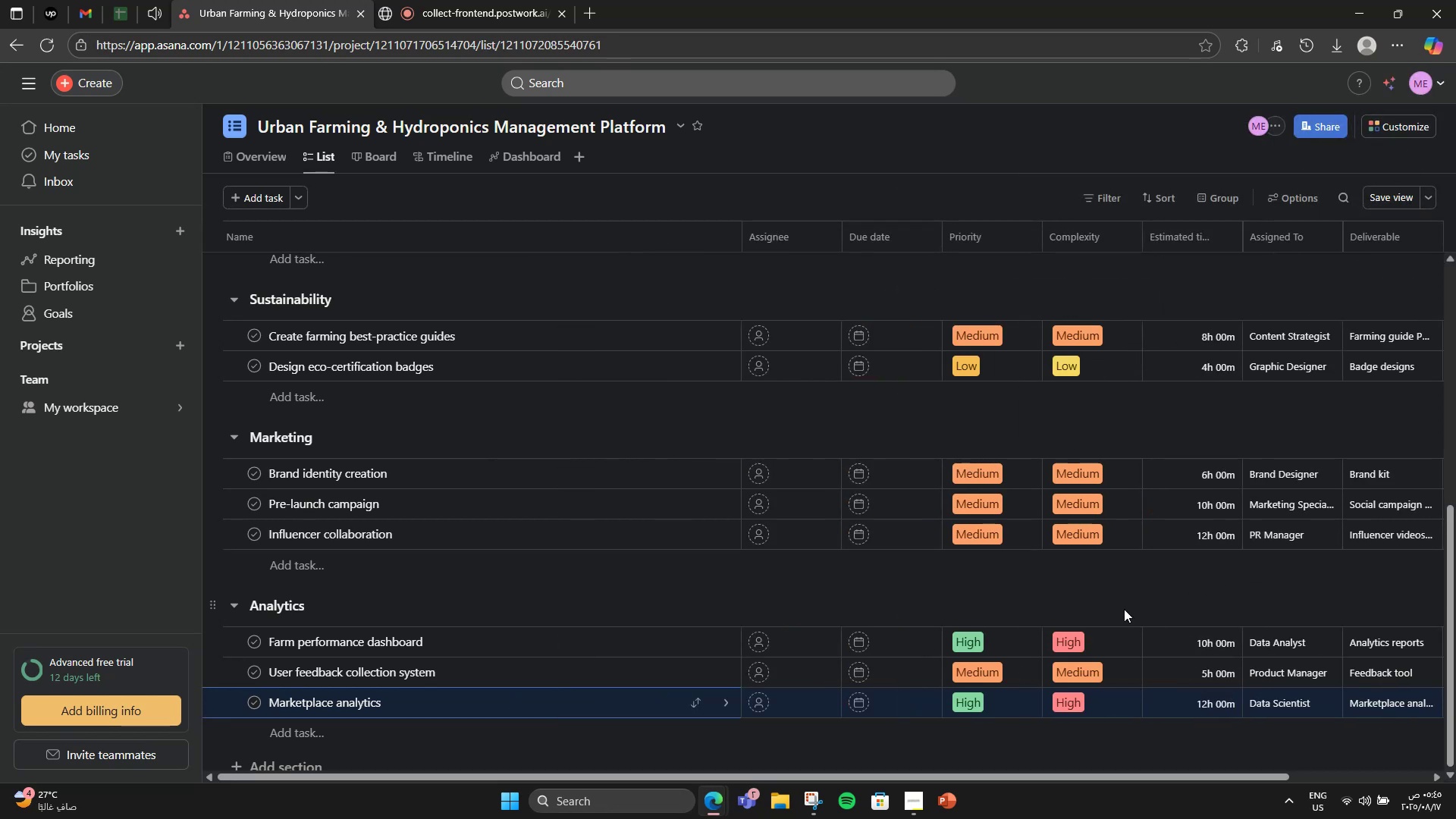 
scroll: coordinate [862, 652], scroll_direction: down, amount: 2.0
 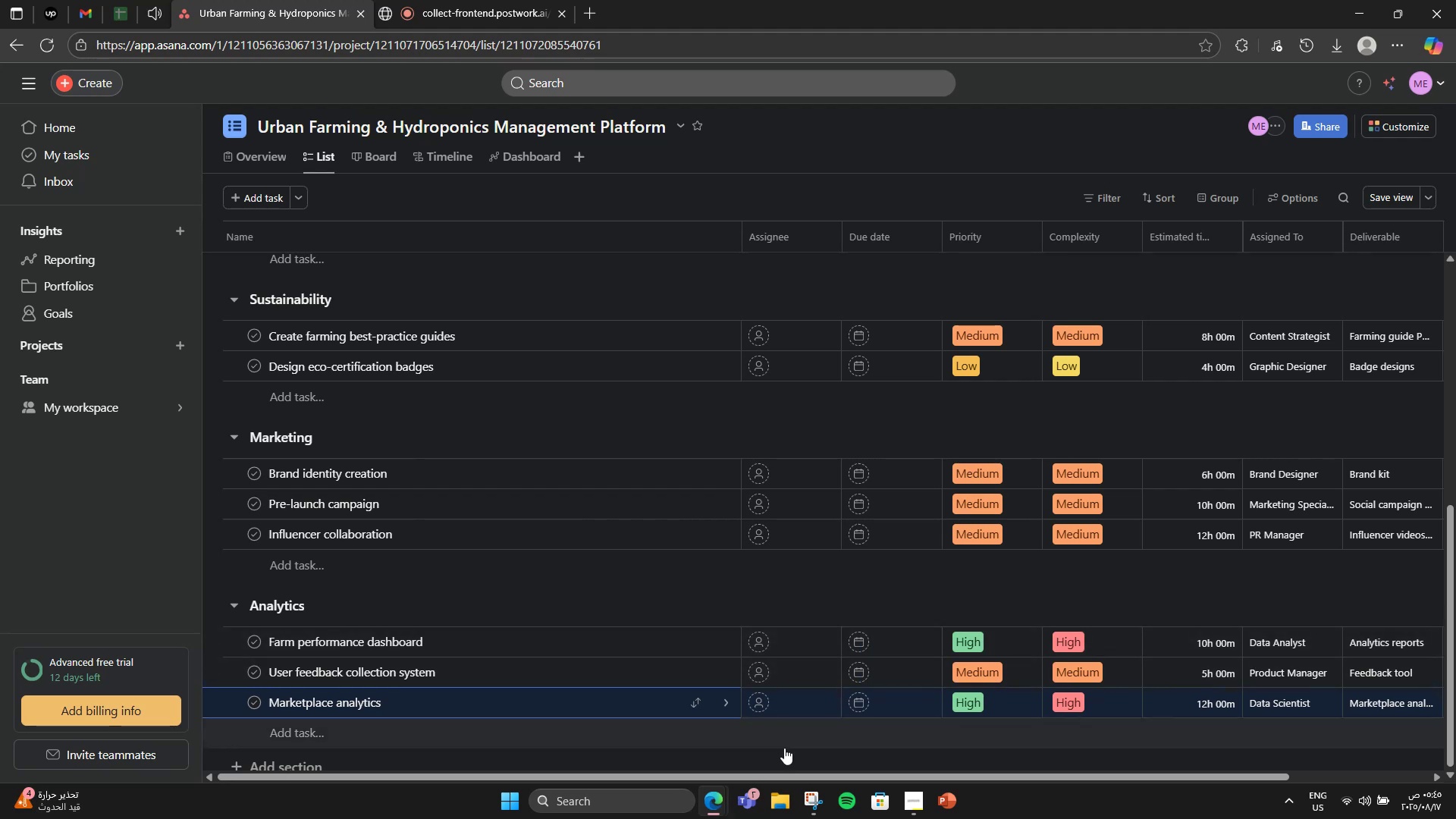 
scroll: coordinate [673, 741], scroll_direction: up, amount: 4.0
 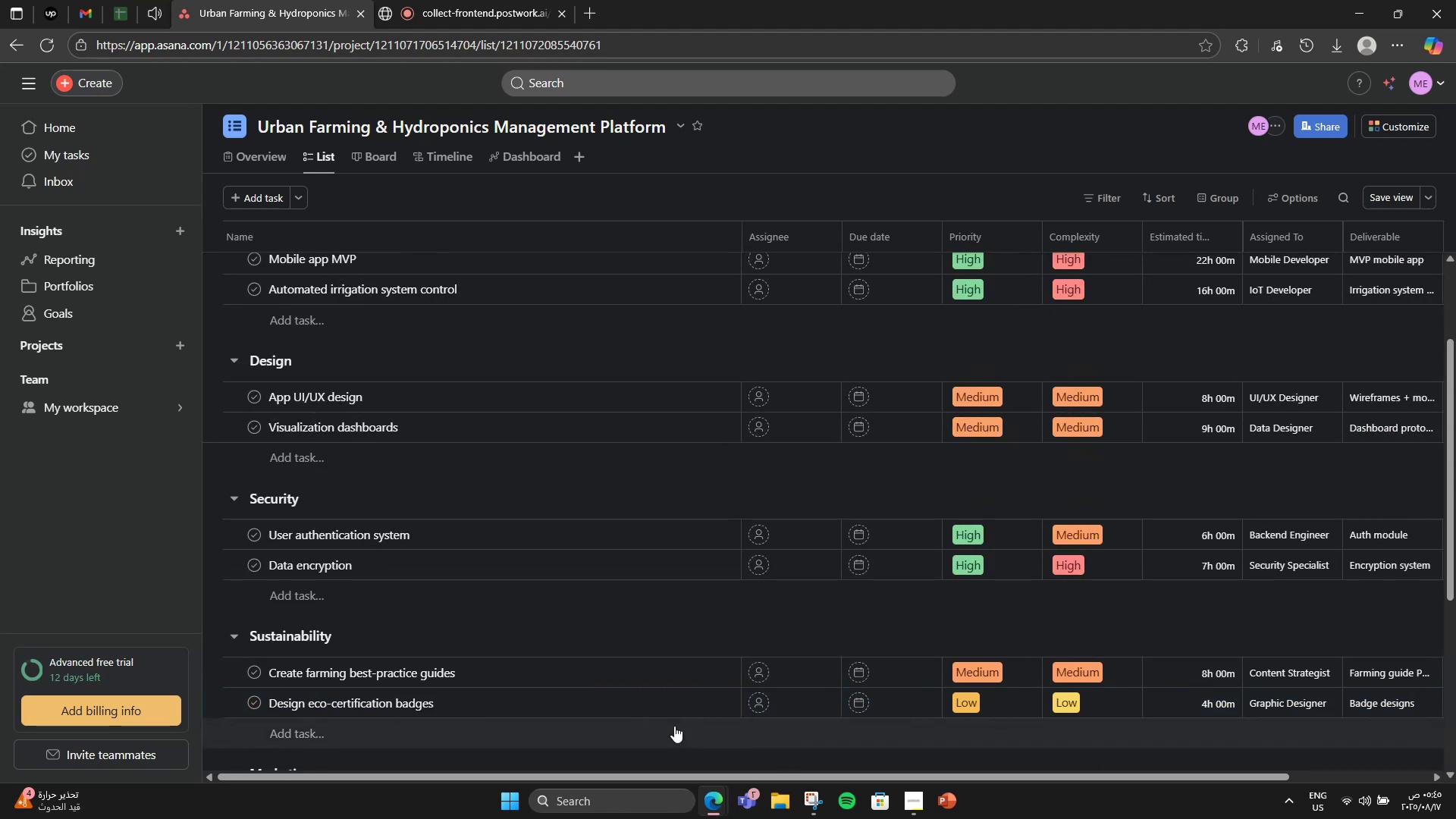 
wait(11.15)
 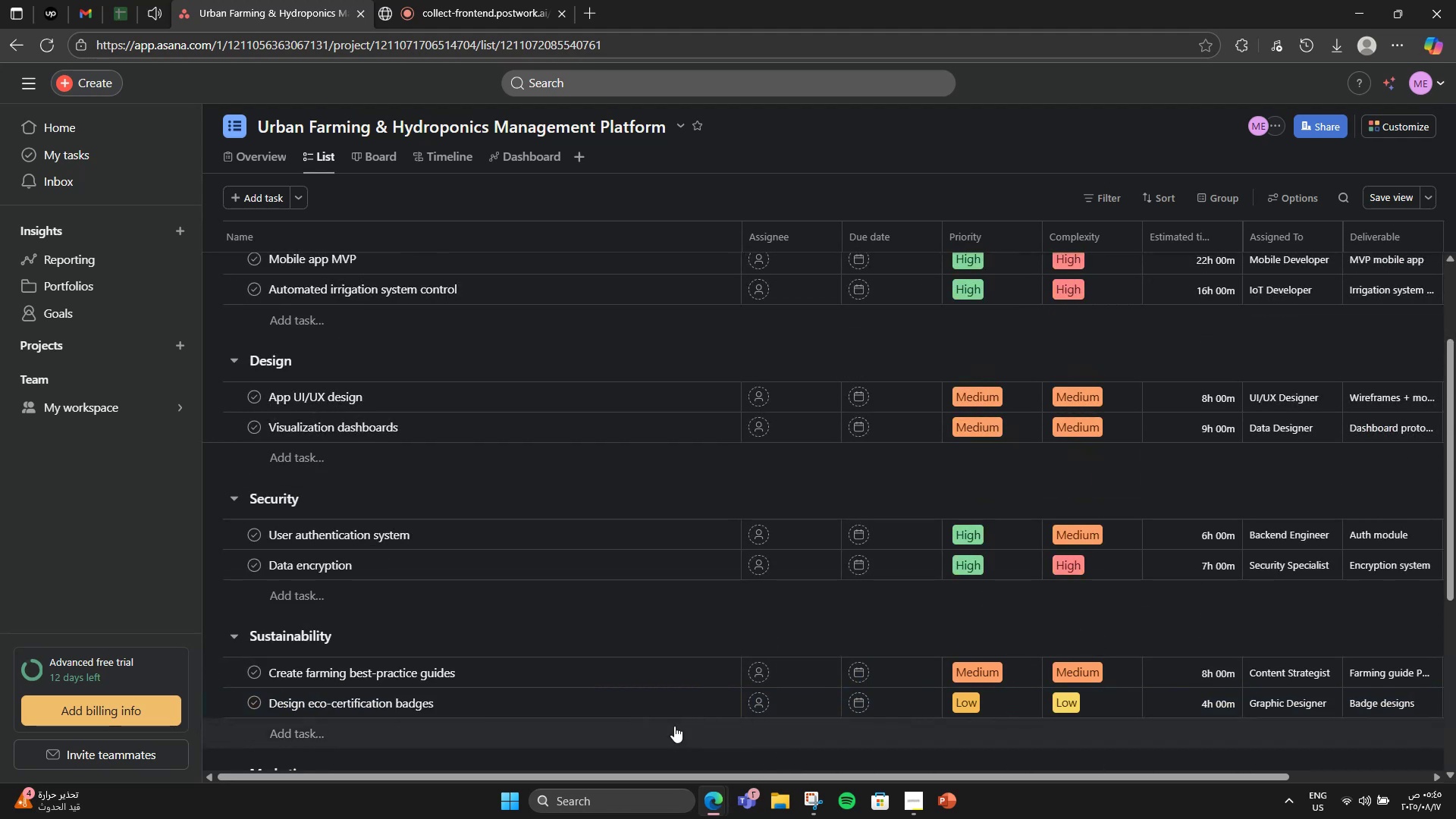 
scroll: coordinate [818, 619], scroll_direction: up, amount: 4.0
 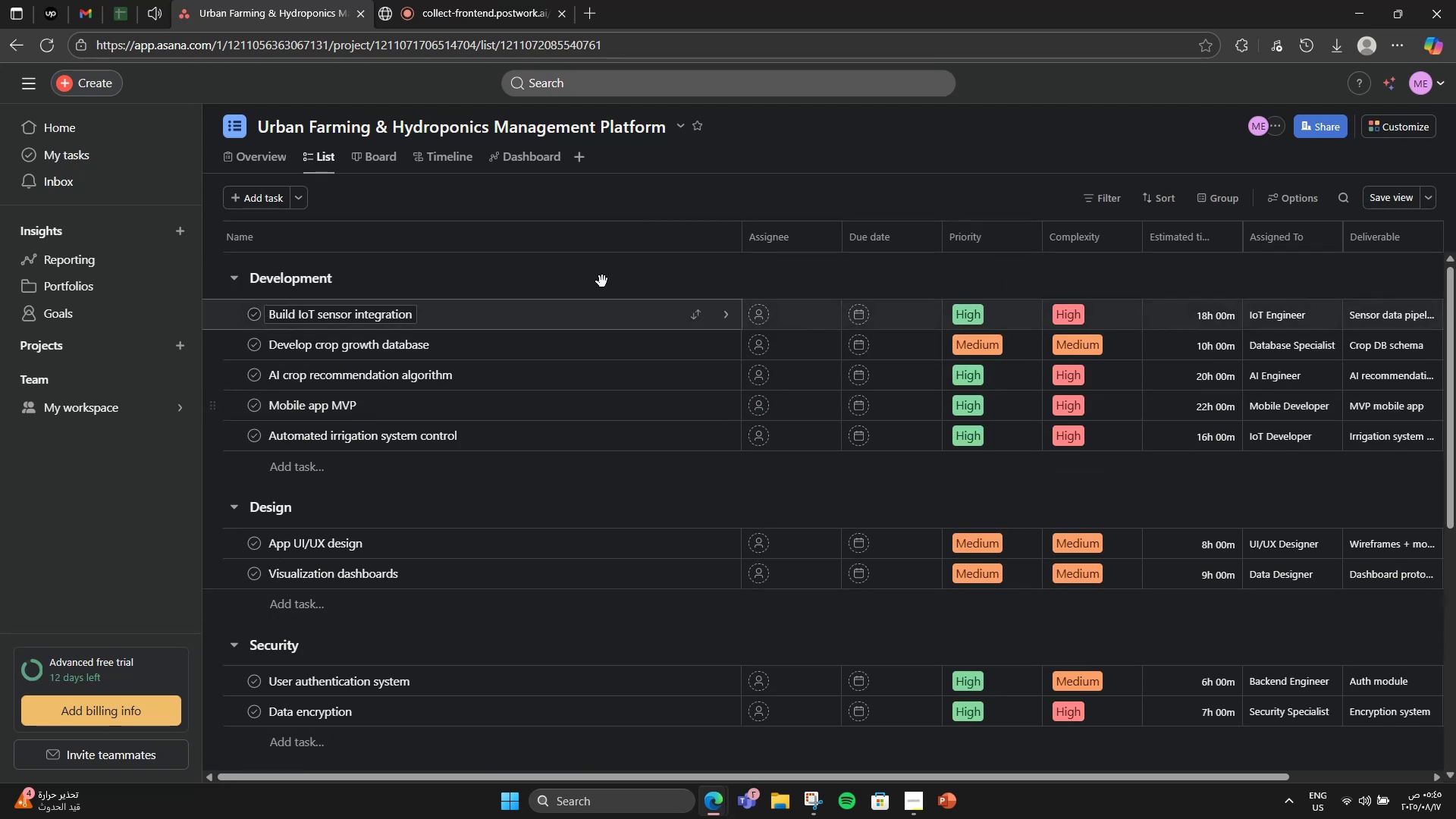 
left_click([383, 155])
 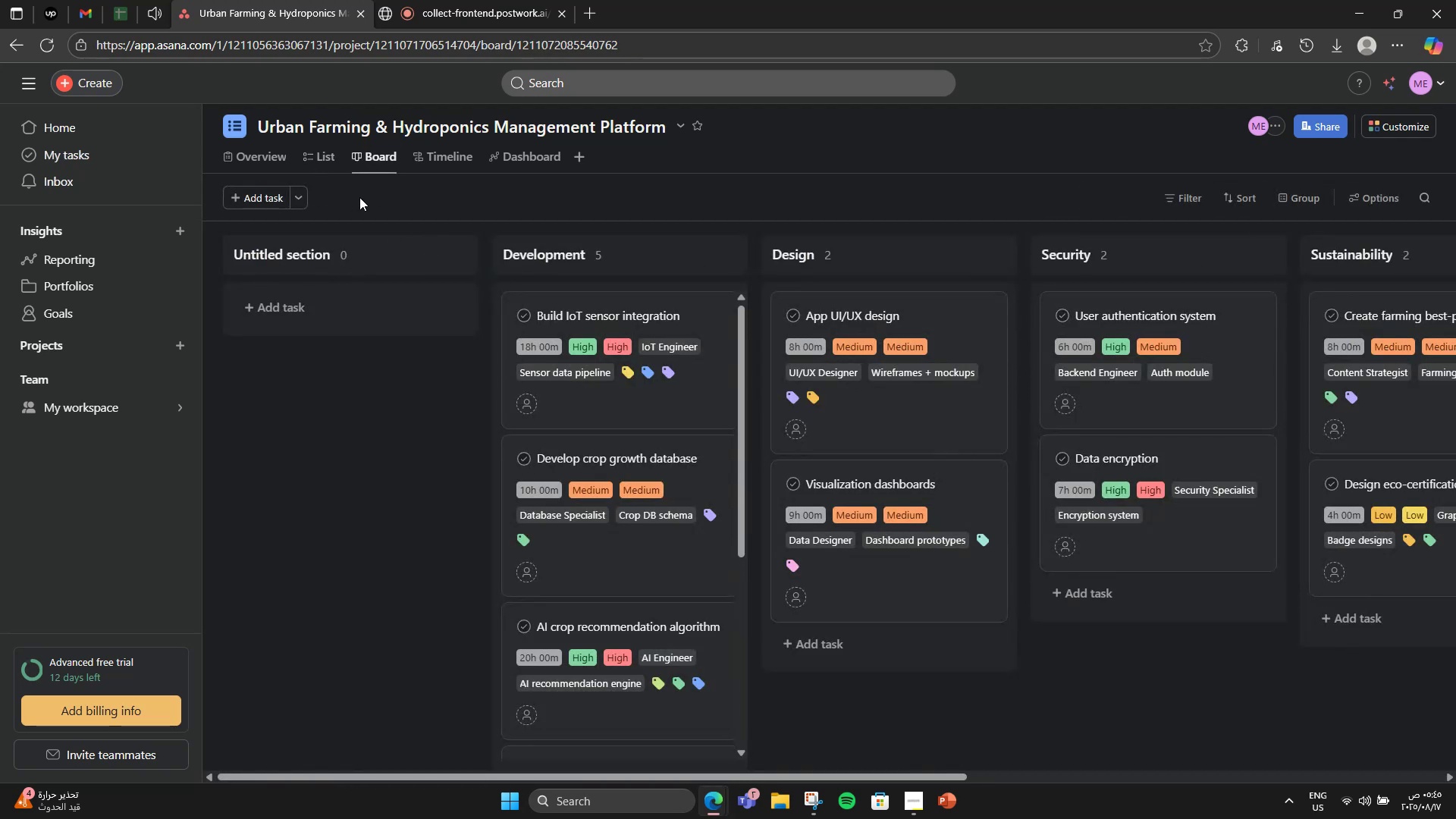 
wait(9.03)
 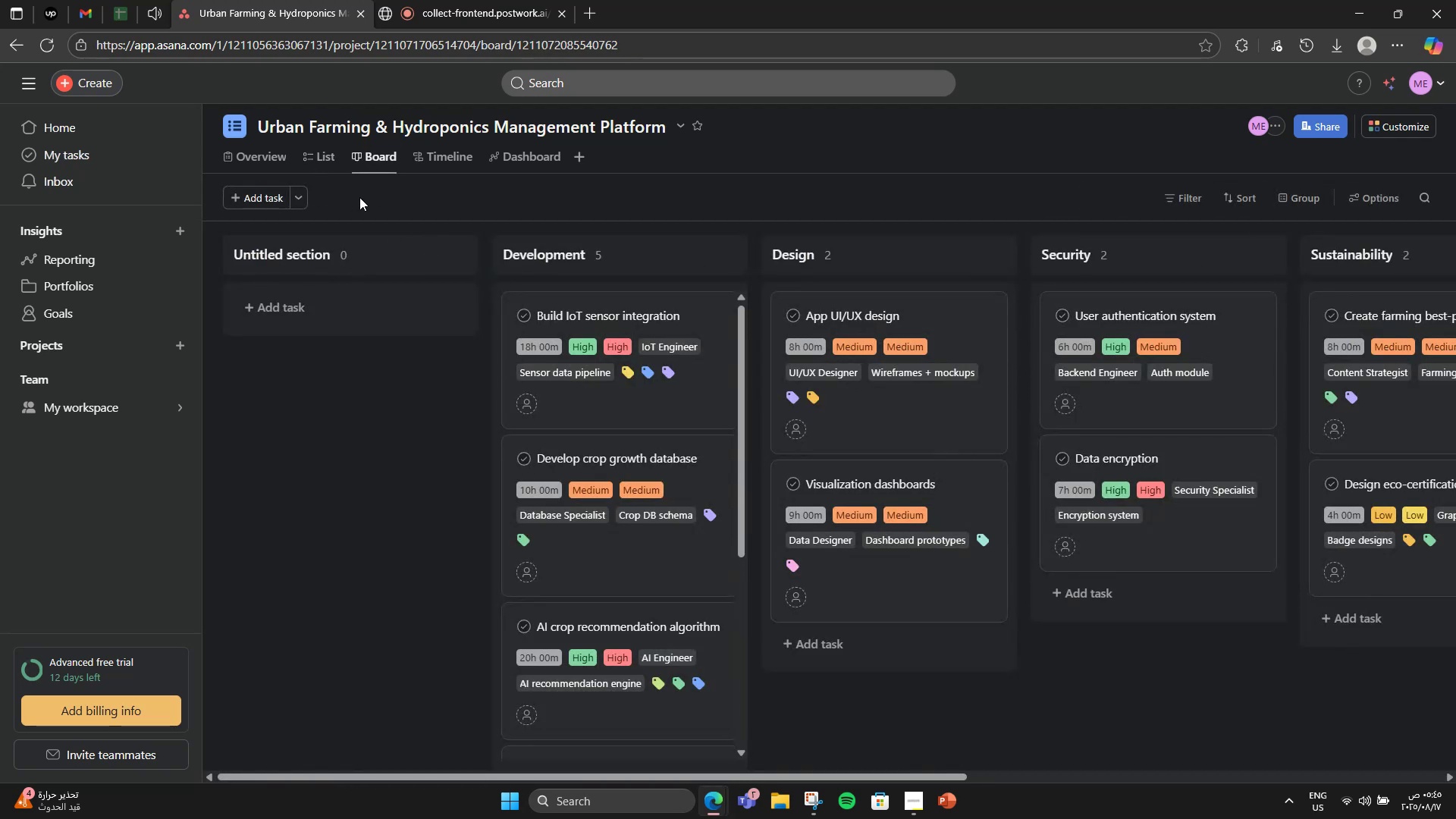 
left_click([246, 155])
 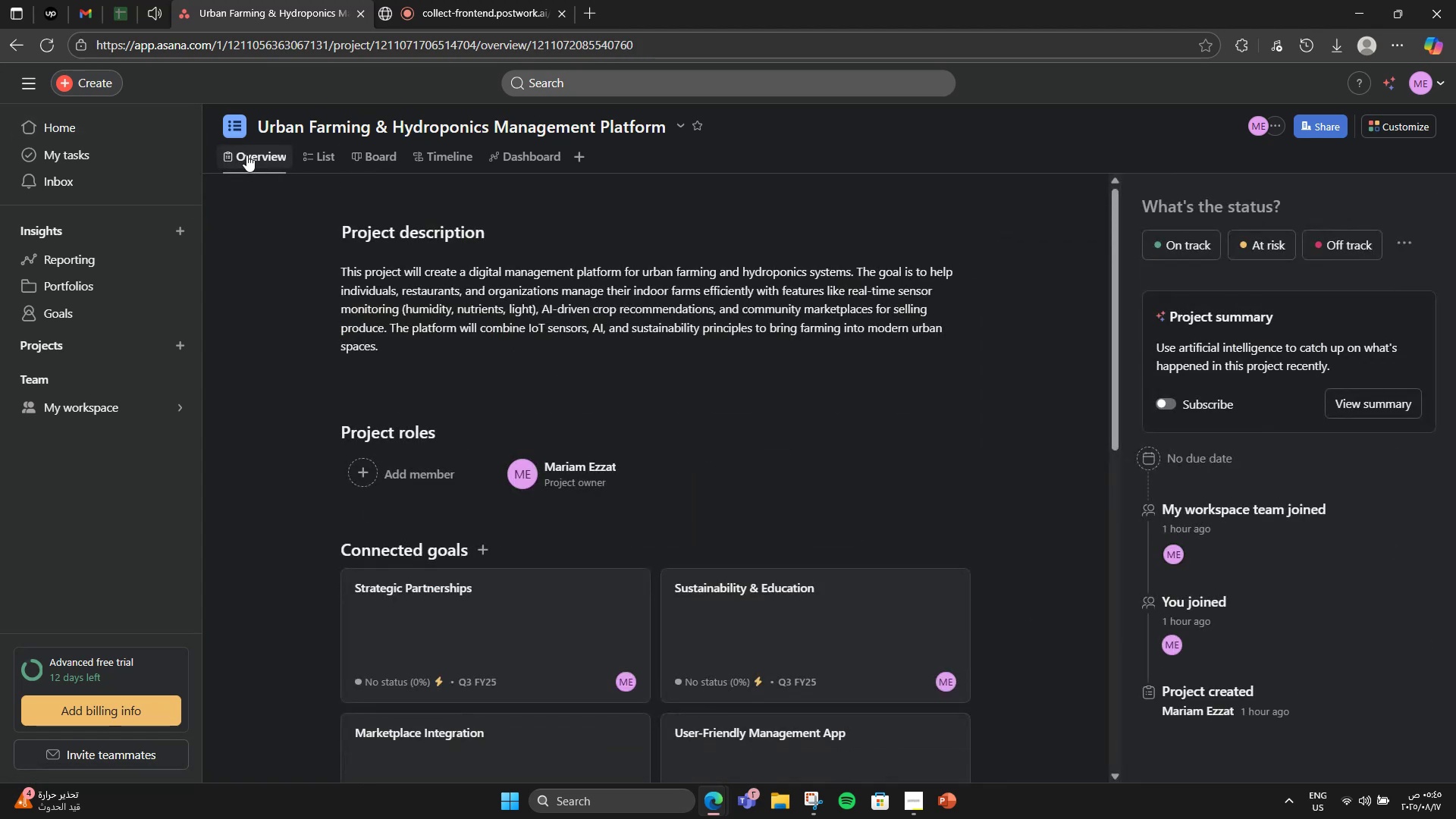 
scroll: coordinate [539, 689], scroll_direction: down, amount: 10.0
 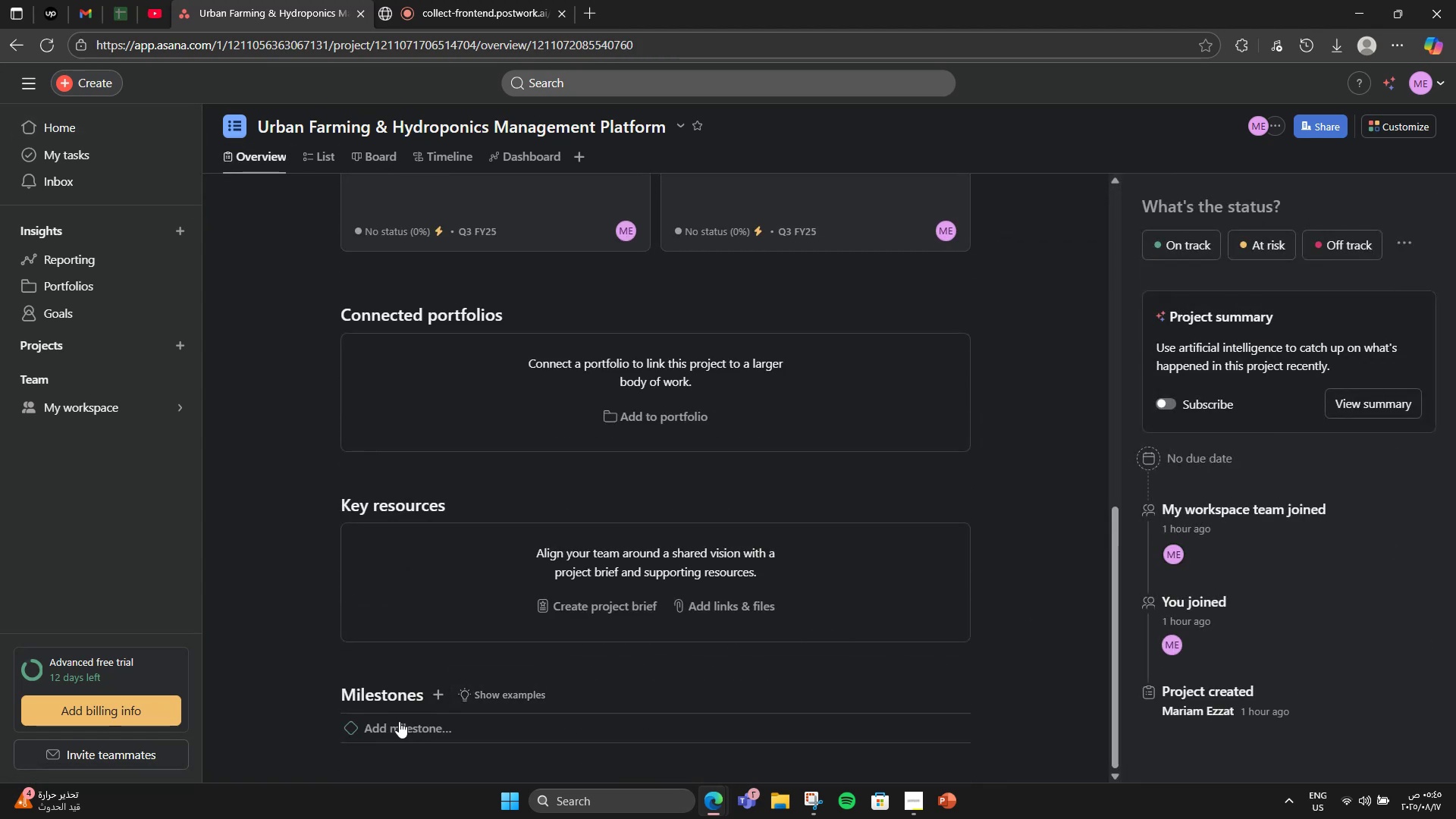 
left_click([399, 719])
 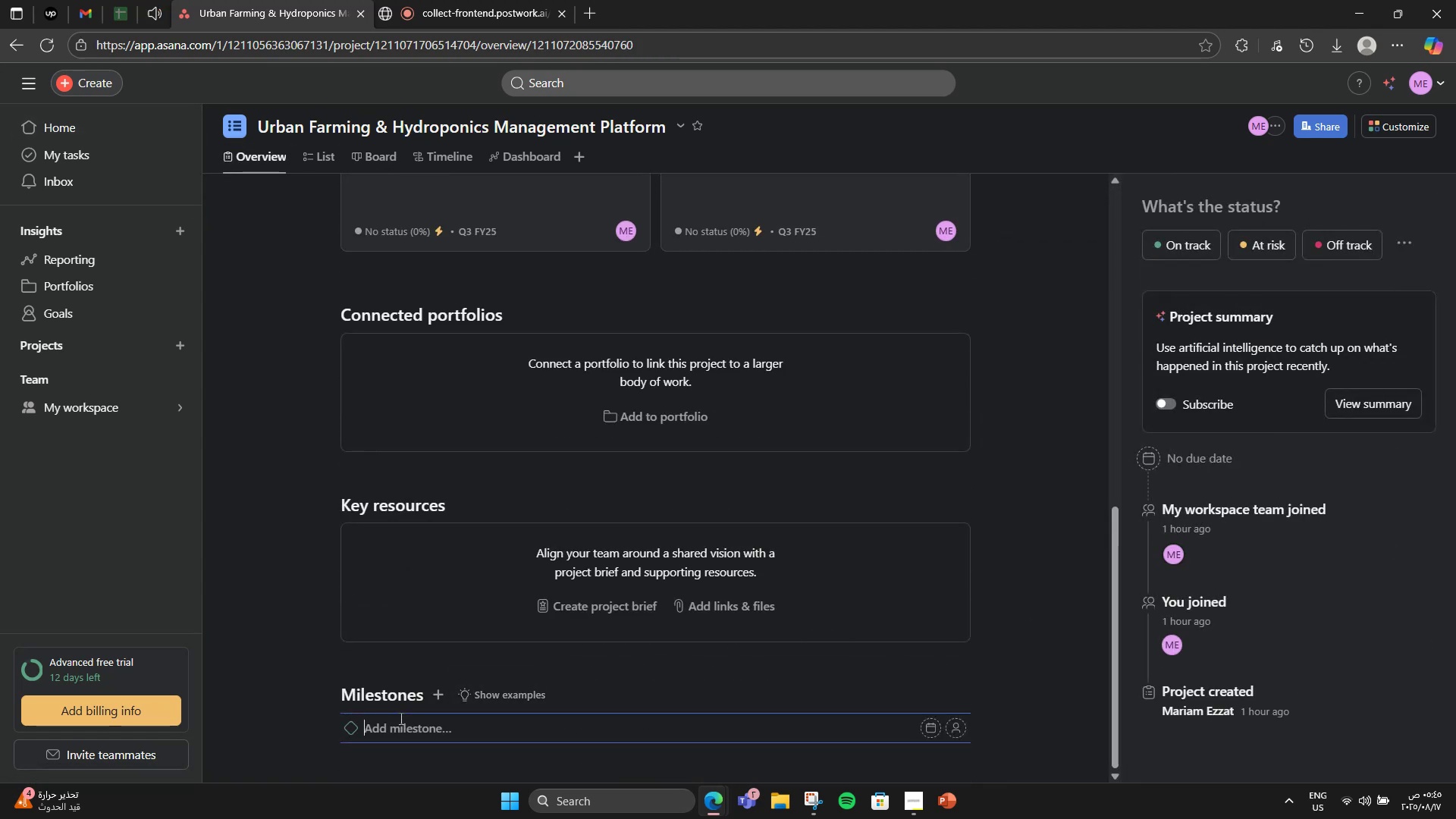 
scroll: coordinate [711, 644], scroll_direction: down, amount: 2.0
 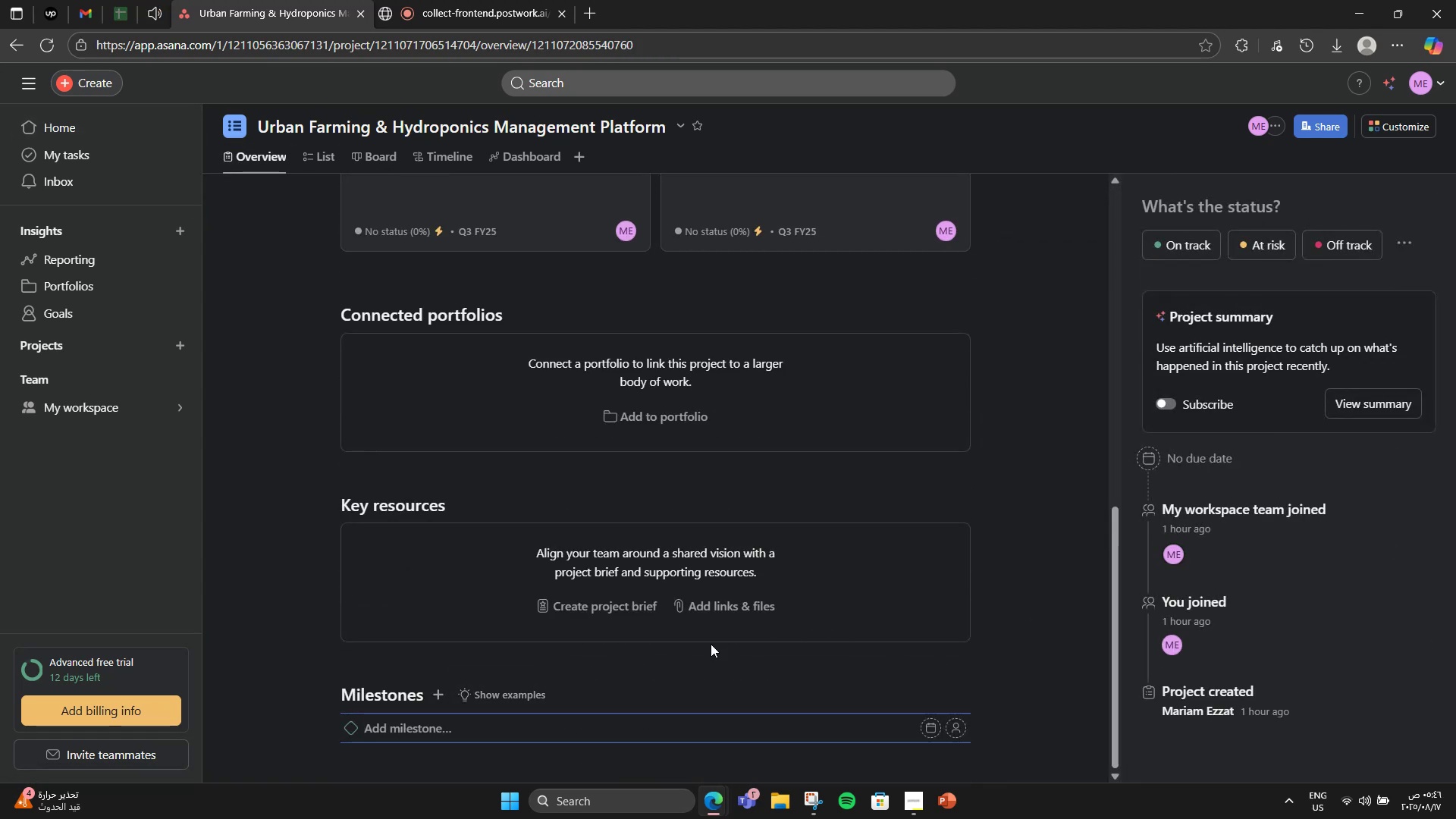 
type(IoT D)
key(Backspace)
type(System Readt)
key(Backspace)
type(y)
 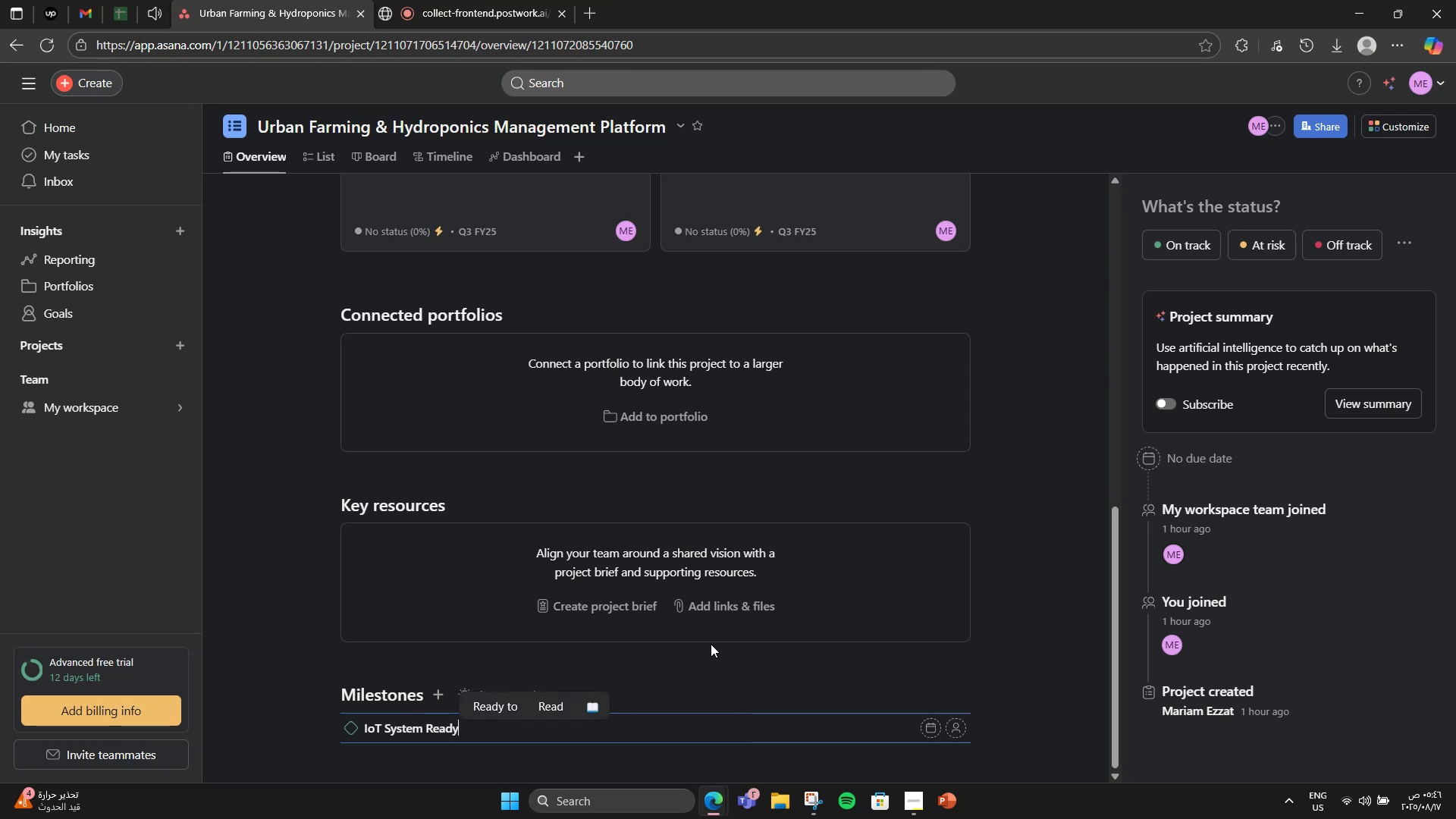 
key(Enter)
 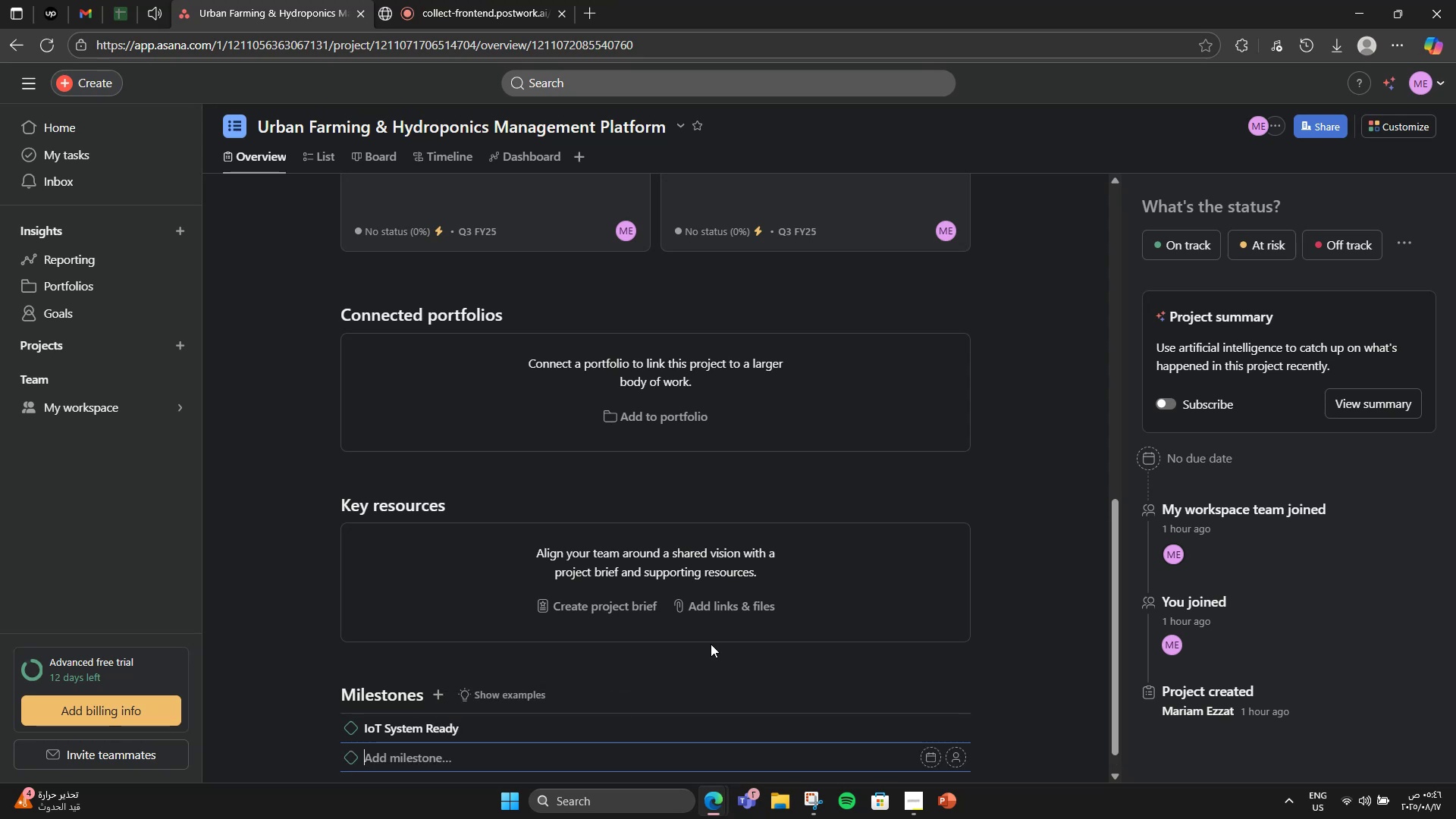 
type(AI Crop Advisor Alpha)
 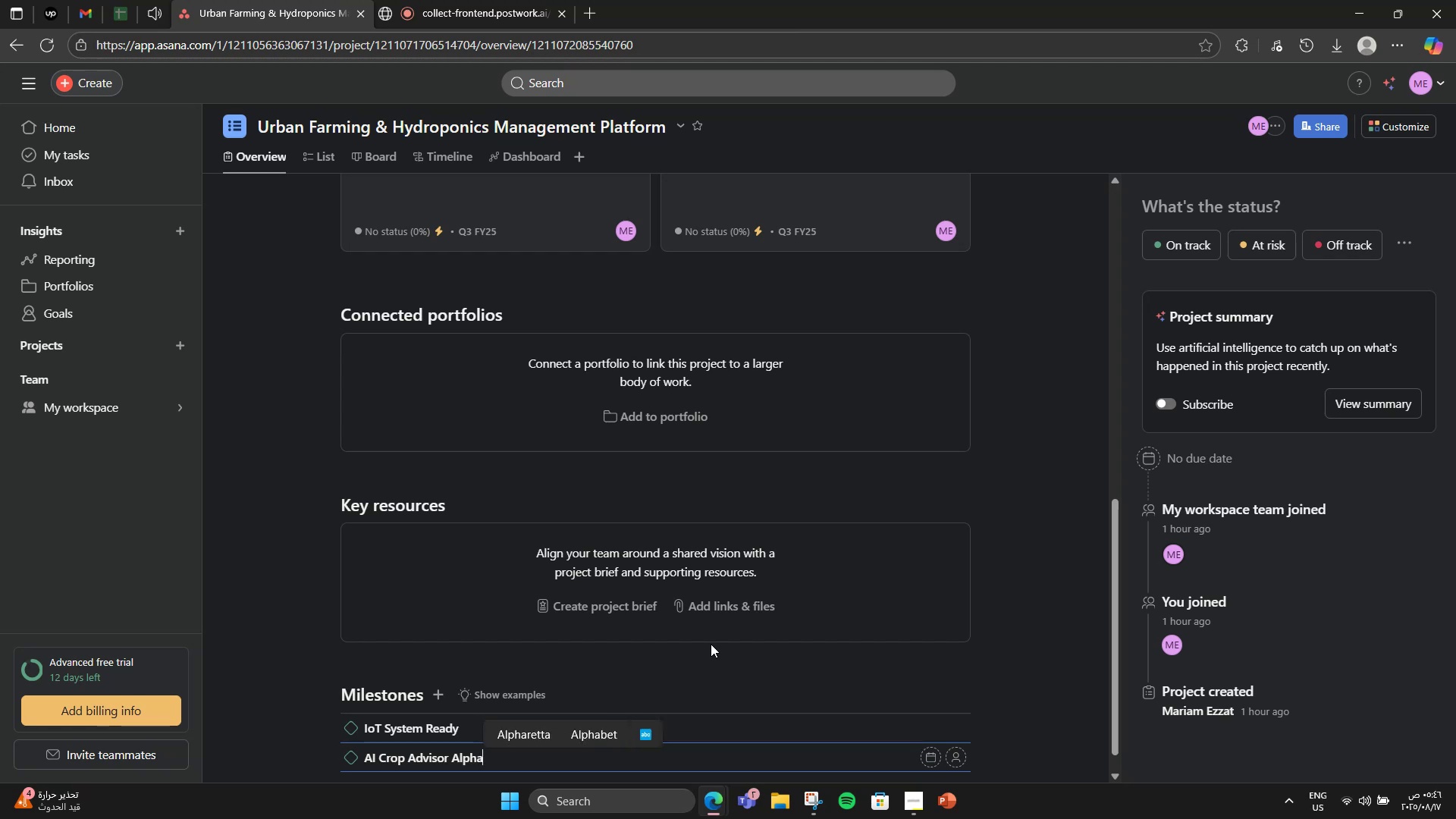 
key(Enter)
 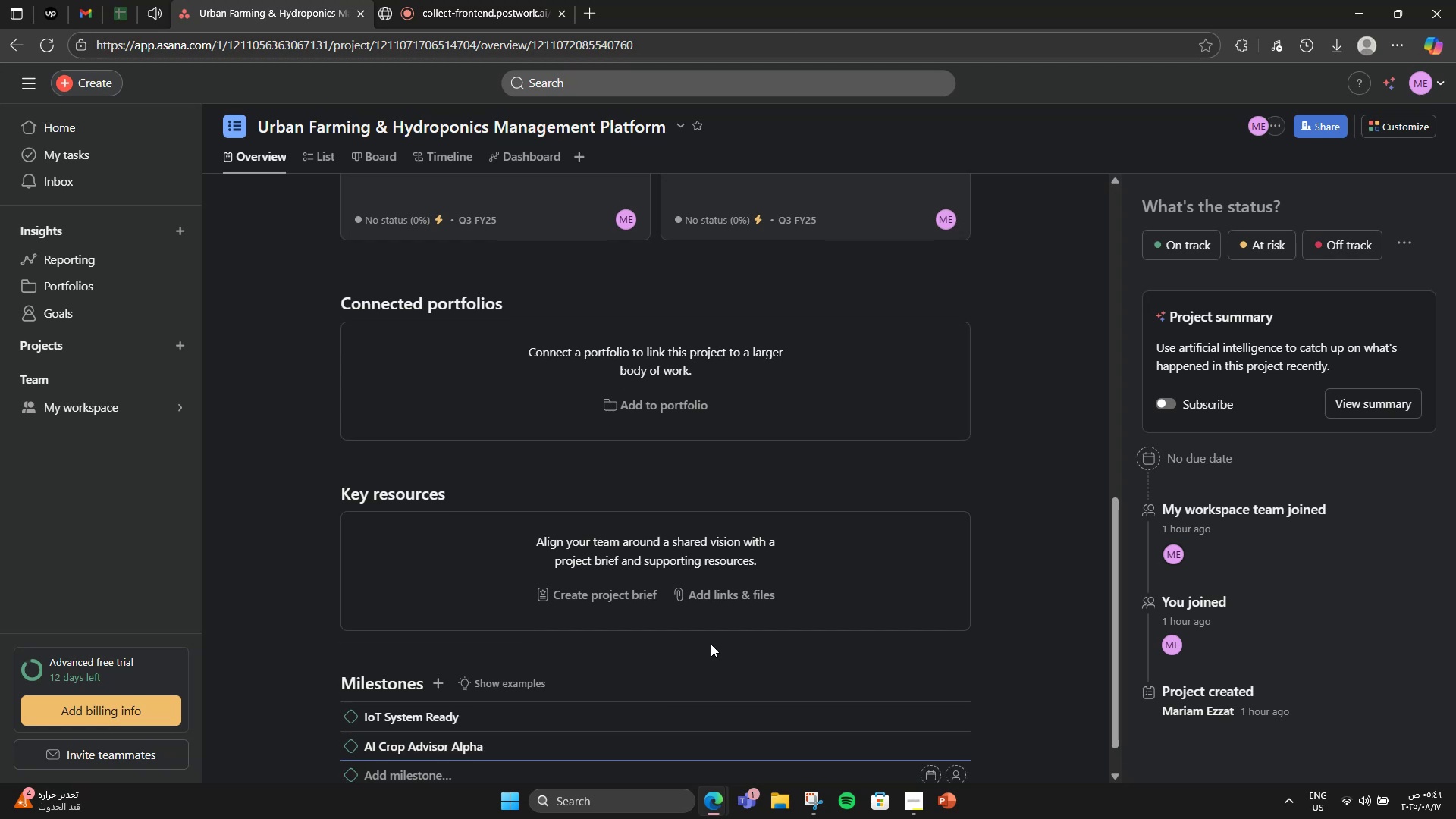 
type(App MVP Launch)
 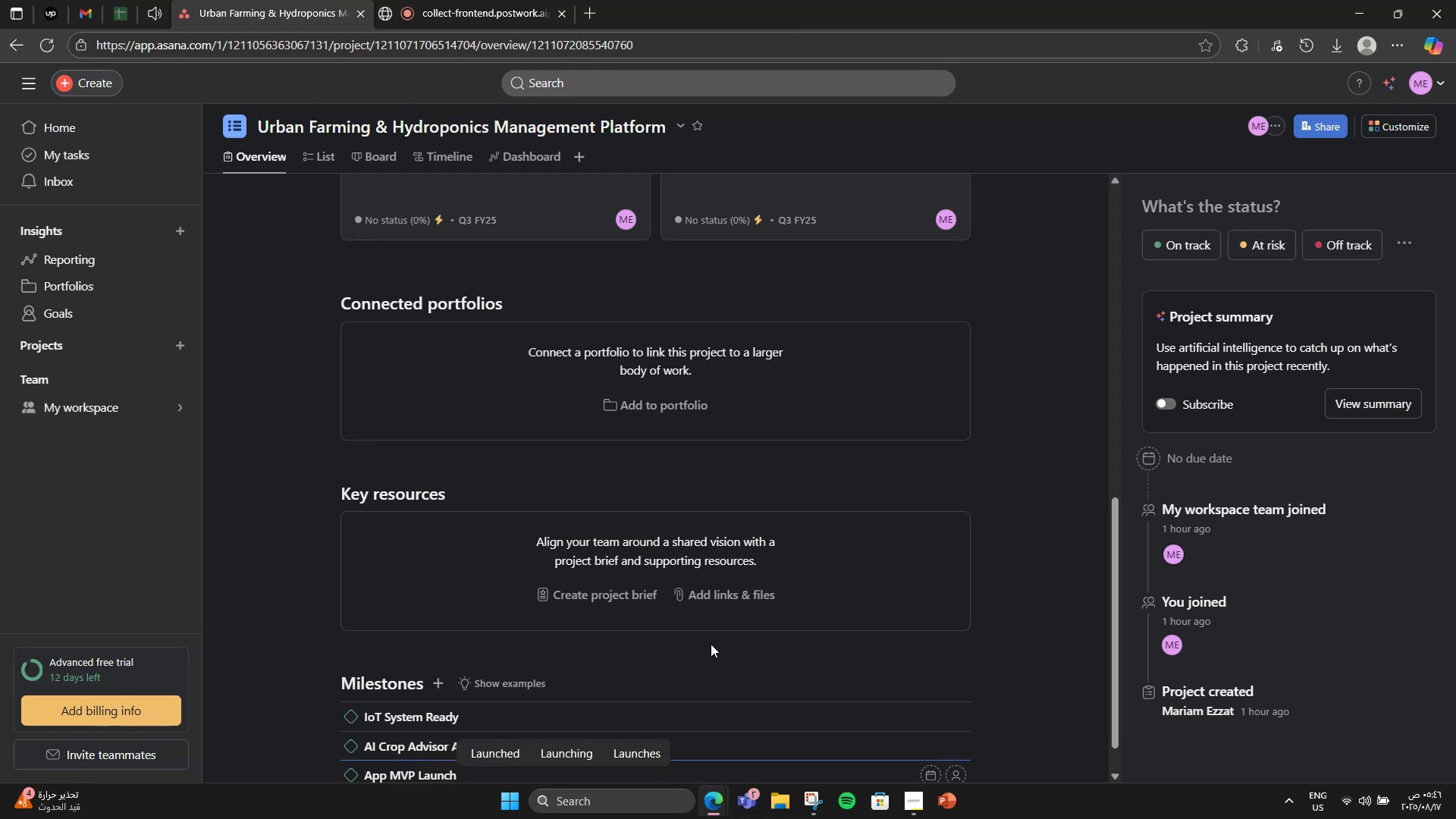 
key(Enter)
 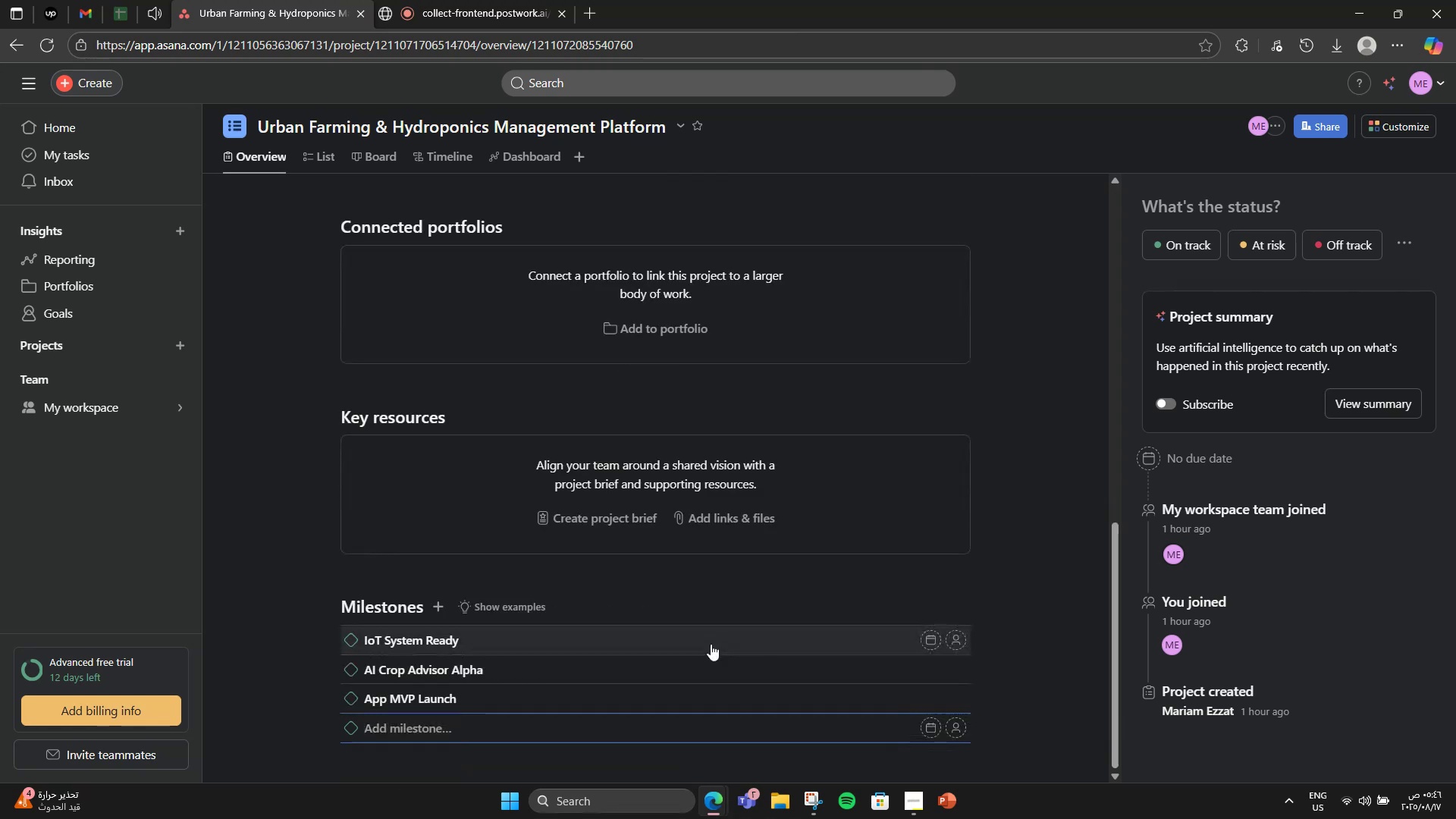 
type(Marketplace Beta)
 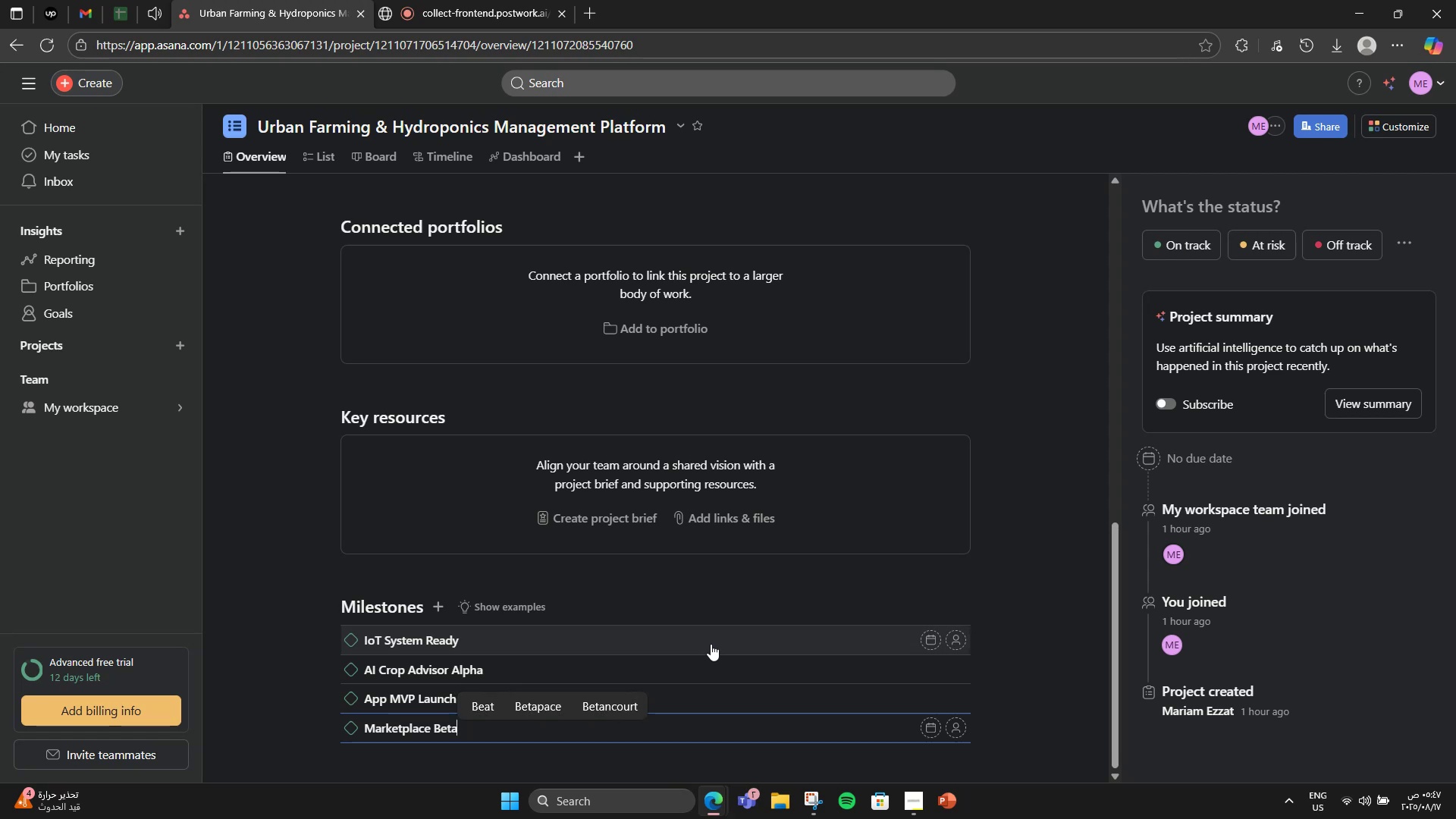 
key(Enter)
 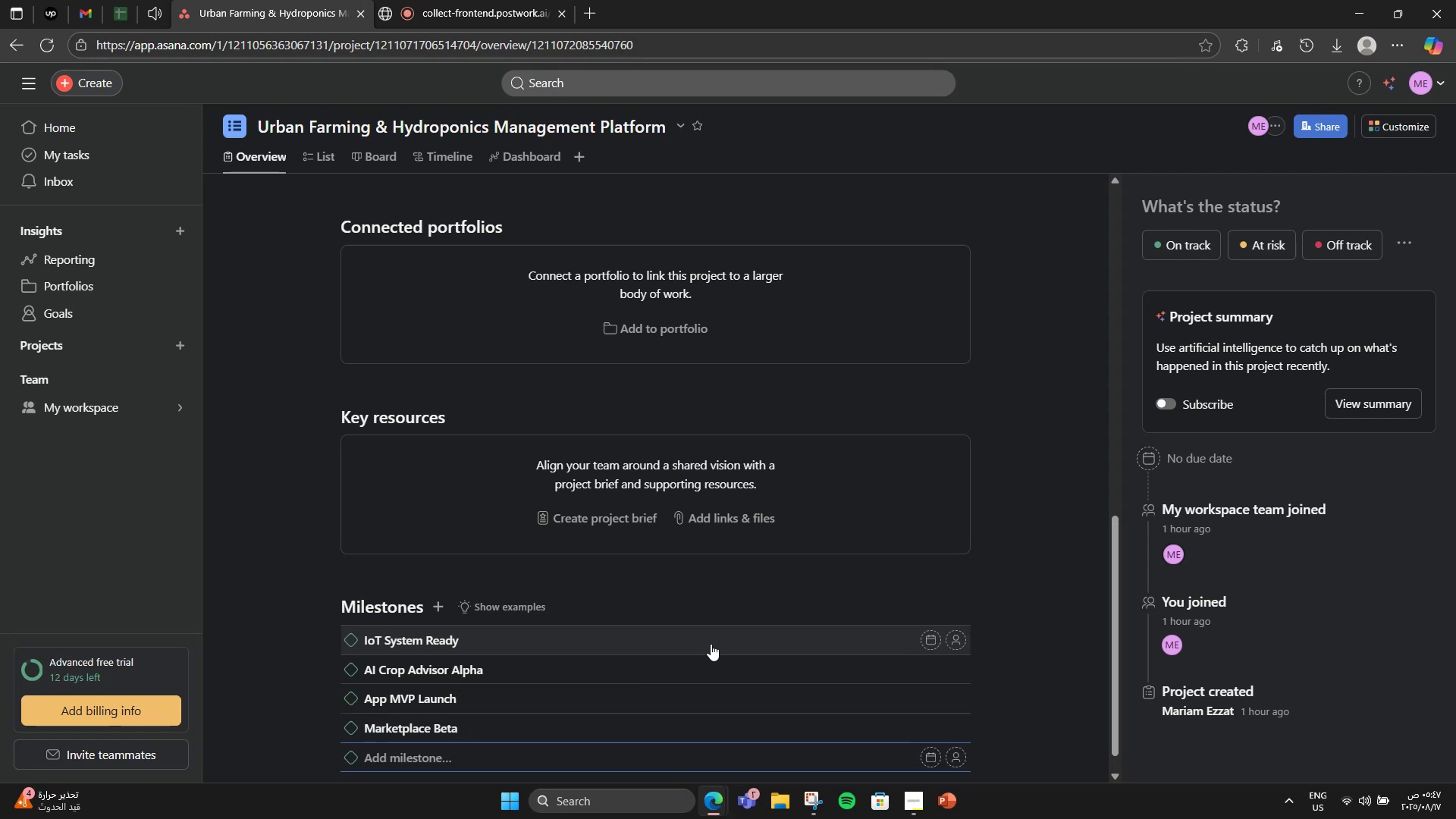 
type(Education Hub Released)
 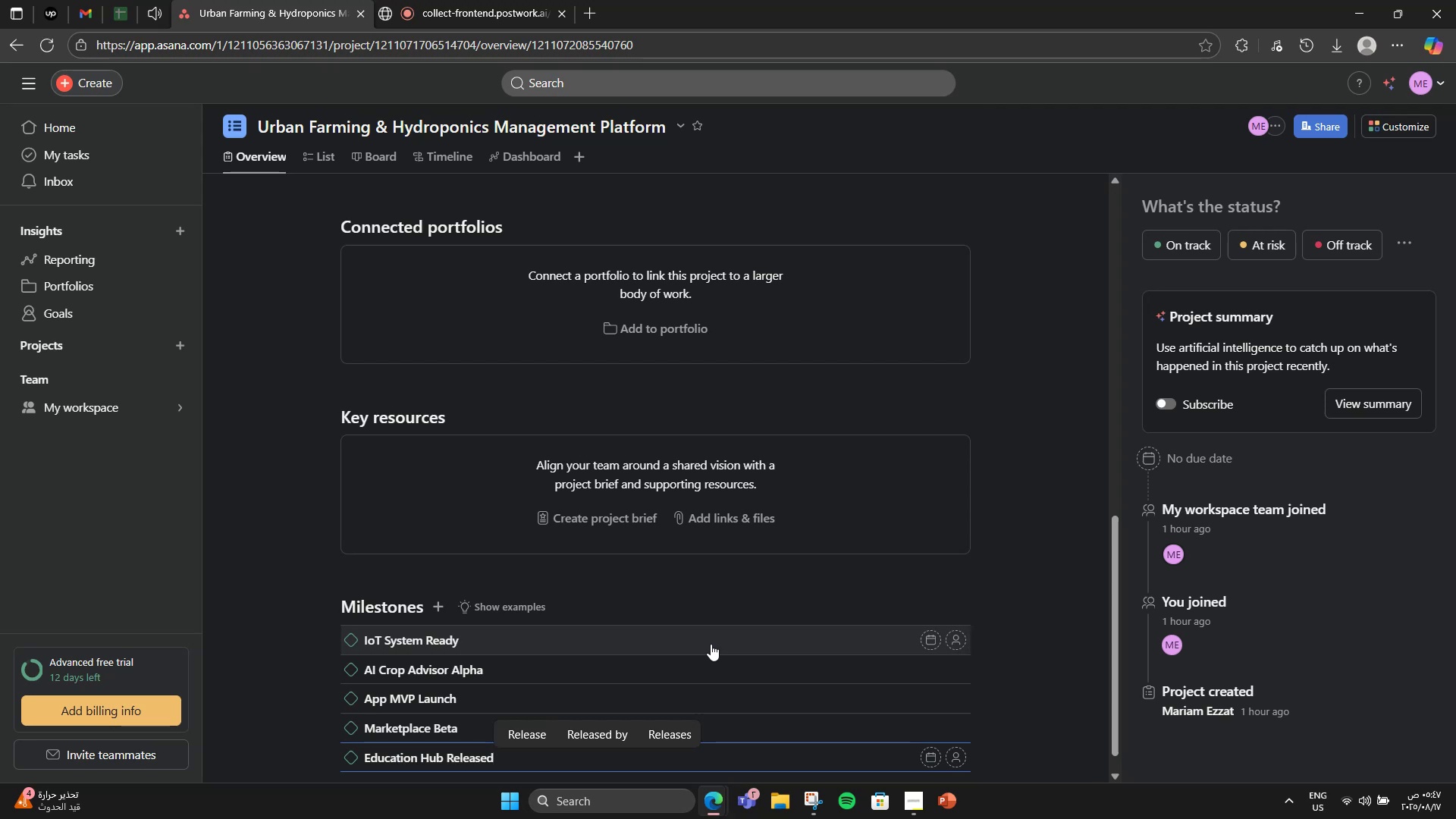 
key(Enter)
 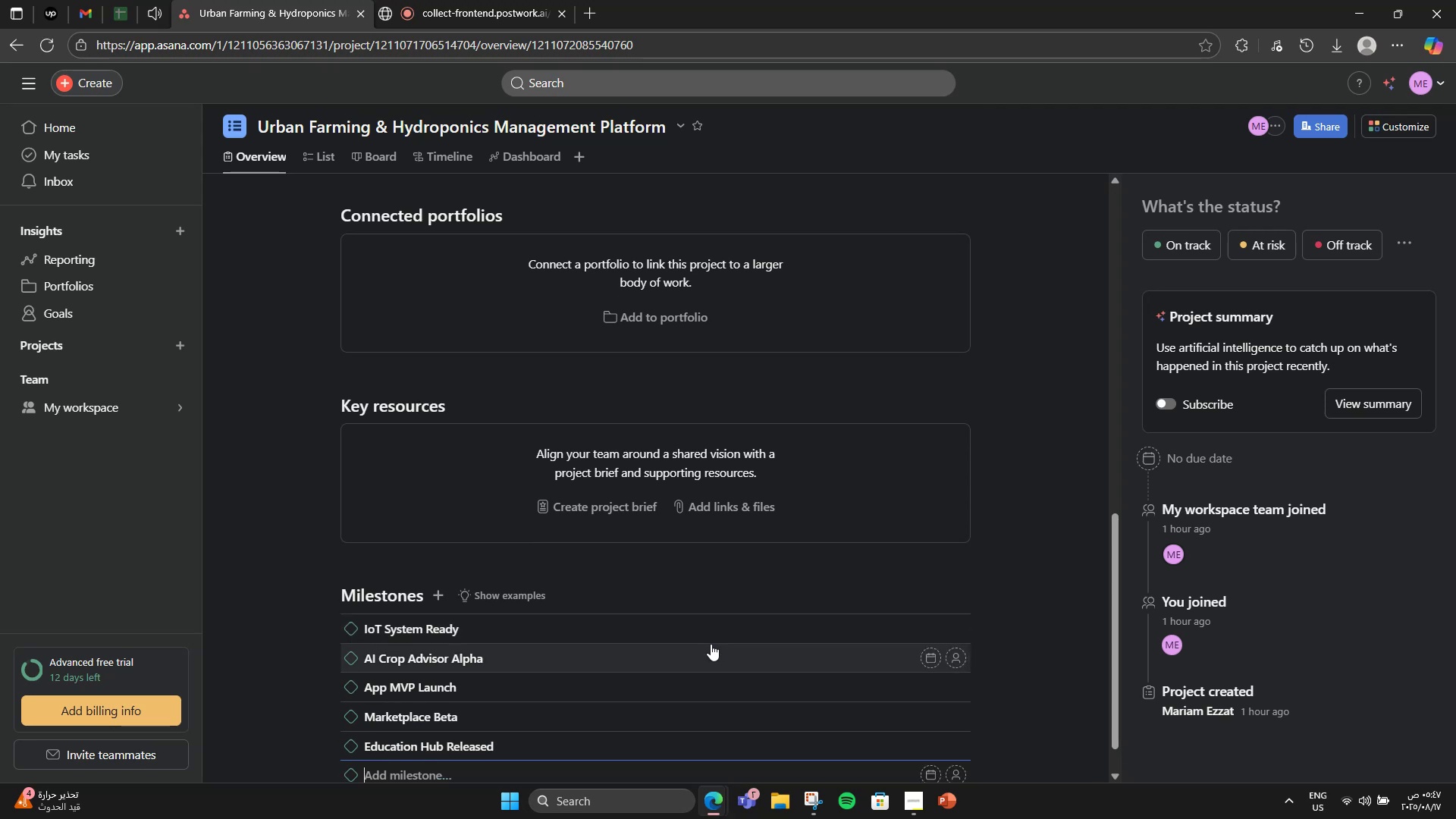 
type(Pilot Partnerships Signed)
 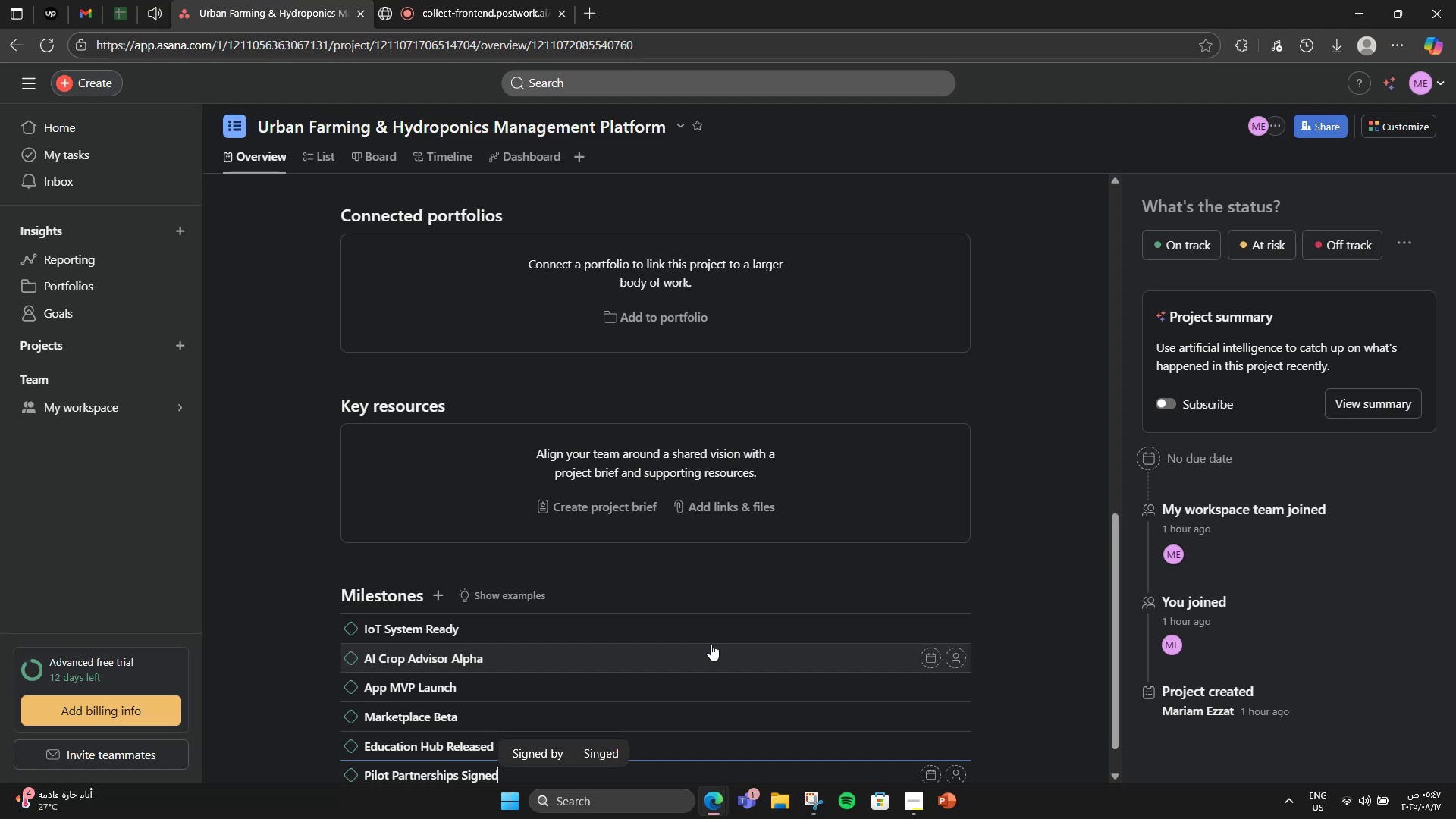 
key(Enter)
 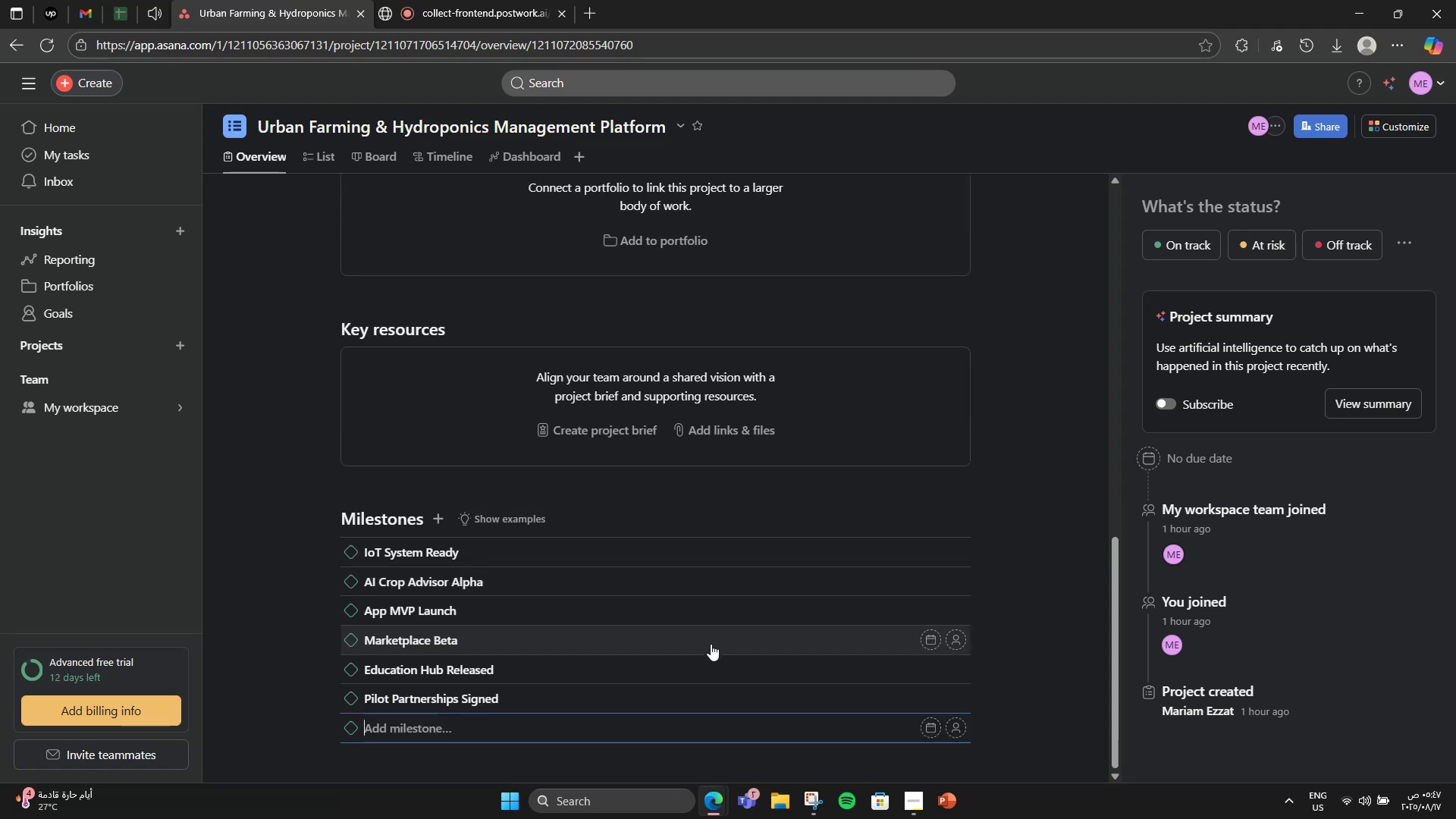 
type(Fy)
key(Backspace)
type(uoo)
key(Backspace)
key(Backspace)
type(ll Launch)
 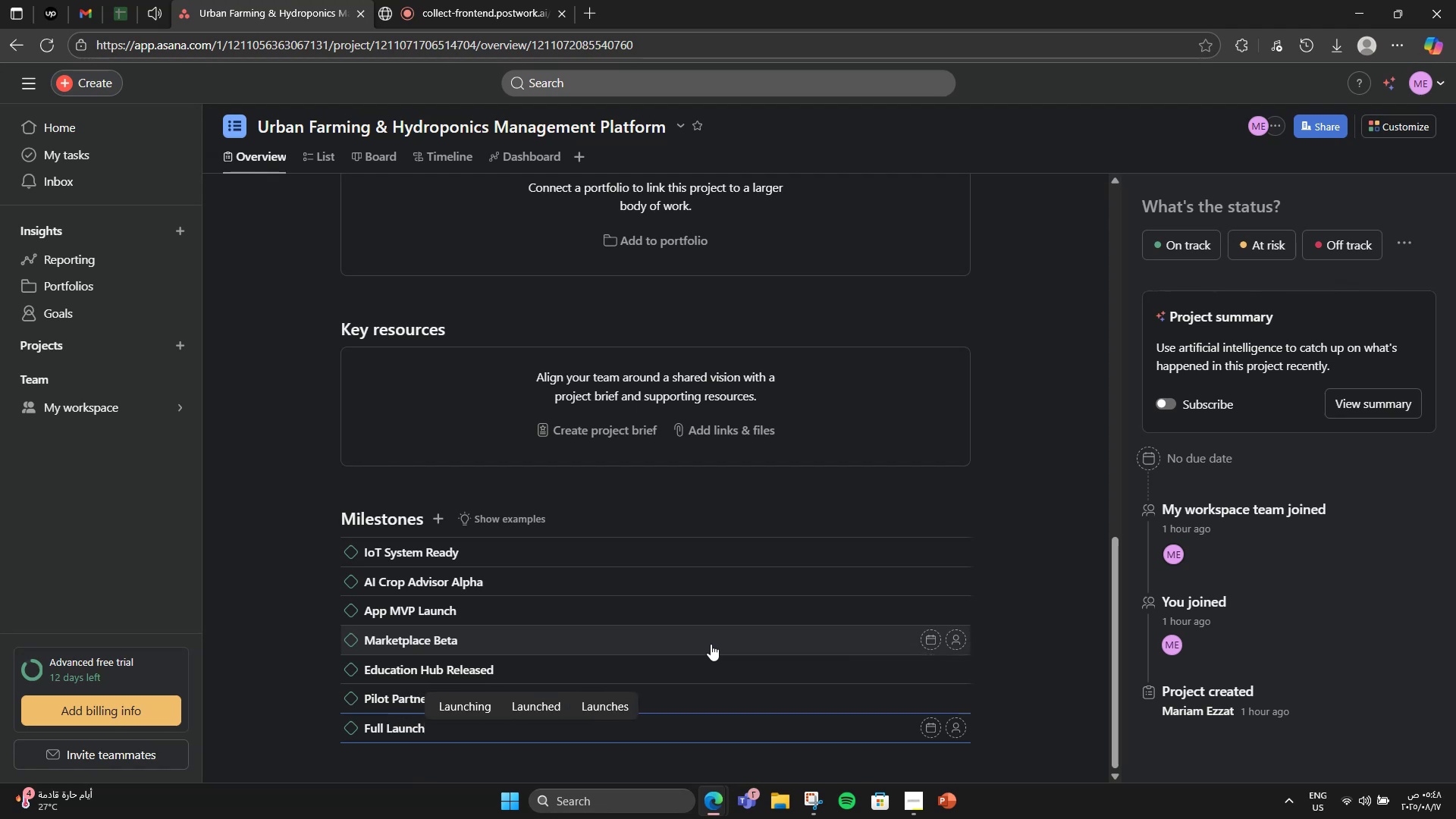 
wait(7.11)
 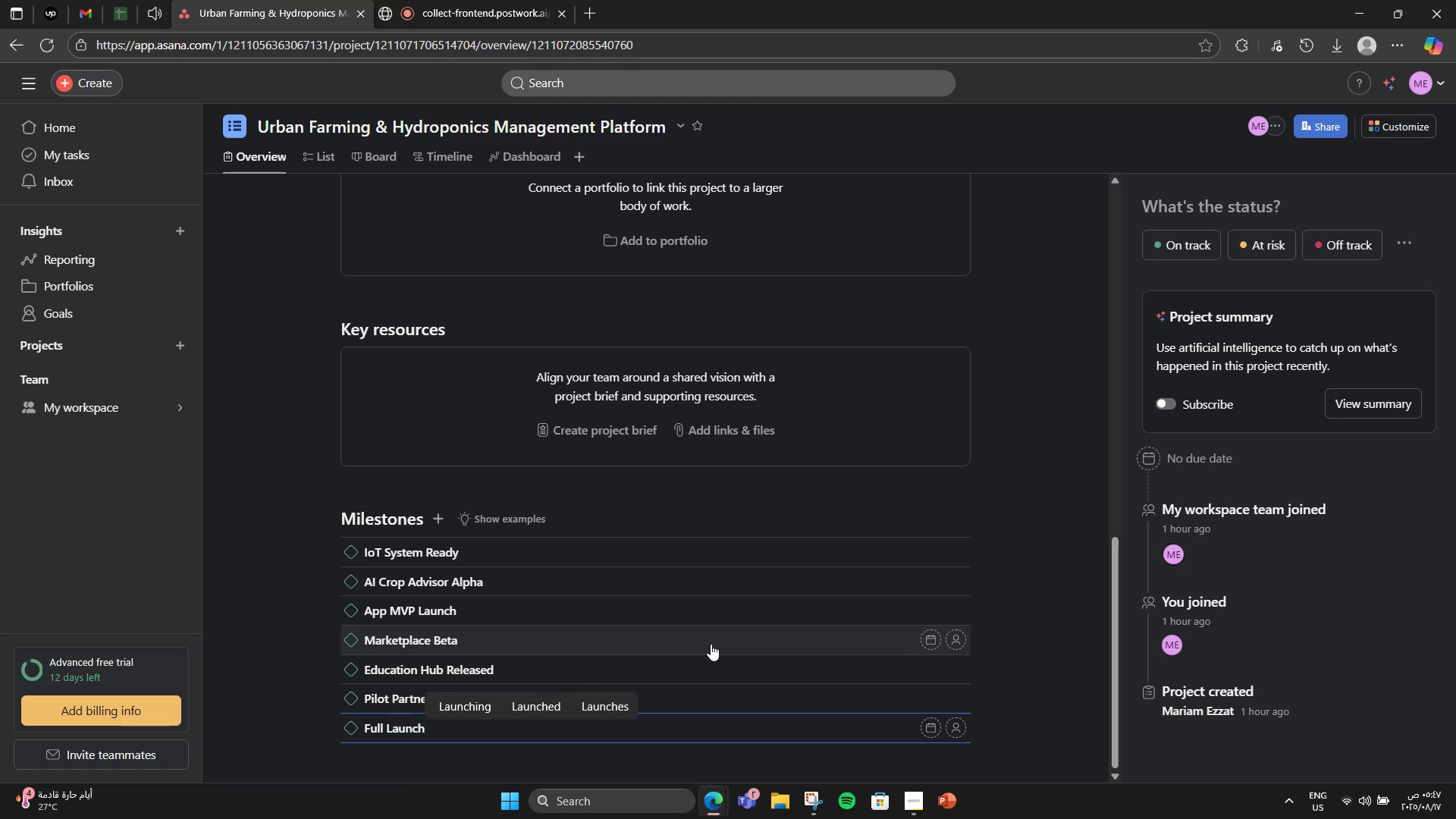 
left_click([613, 548])
 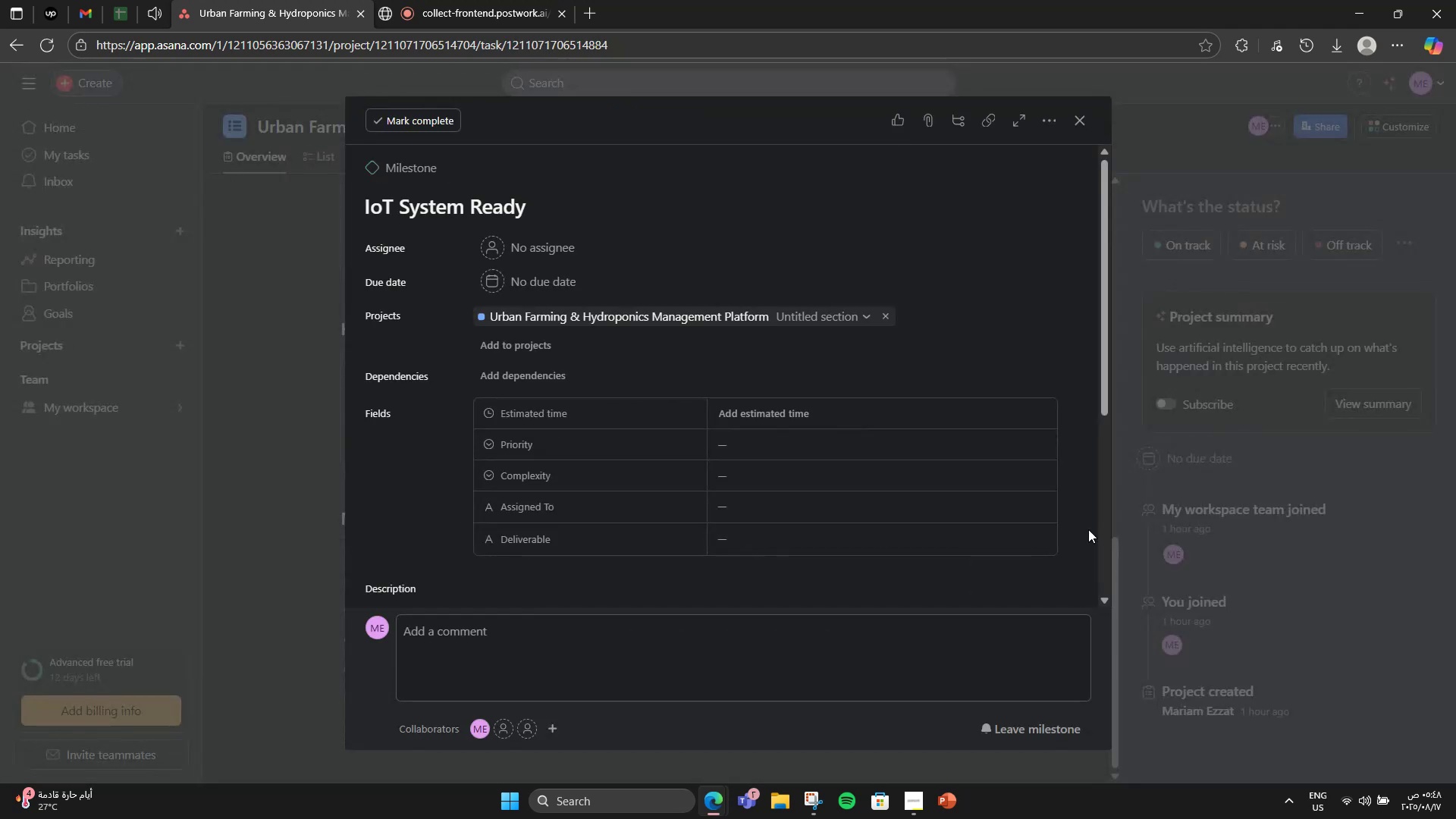 
scroll: coordinate [808, 474], scroll_direction: down, amount: 4.0
 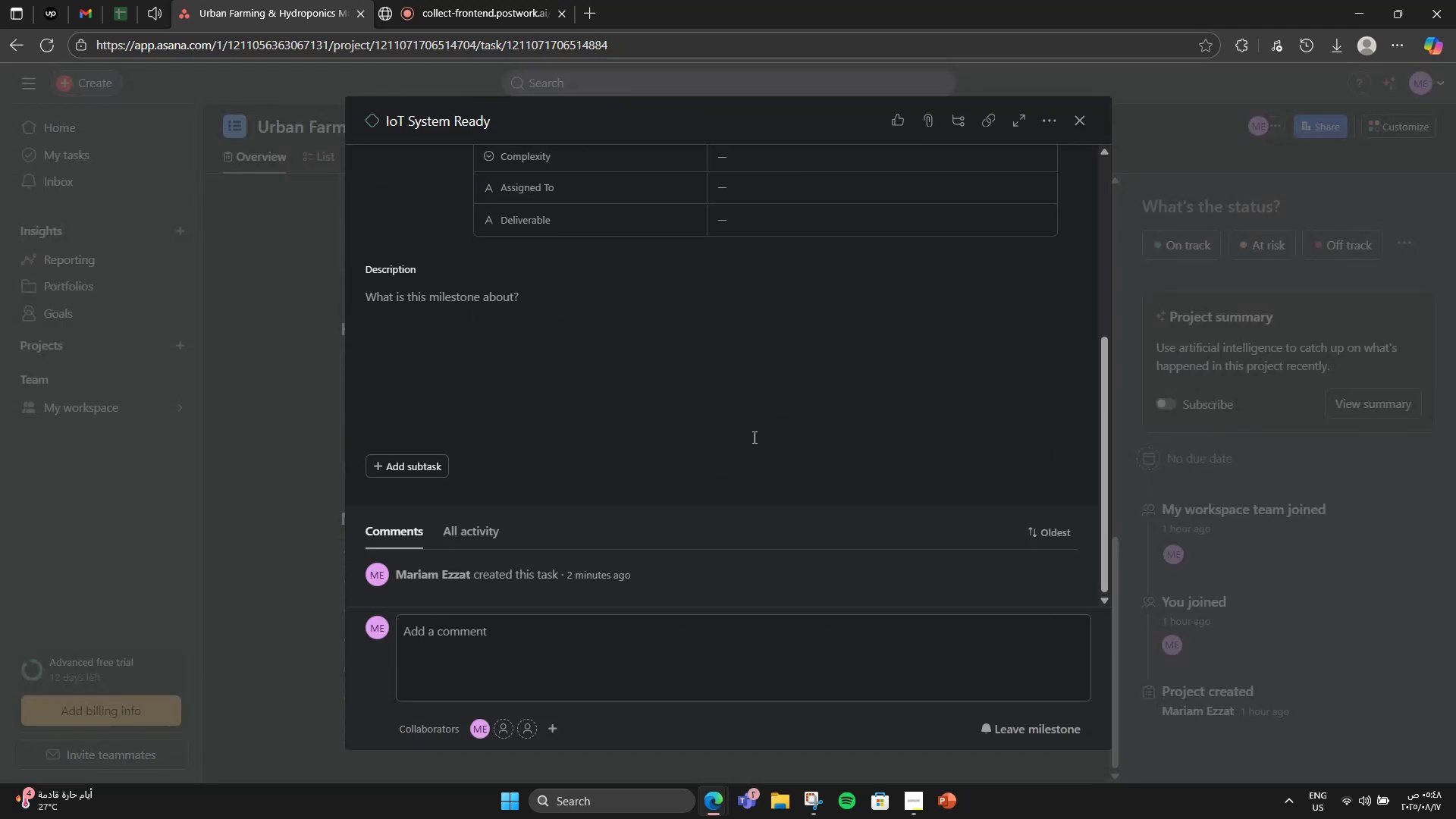 
left_click([737, 425])
 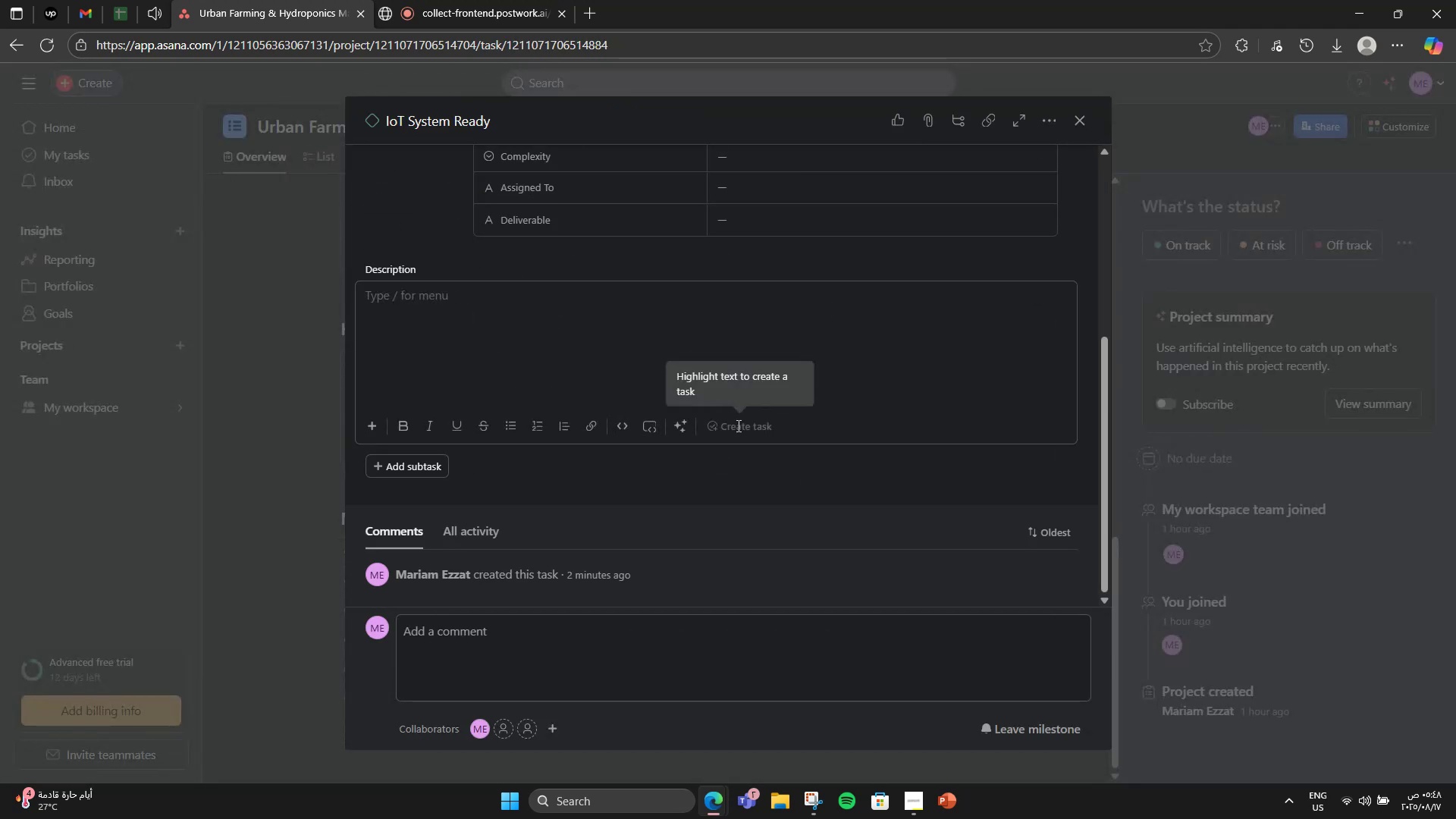 
type(Sensors connected)
 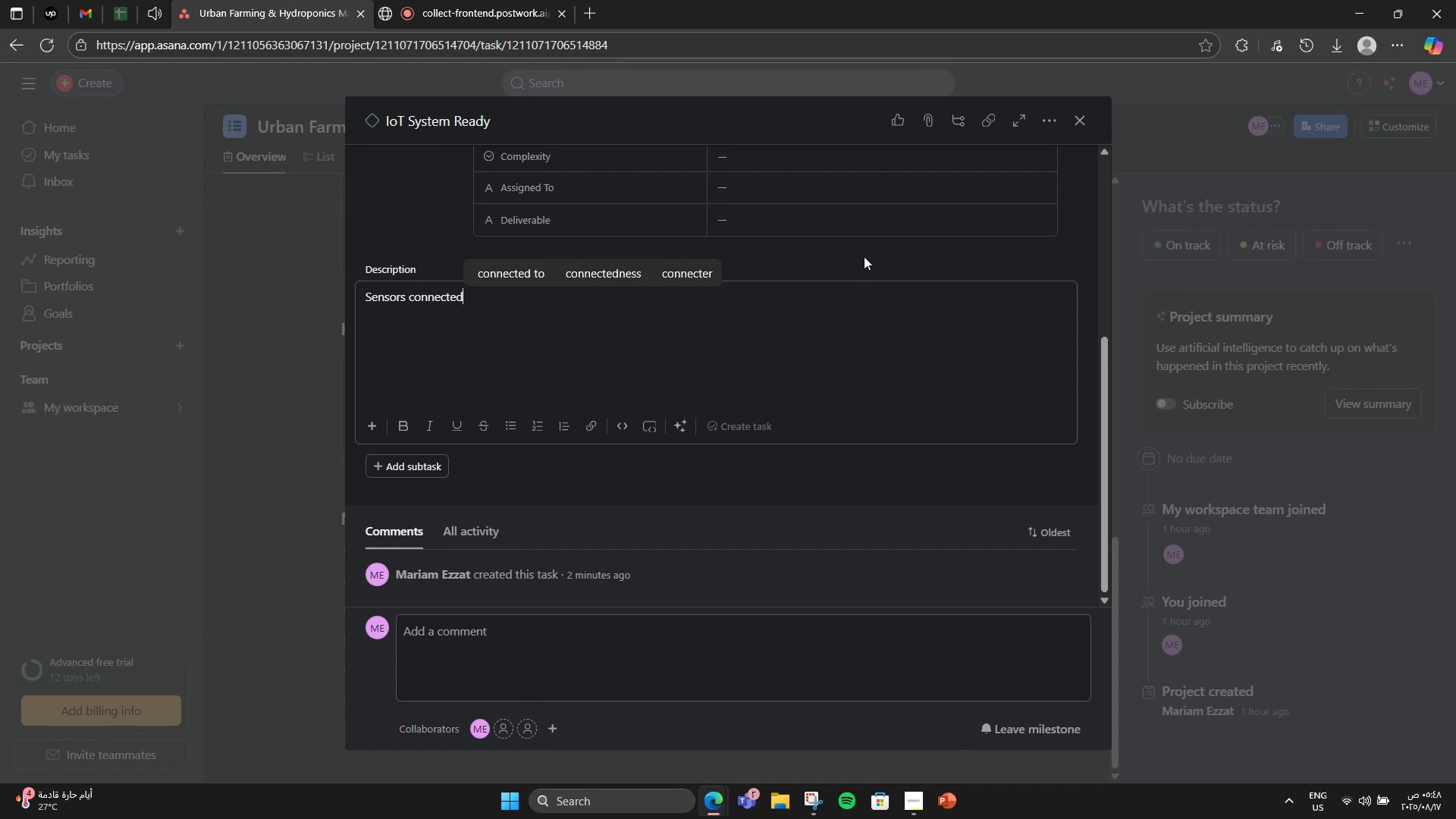 
type( and cloud )
 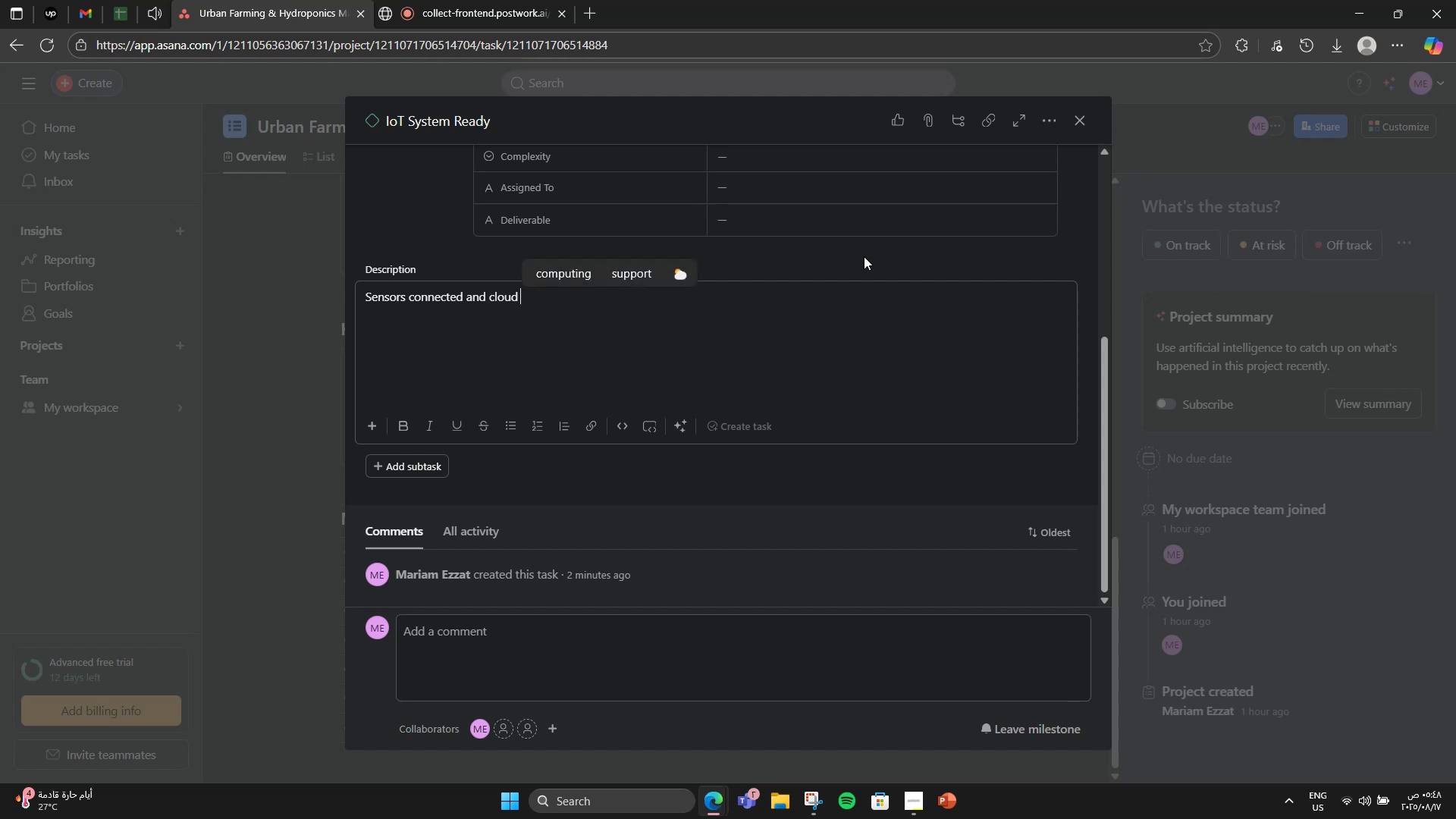 
type(system live.)
 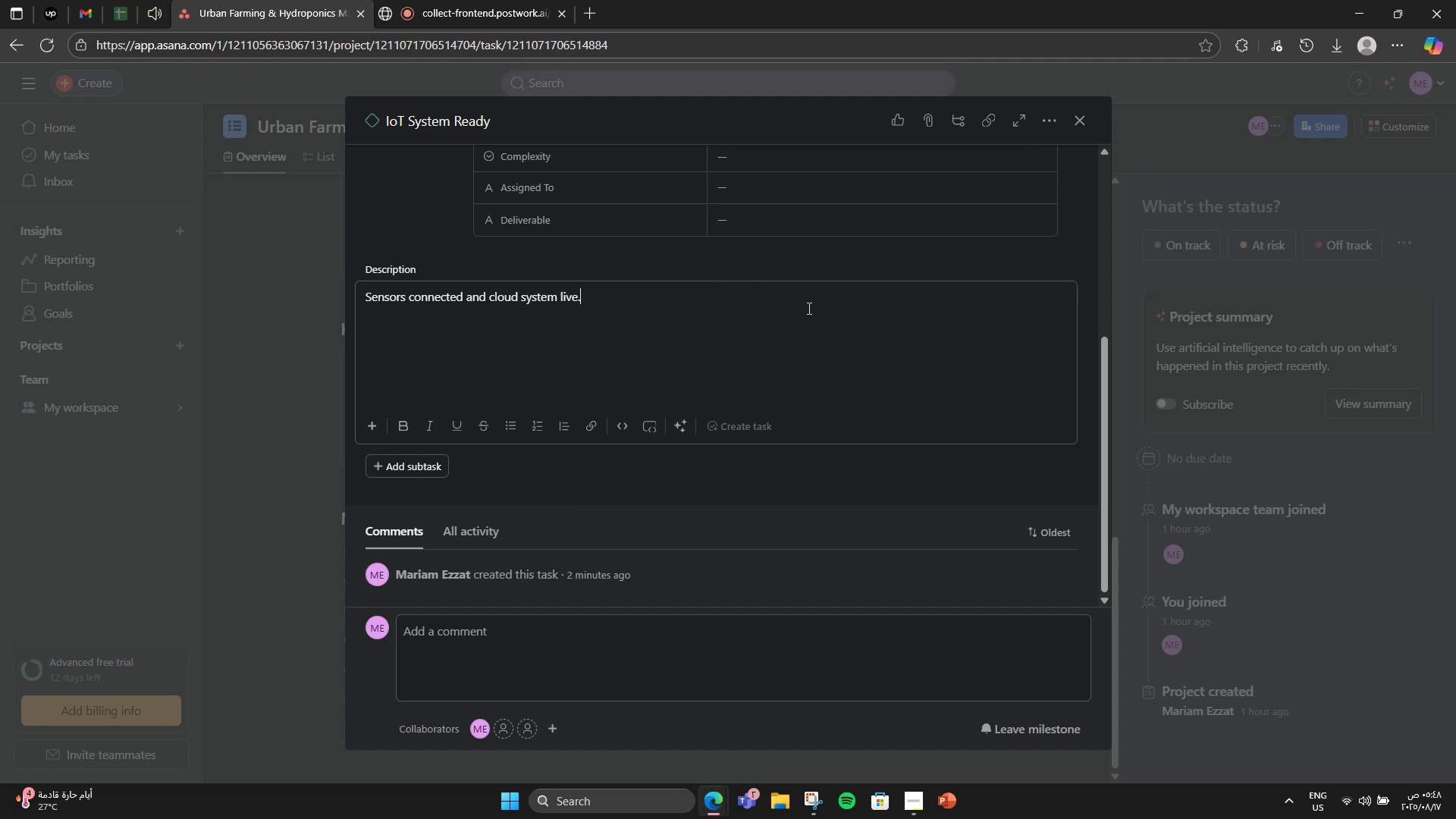 
wait(7.42)
 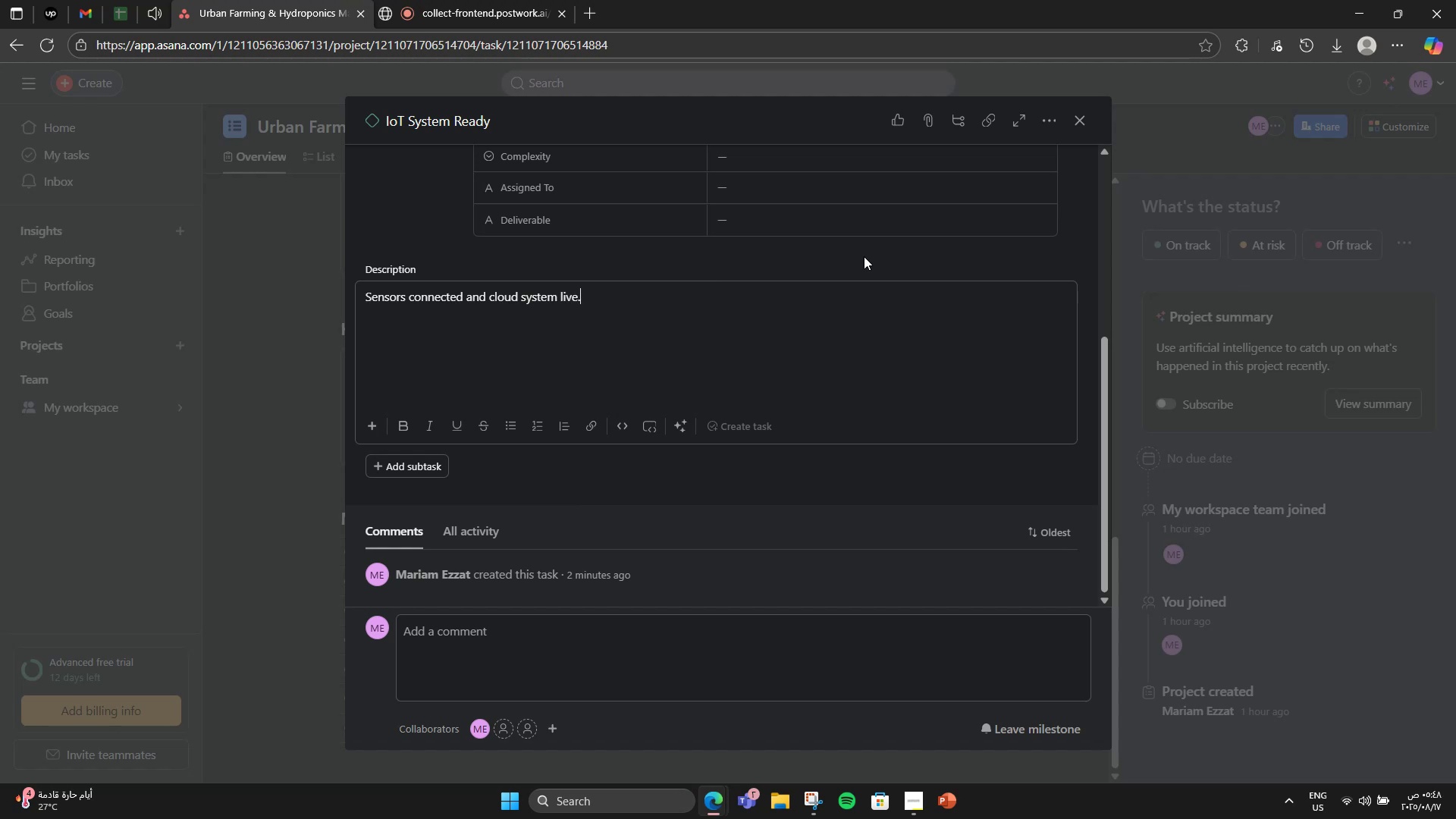 
scroll: coordinate [1033, 463], scroll_direction: up, amount: 4.0
 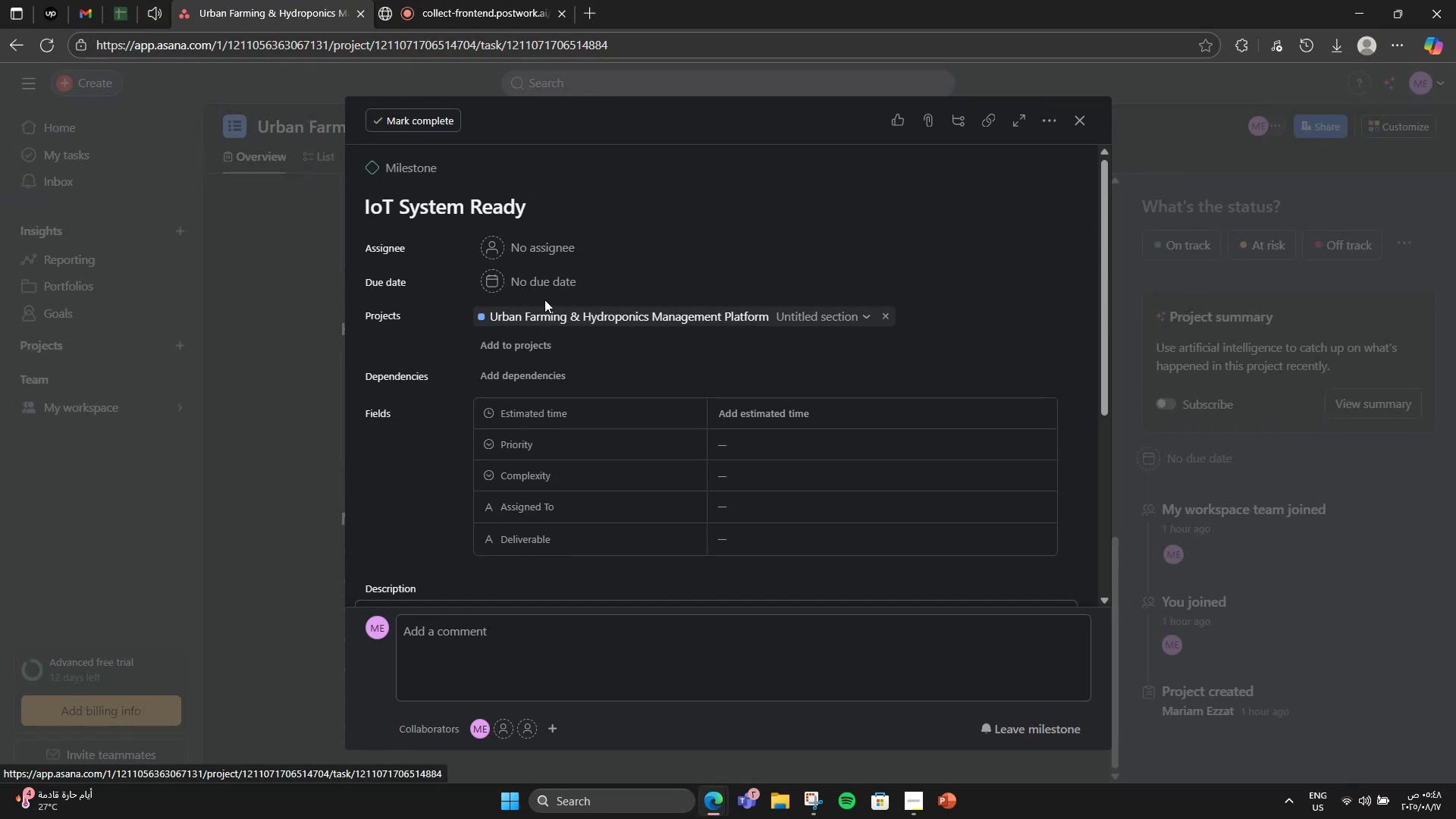 
left_click([549, 281])
 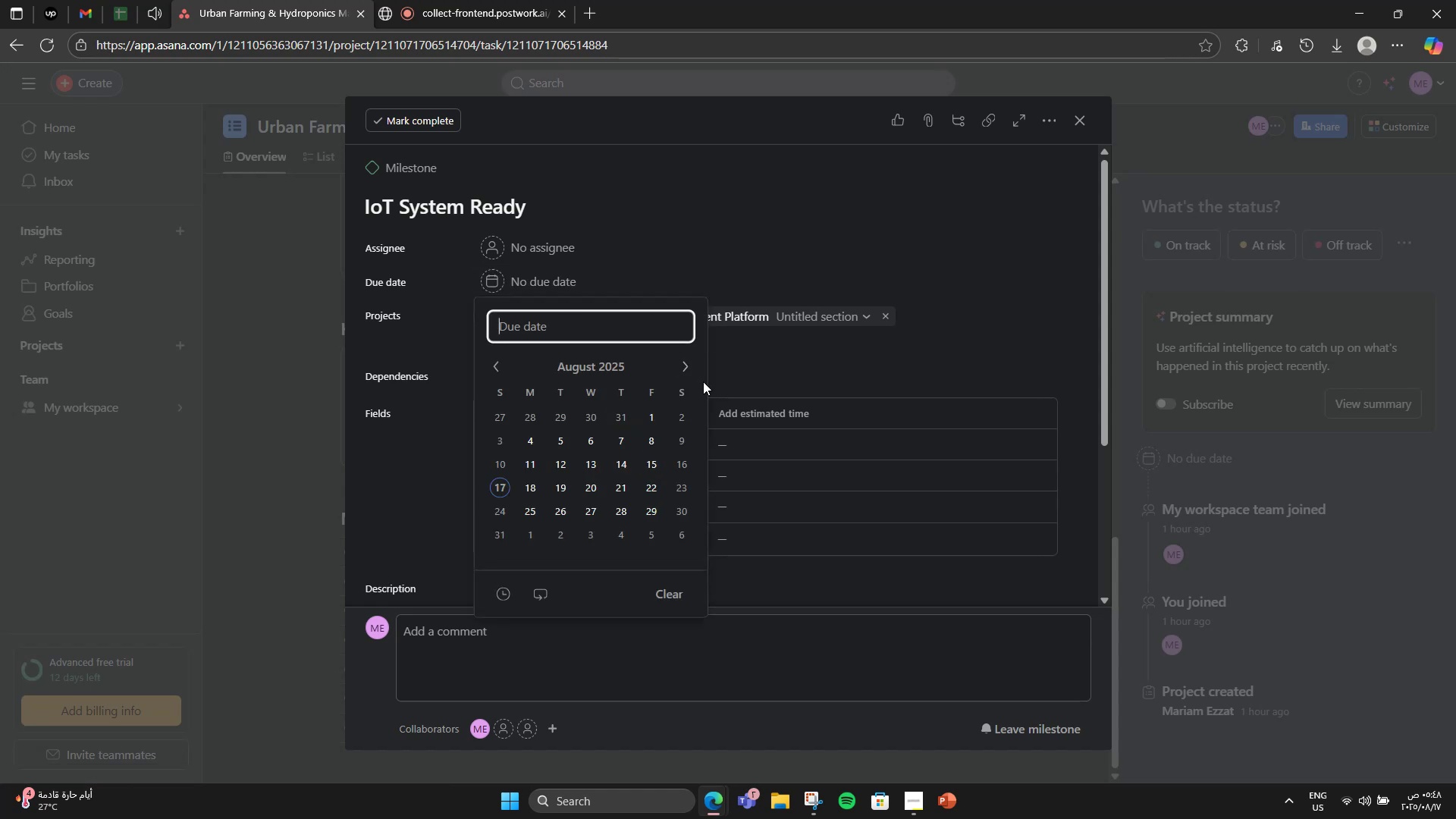 
left_click([682, 378])
 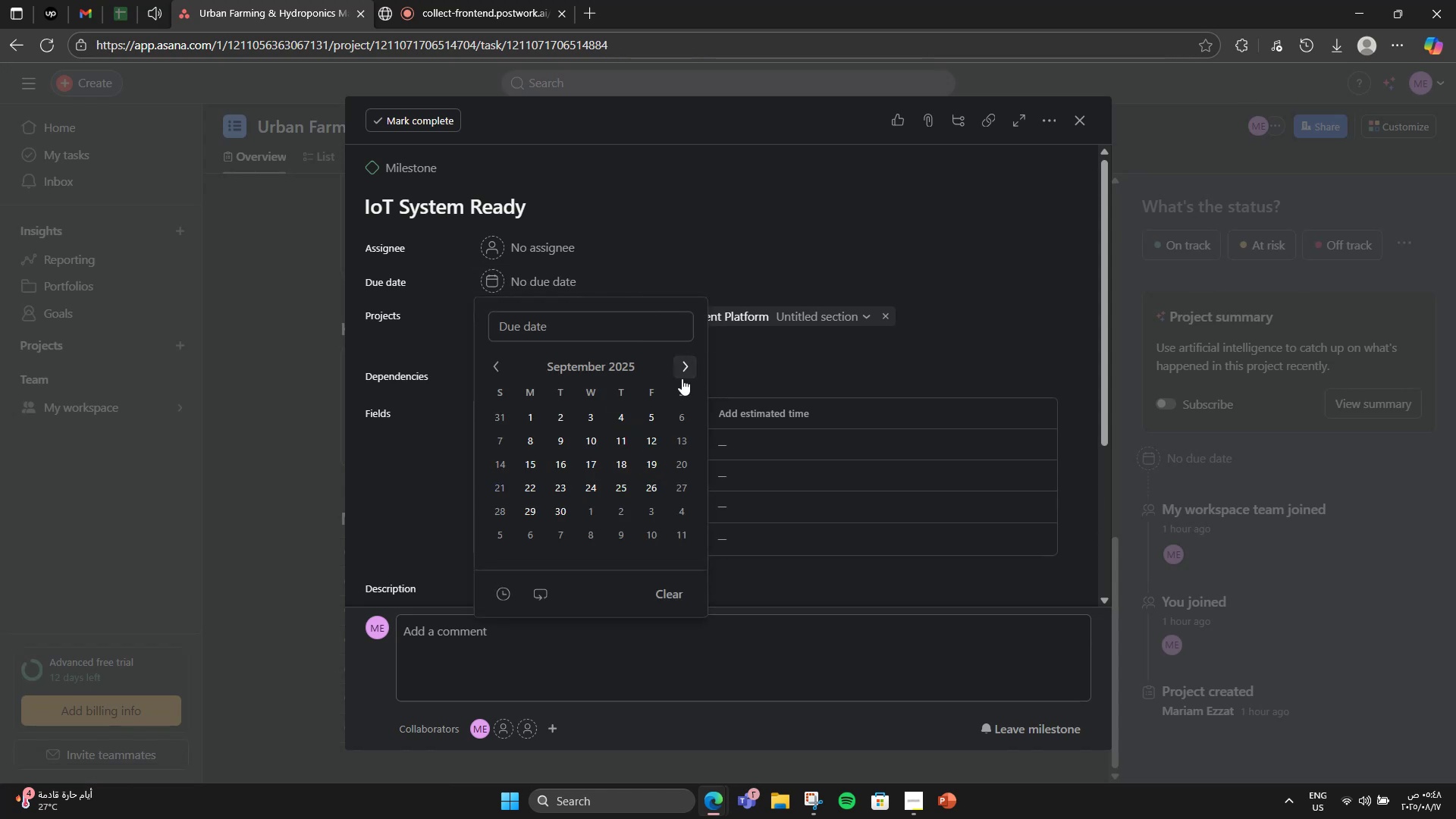 
double_click([682, 378])
 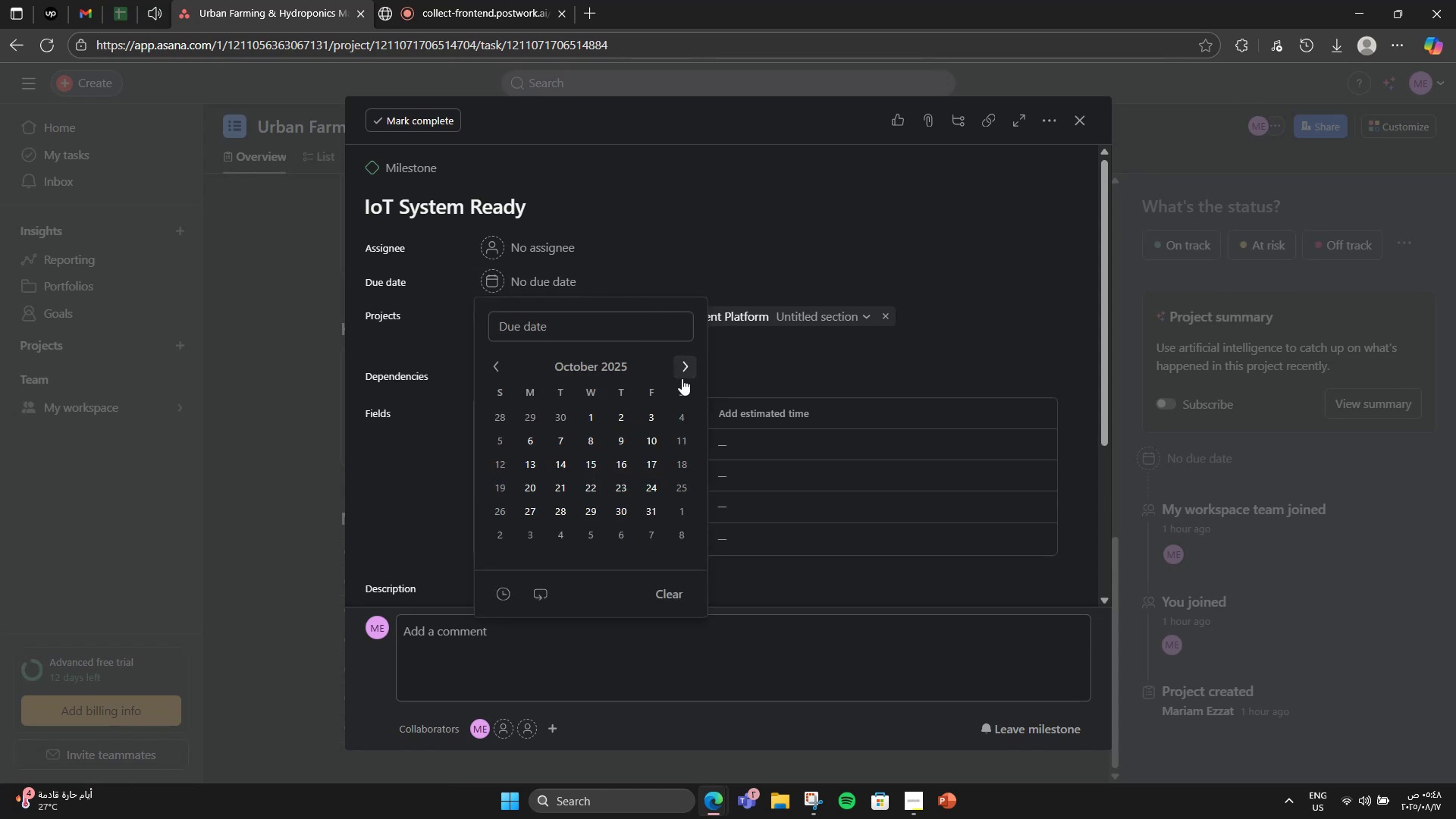 
triple_click([682, 378])
 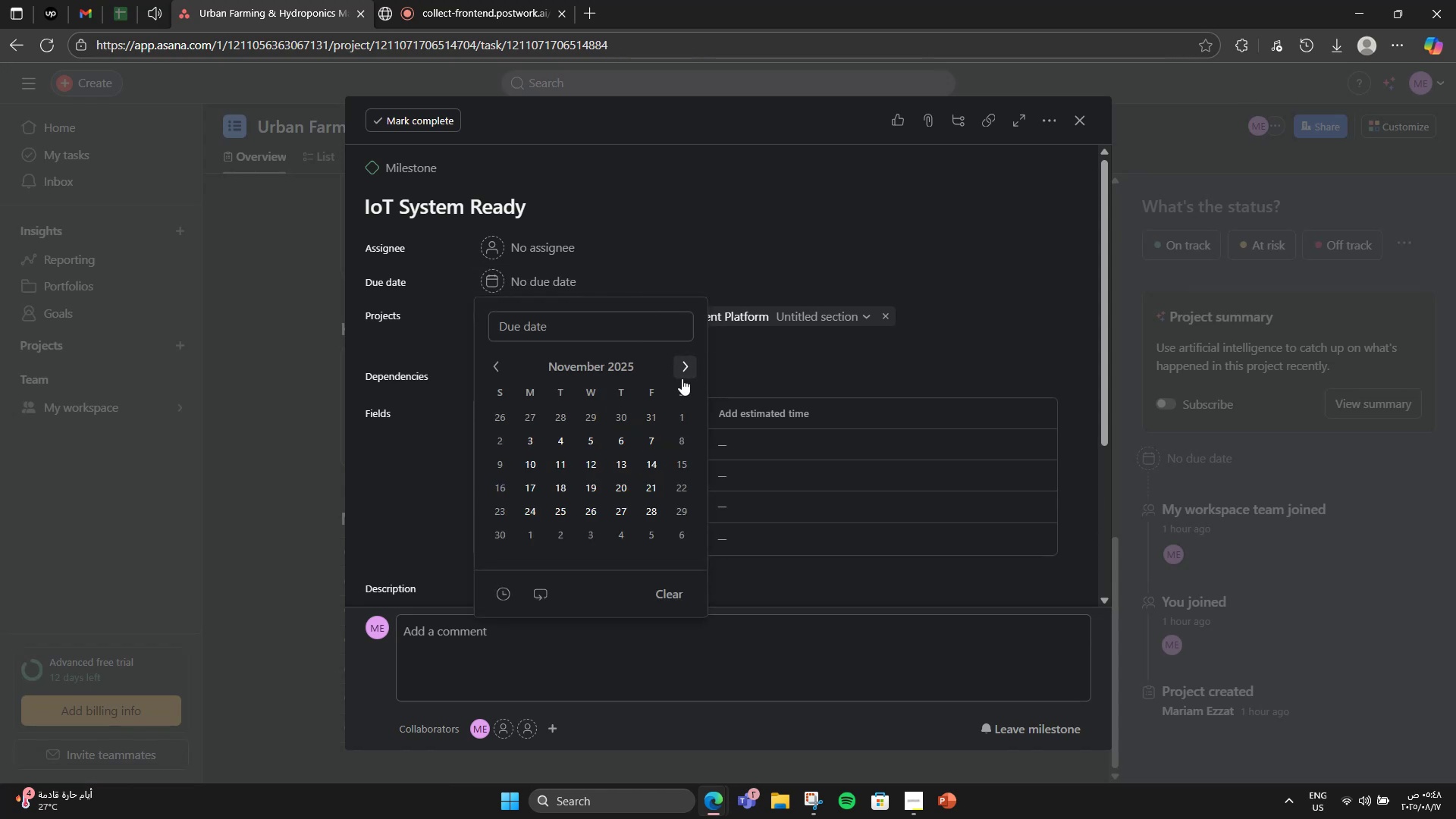 
triple_click([682, 378])
 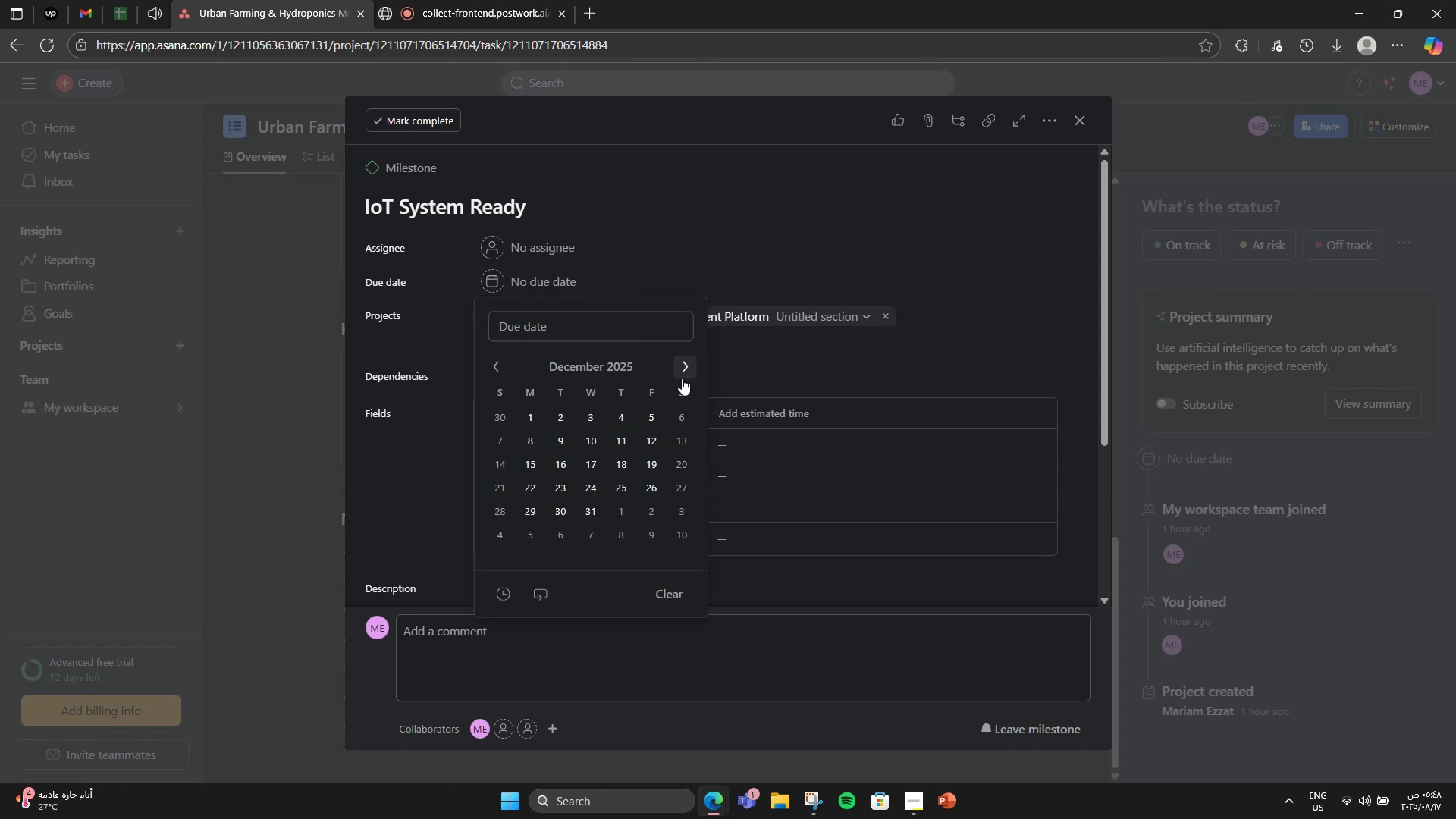 
triple_click([682, 378])
 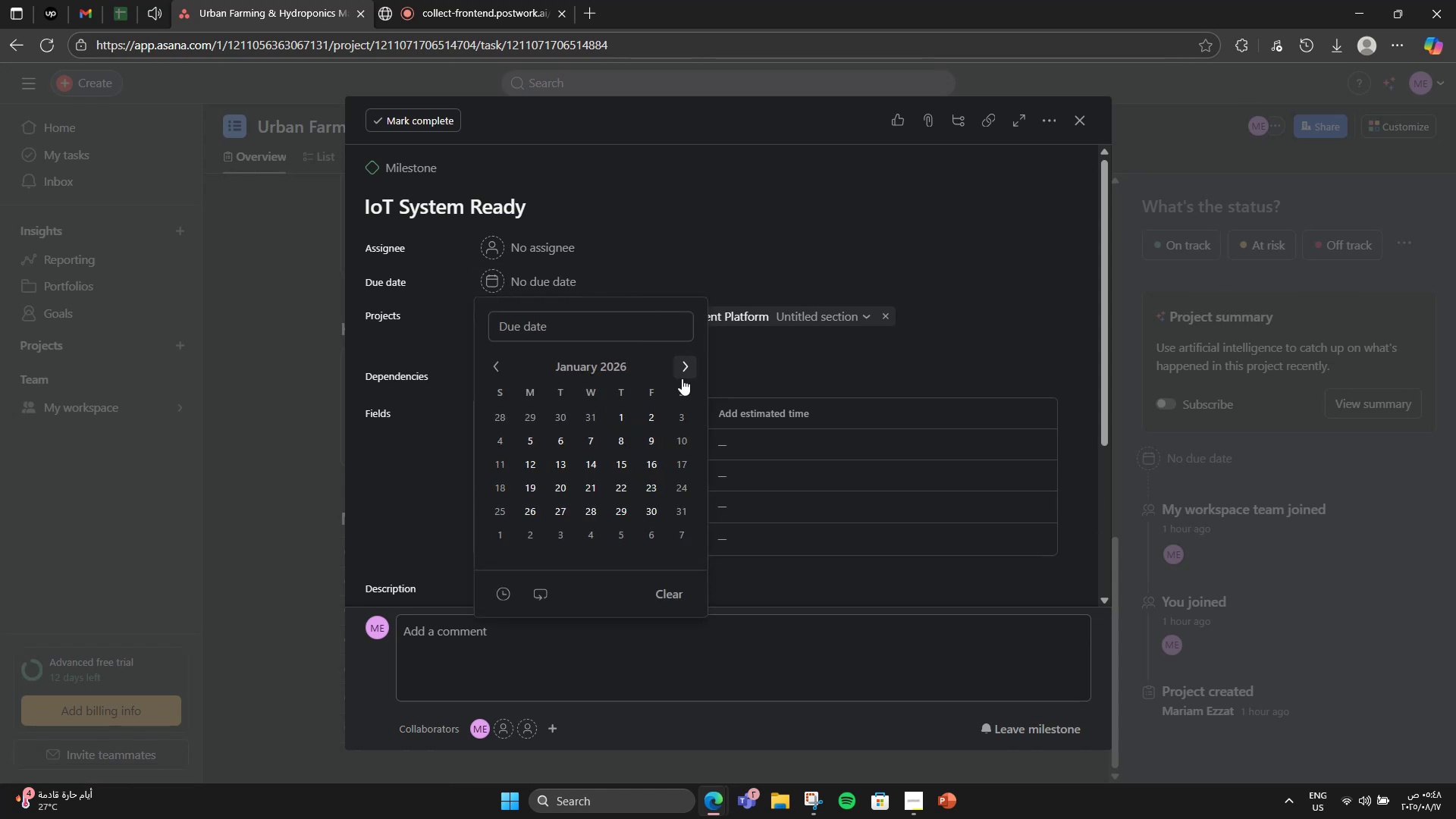 
triple_click([682, 378])
 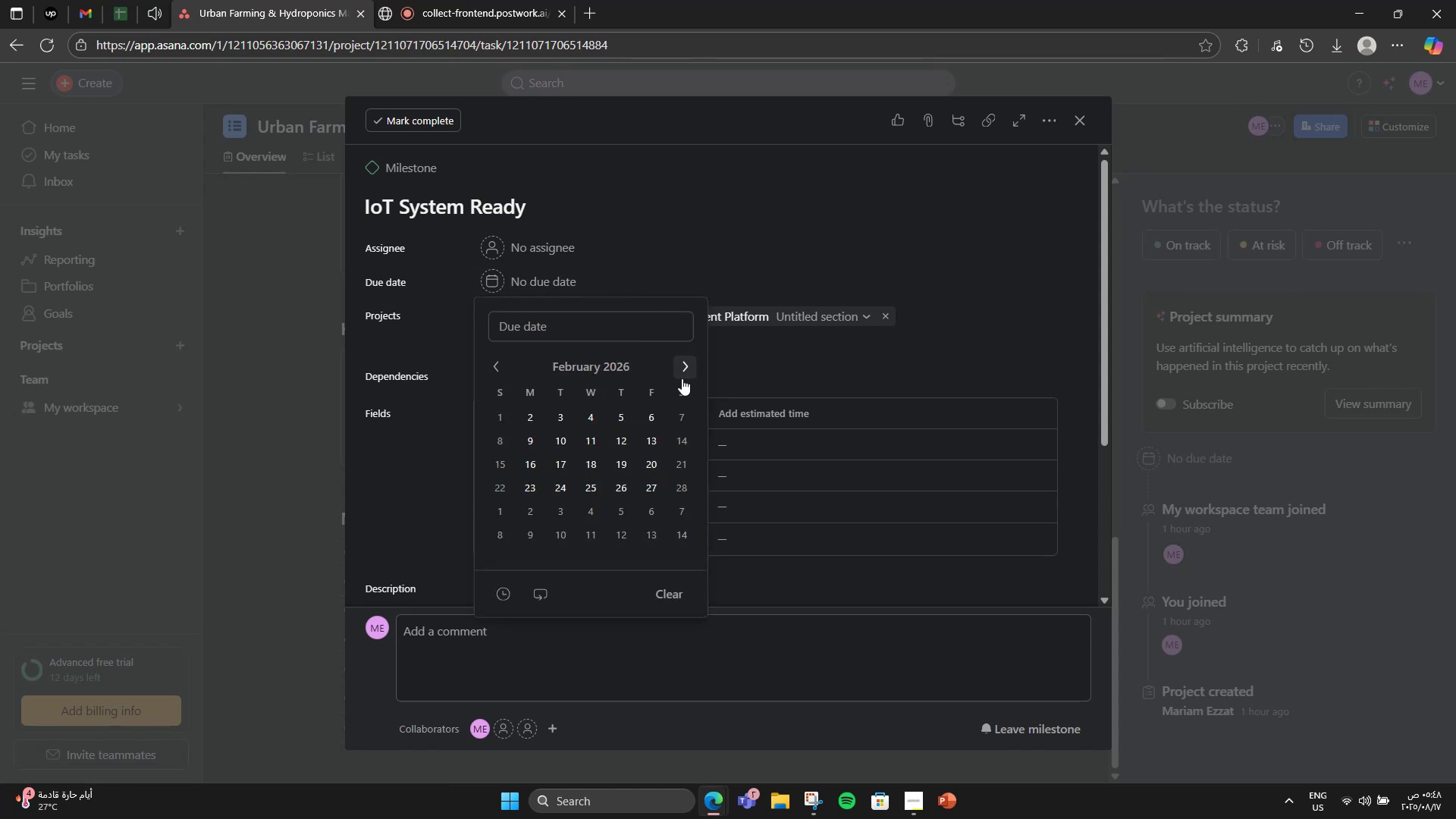 
triple_click([682, 378])
 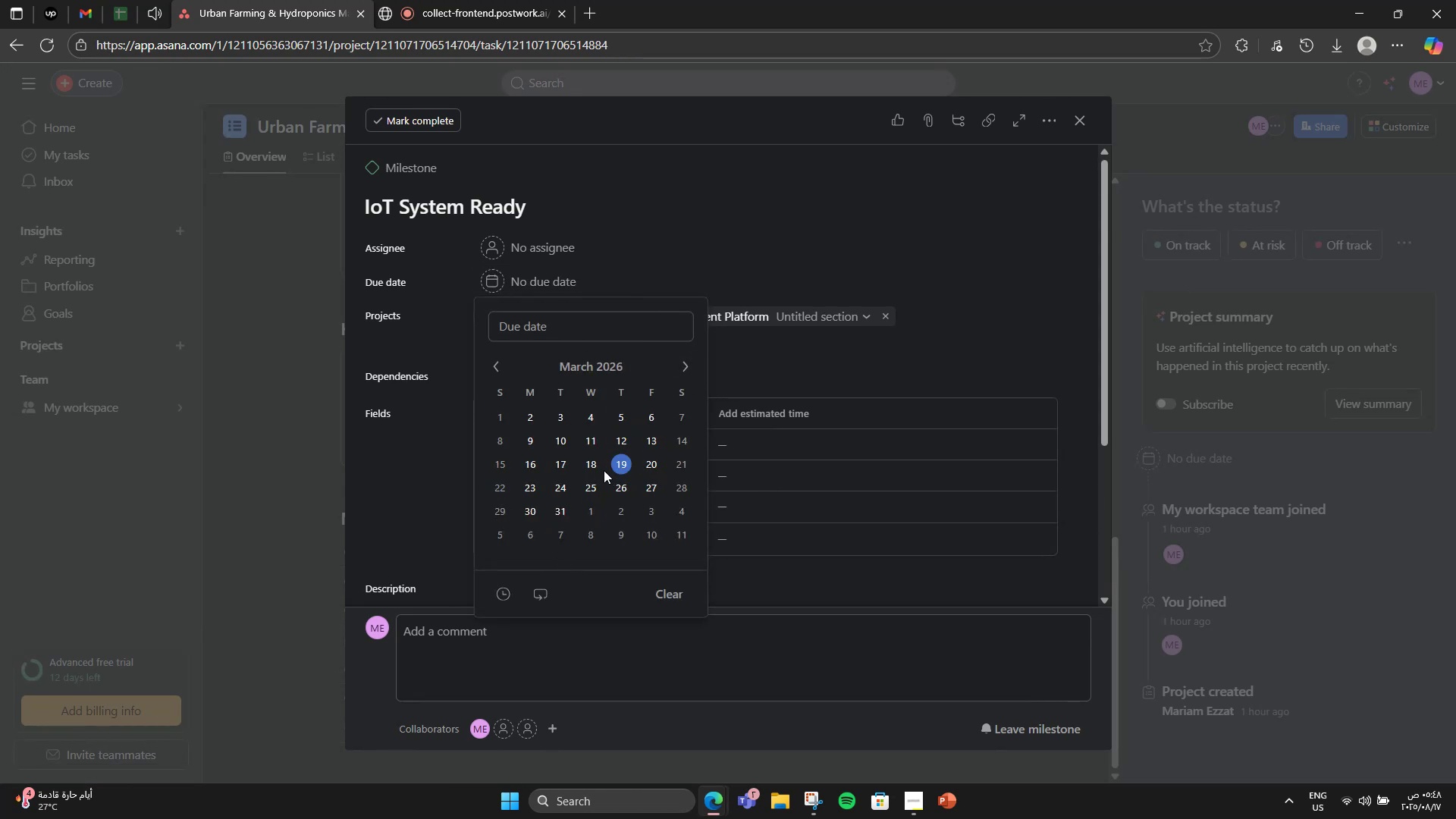 
double_click([832, 354])
 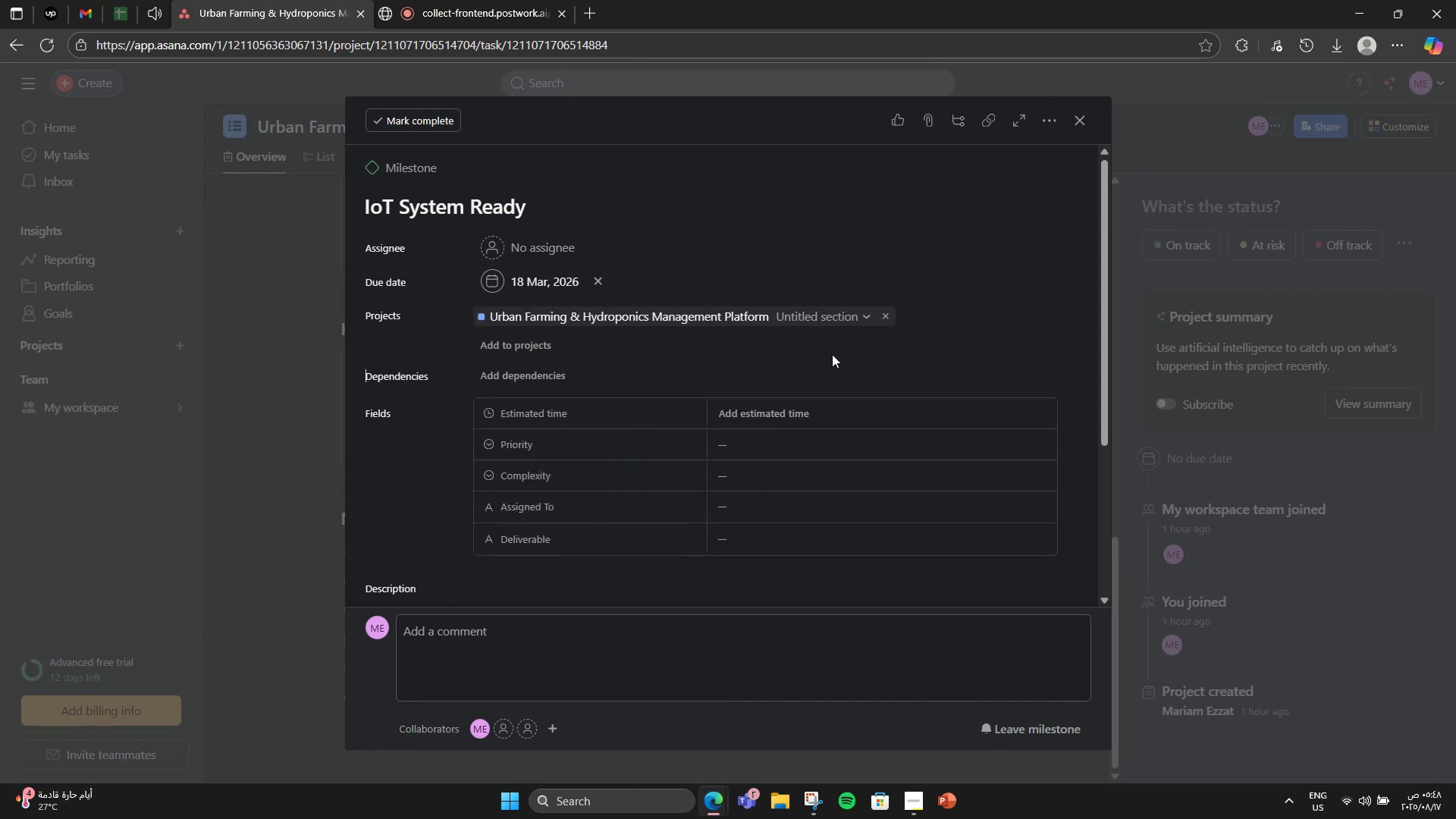 
scroll: coordinate [754, 456], scroll_direction: down, amount: 6.0
 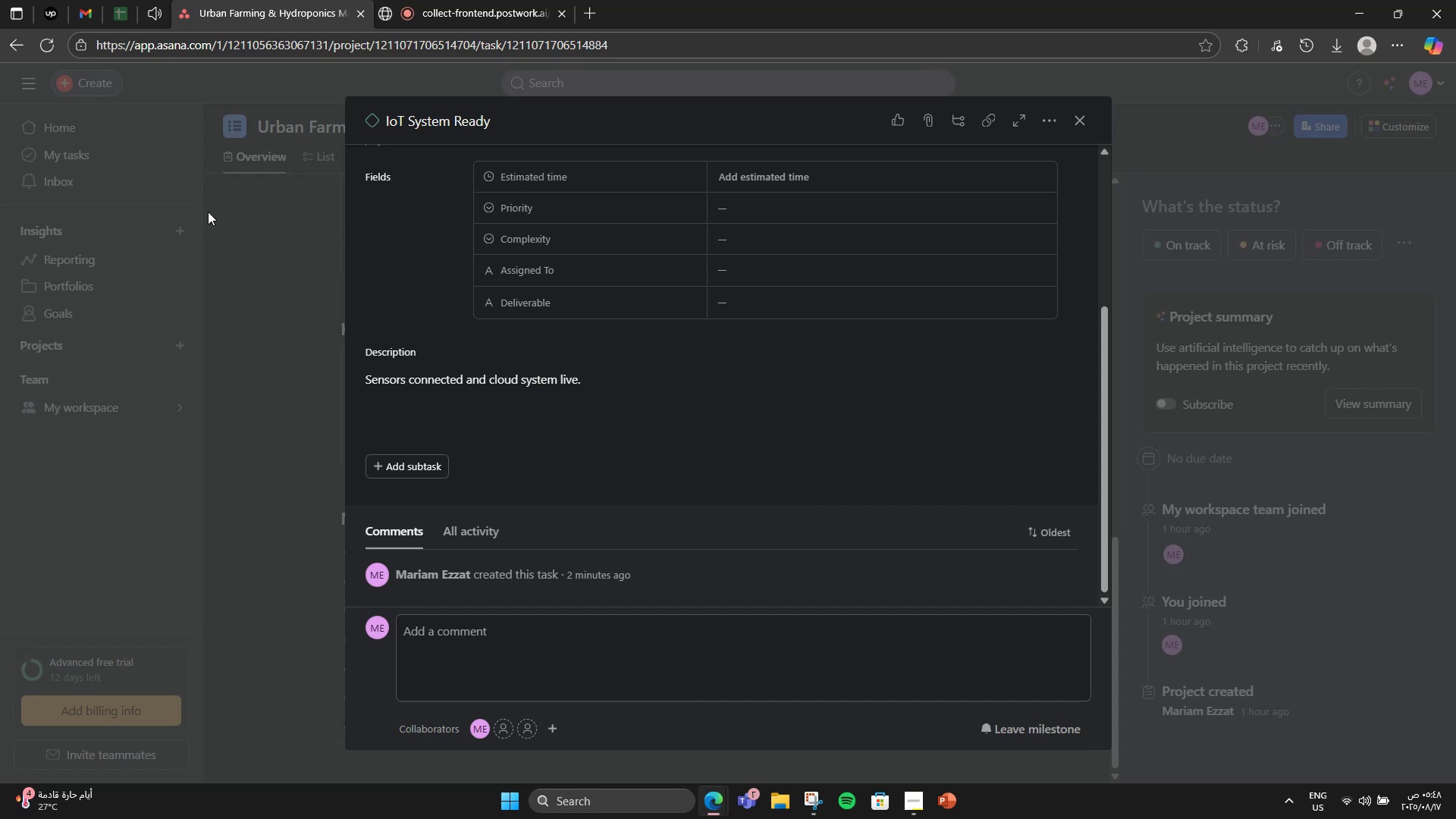 
left_click([236, 193])
 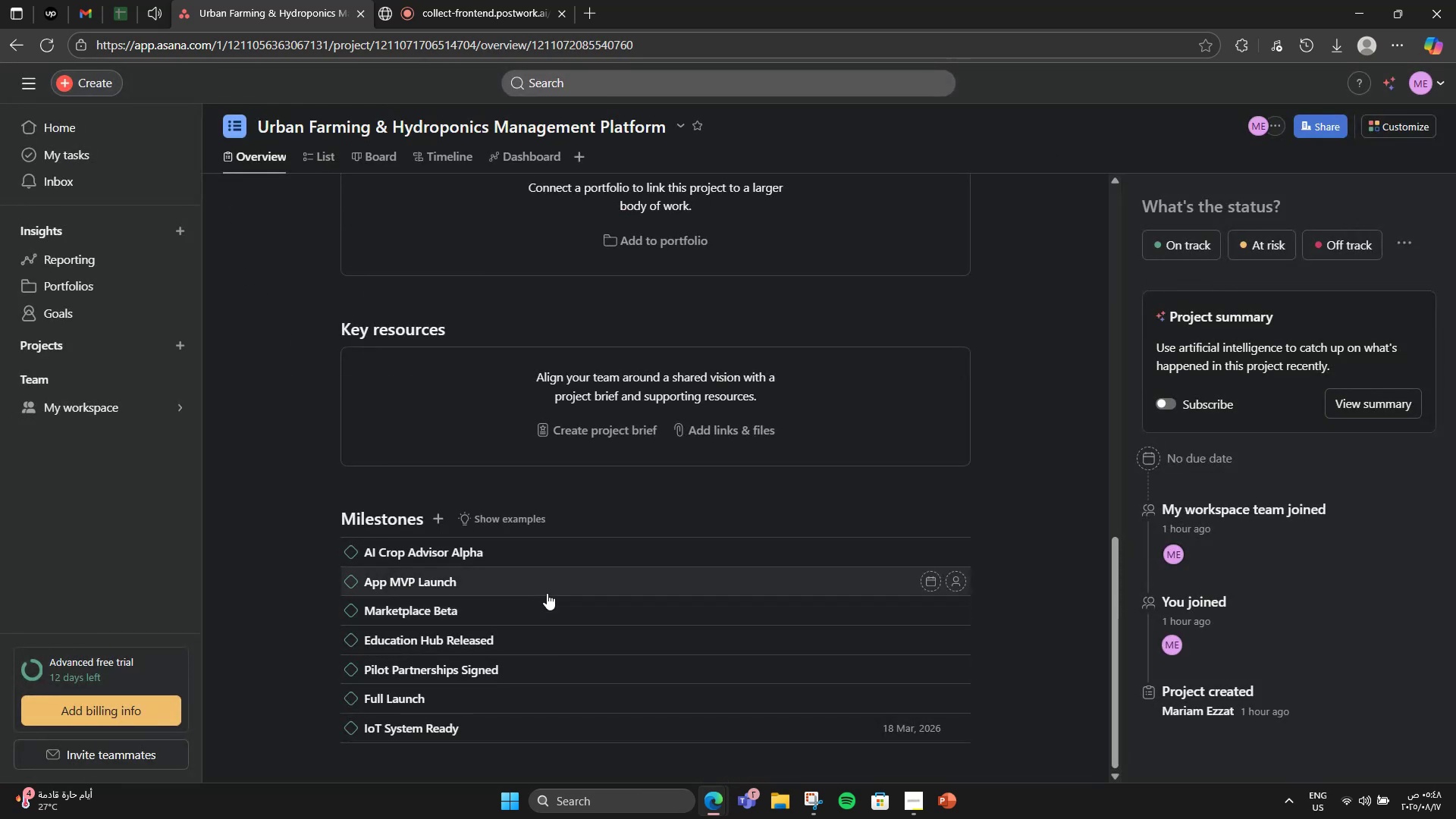 
left_click([554, 551])
 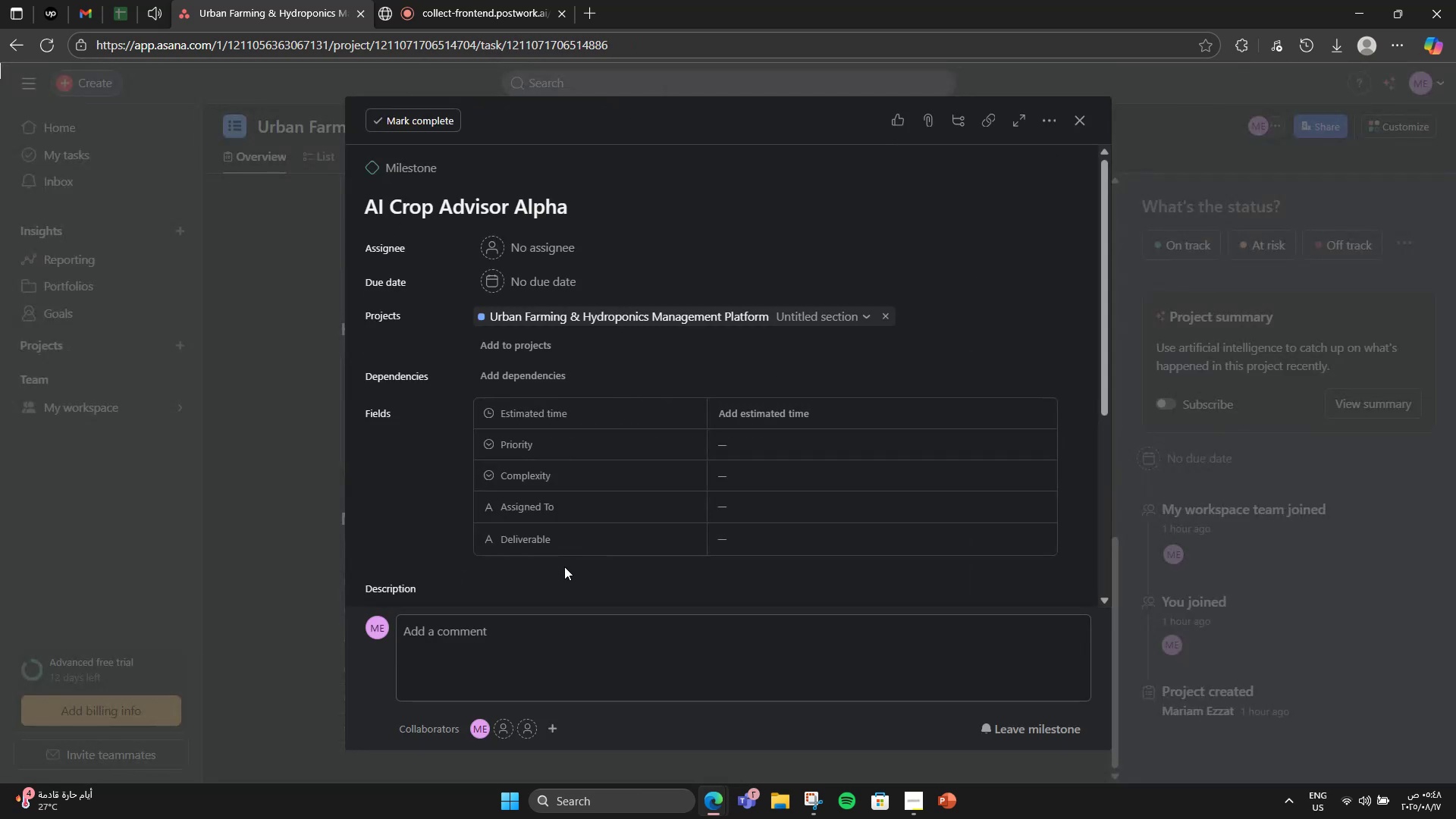 
scroll: coordinate [589, 546], scroll_direction: down, amount: 3.0
 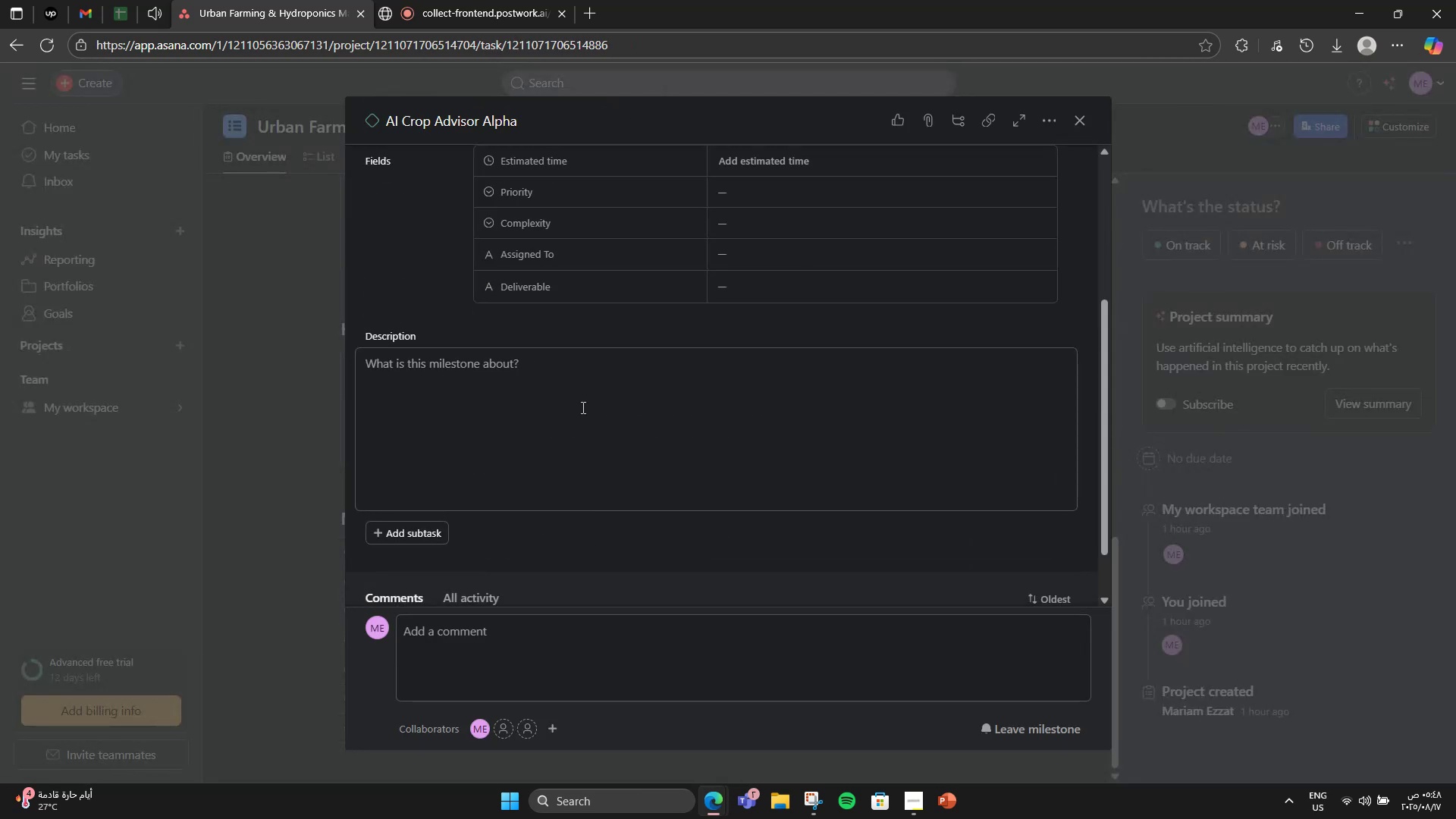 
left_click([581, 406])
 